 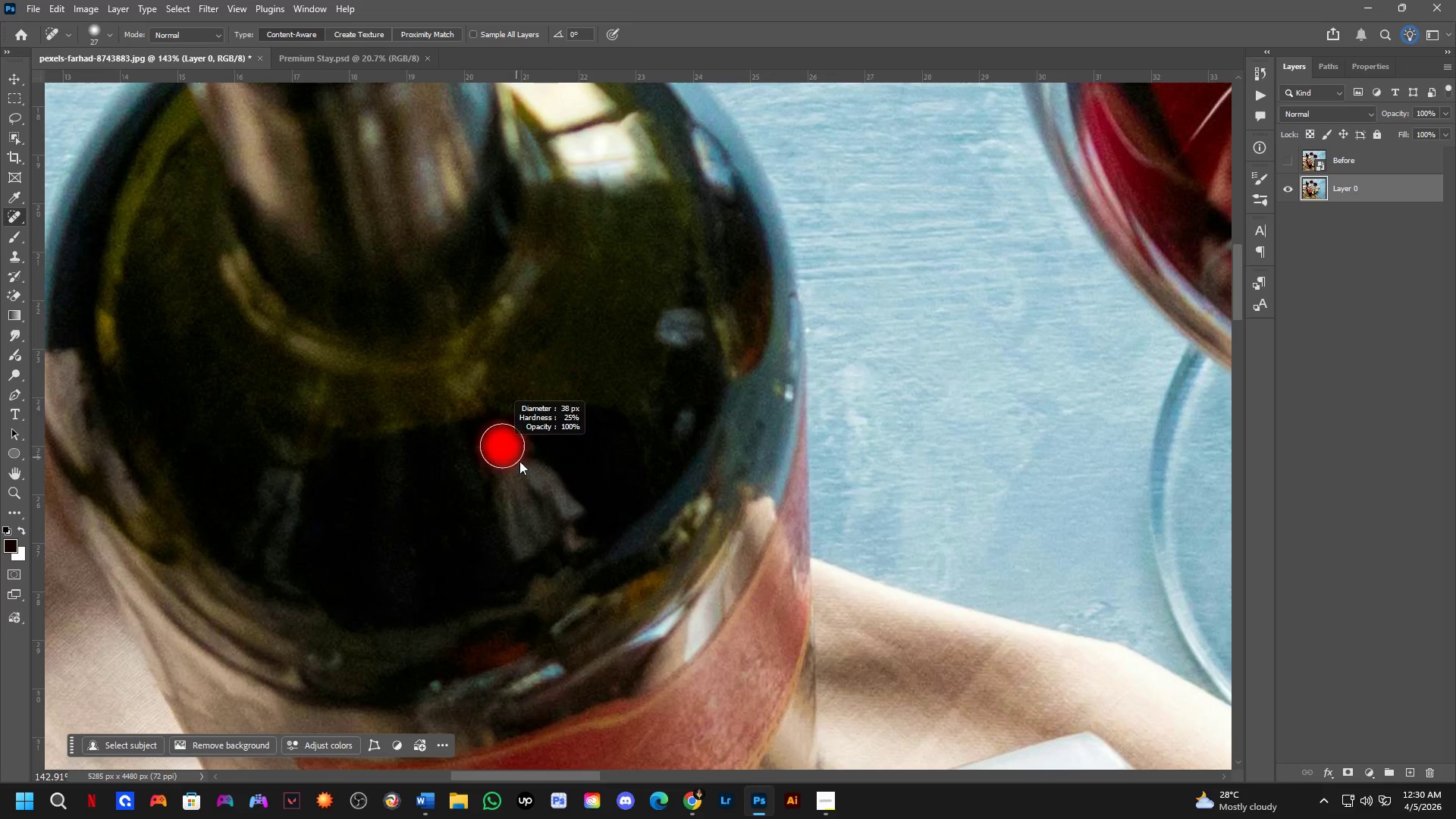 
scroll: coordinate [477, 519], scroll_direction: up, amount: 4.0
 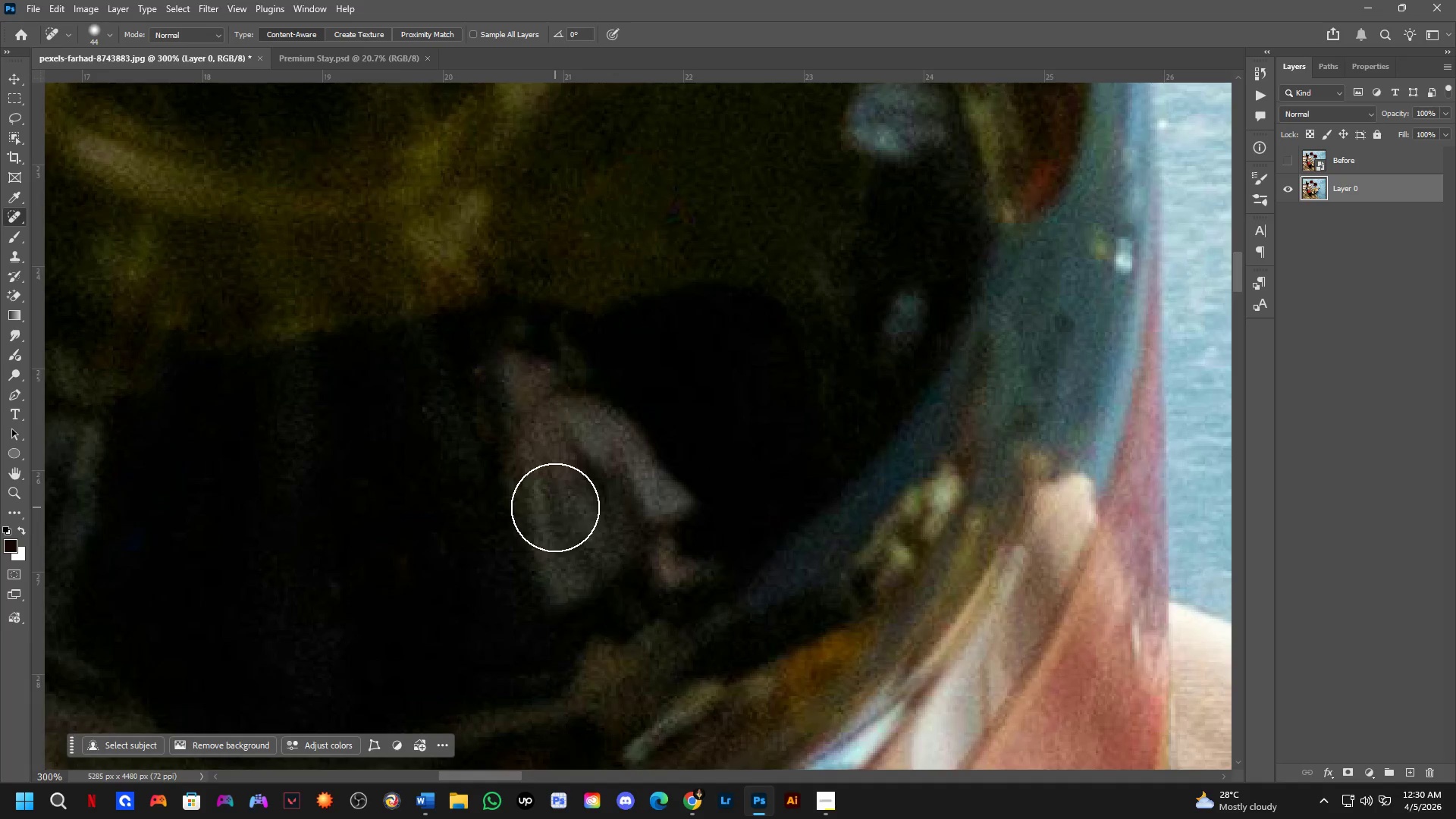 
hold_key(key=Space, duration=0.55)
 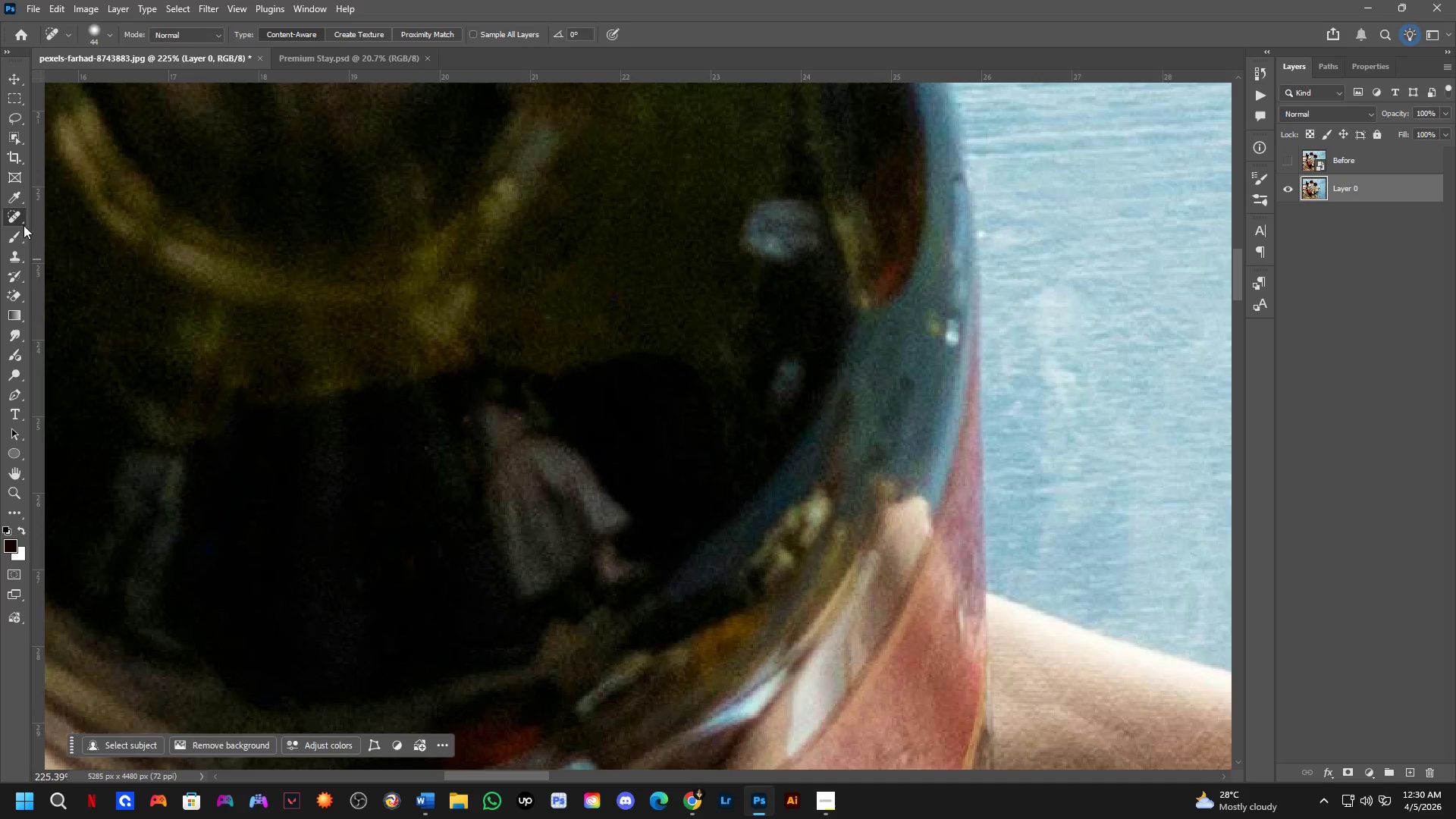 
left_click_drag(start_coordinate=[555, 491], to_coordinate=[542, 505])
 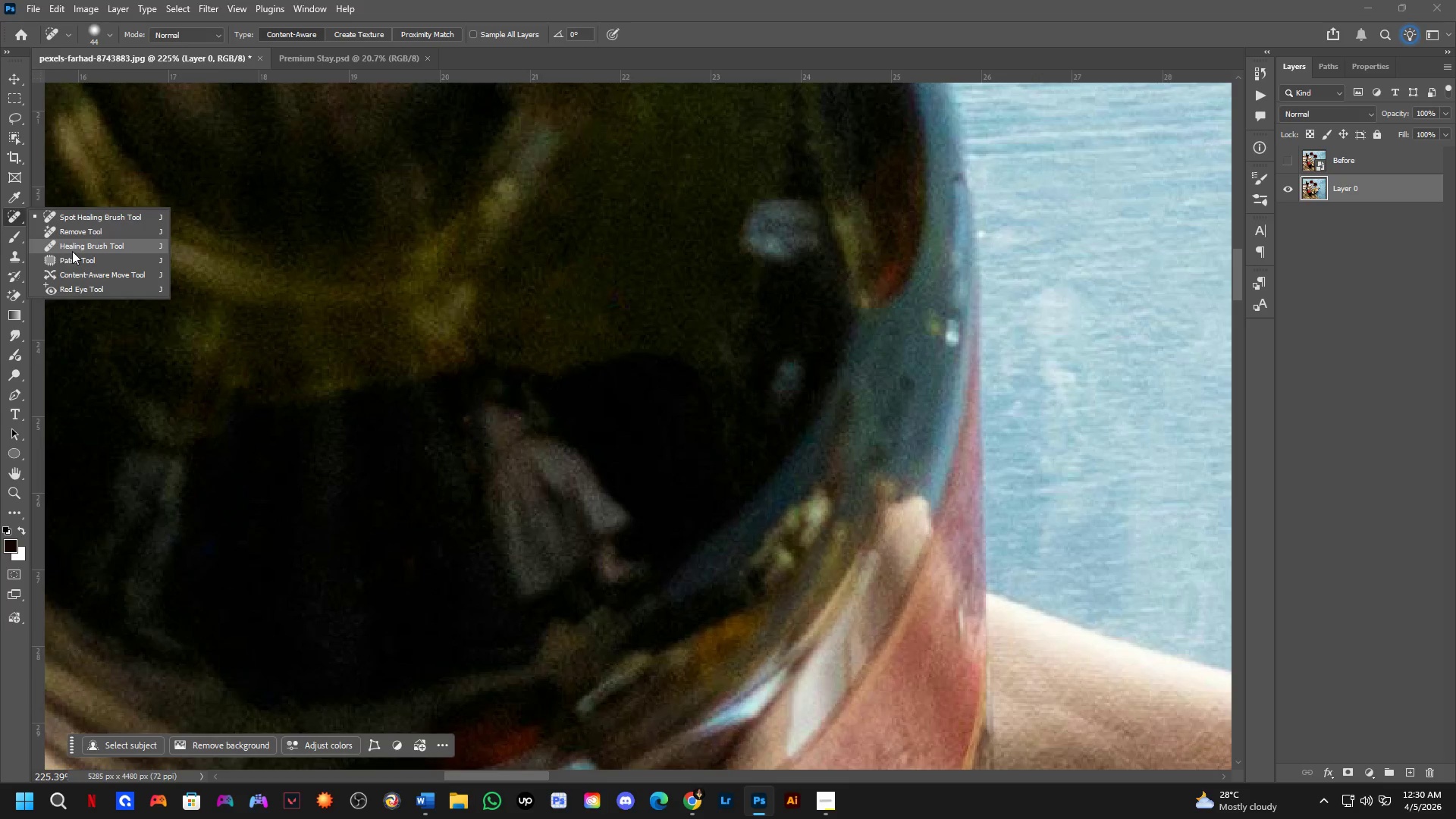 
scroll: coordinate [491, 499], scroll_direction: down, amount: 3.0
 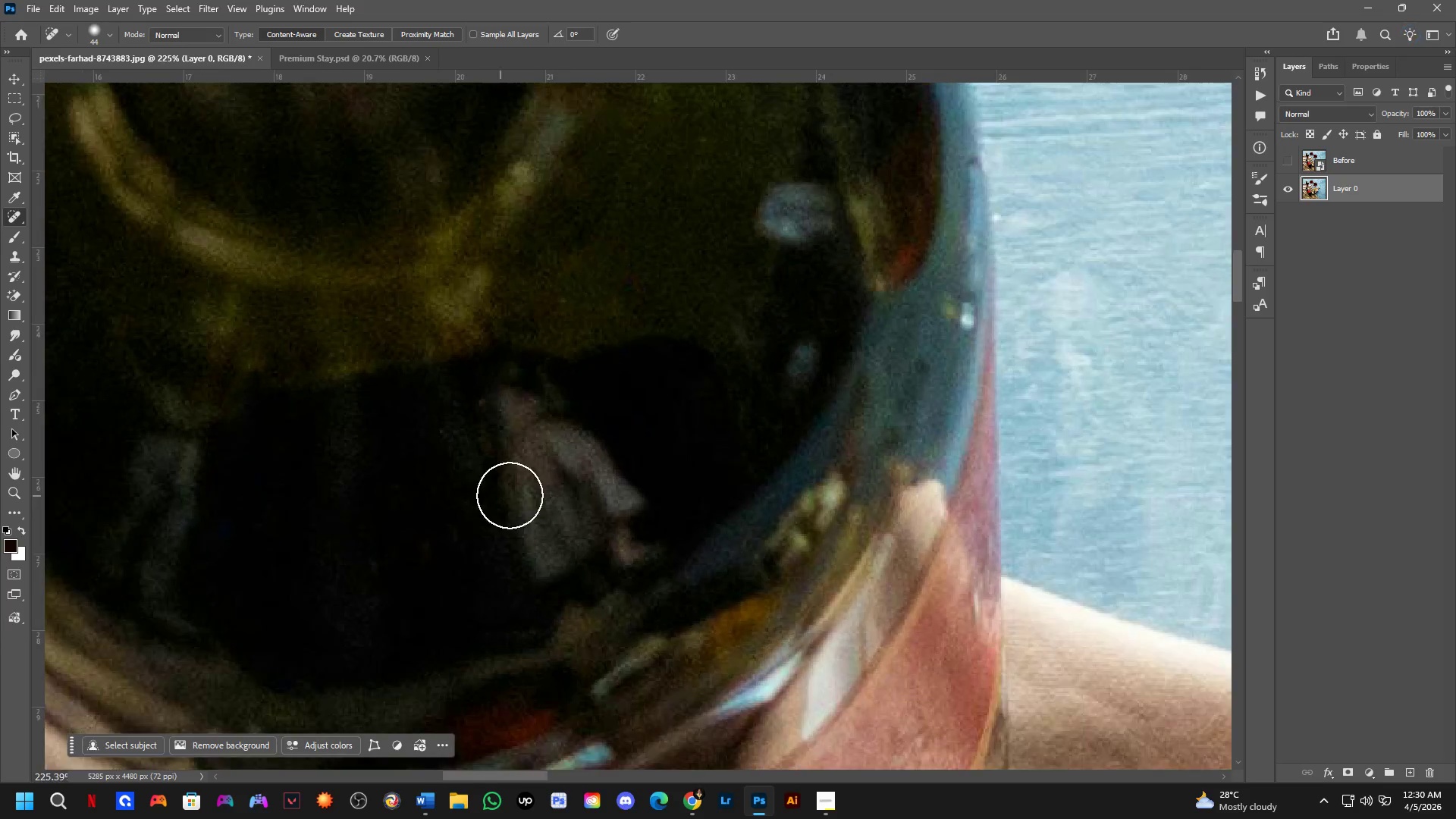 
left_click([79, 257])
 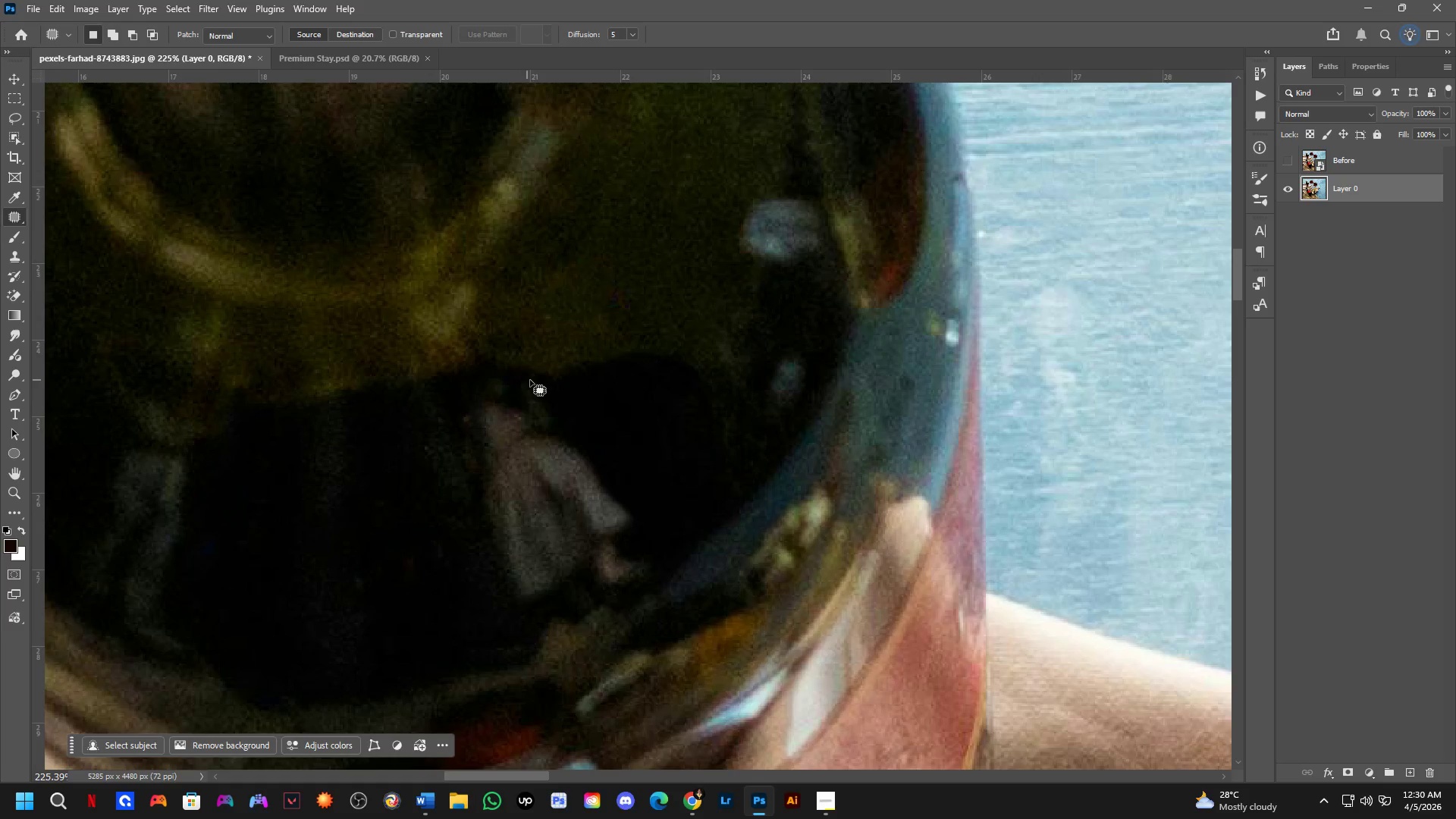 
left_click_drag(start_coordinate=[538, 381], to_coordinate=[569, 392])
 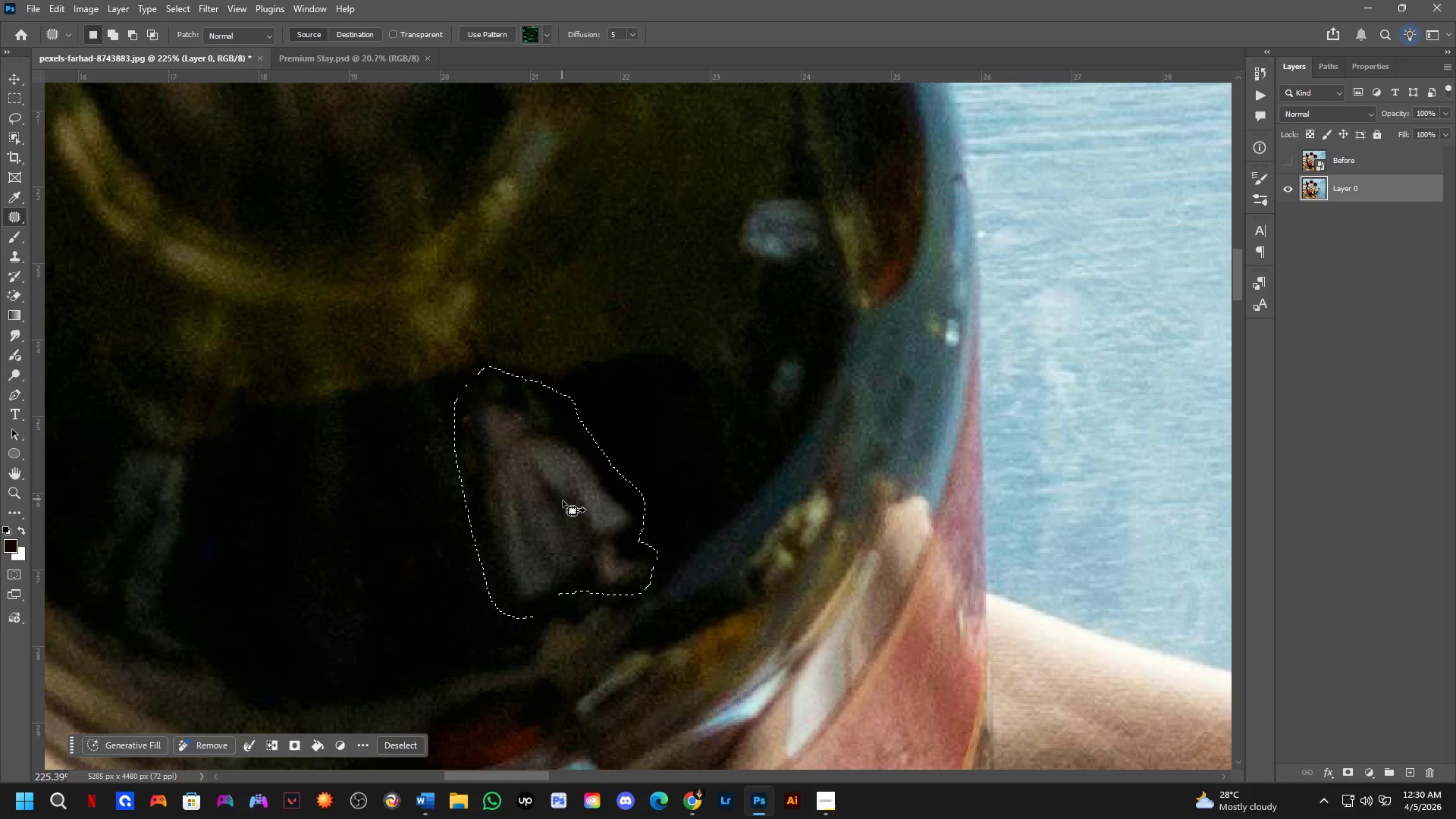 
left_click_drag(start_coordinate=[548, 504], to_coordinate=[361, 556])
 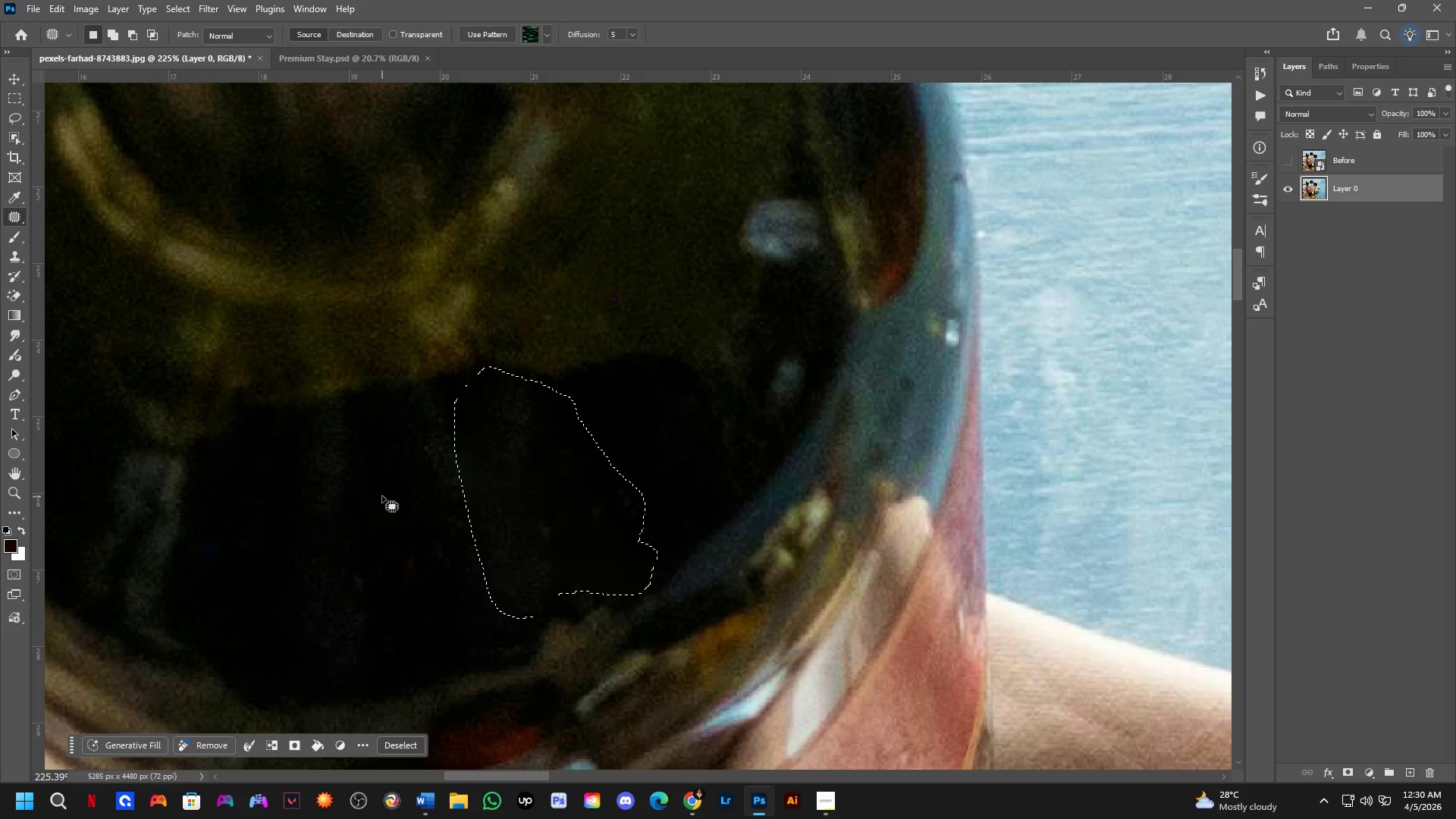 
left_click([378, 493])
 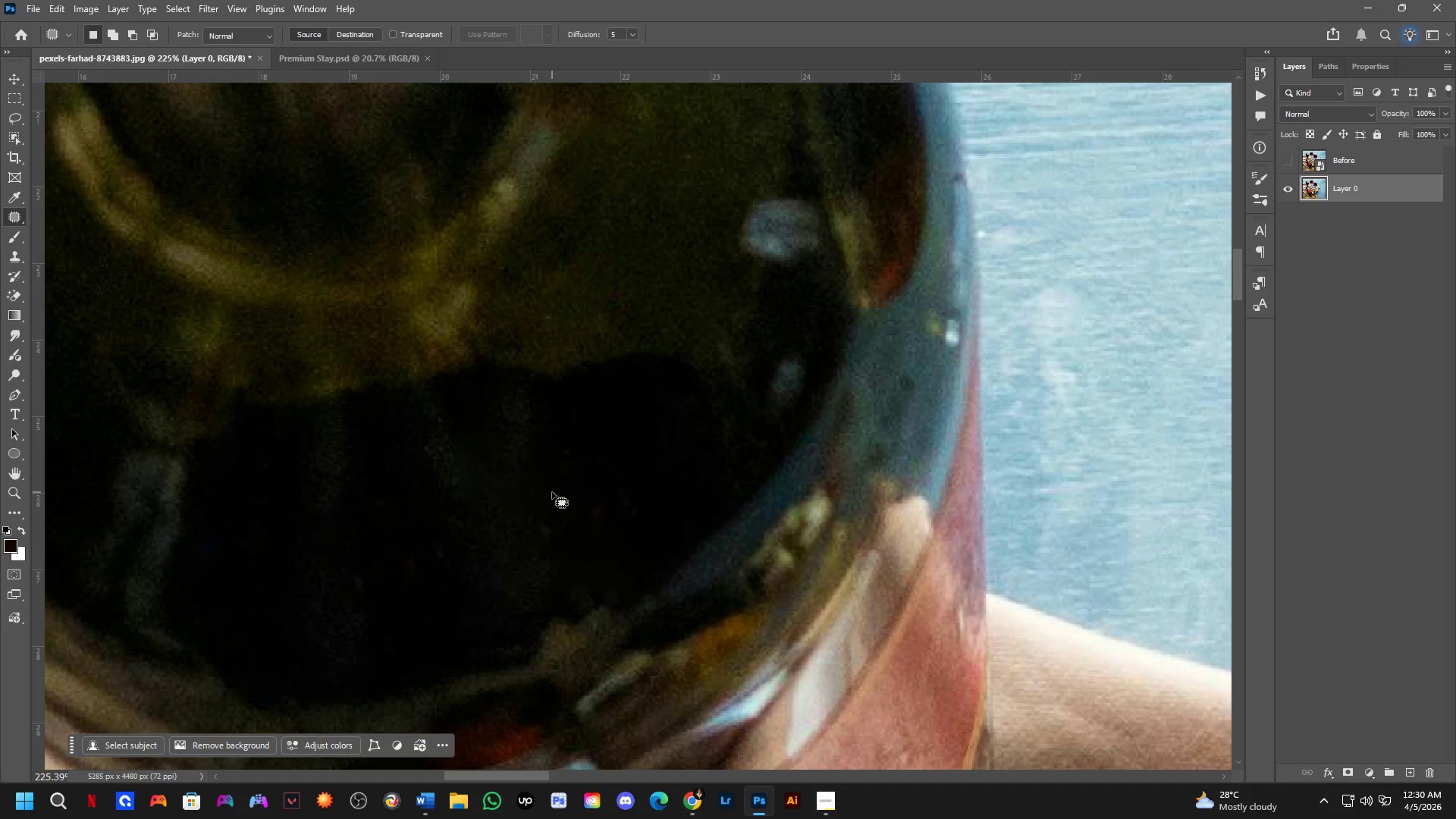 
left_click_drag(start_coordinate=[546, 494], to_coordinate=[562, 522])
 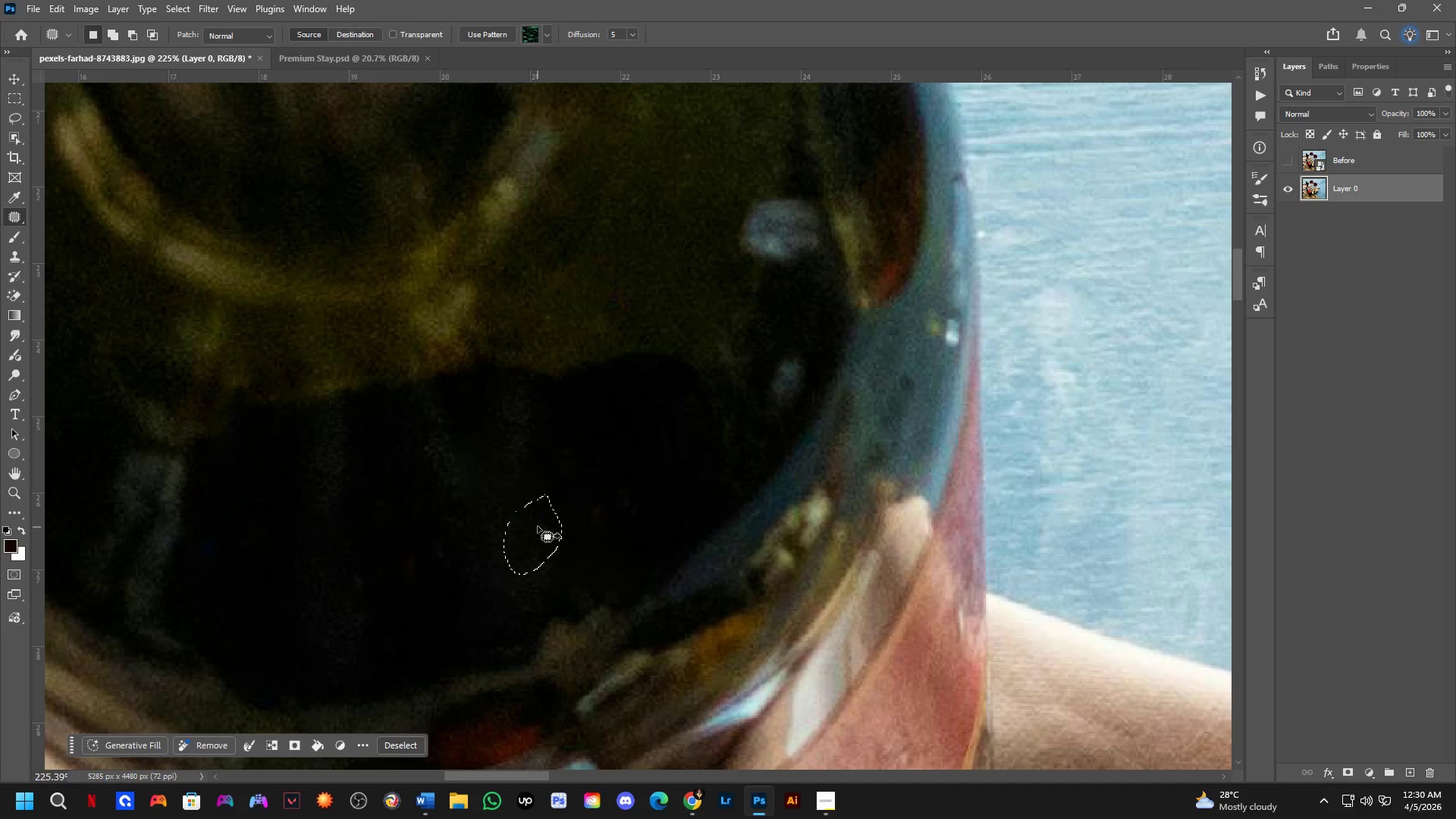 
left_click_drag(start_coordinate=[536, 526], to_coordinate=[582, 494])
 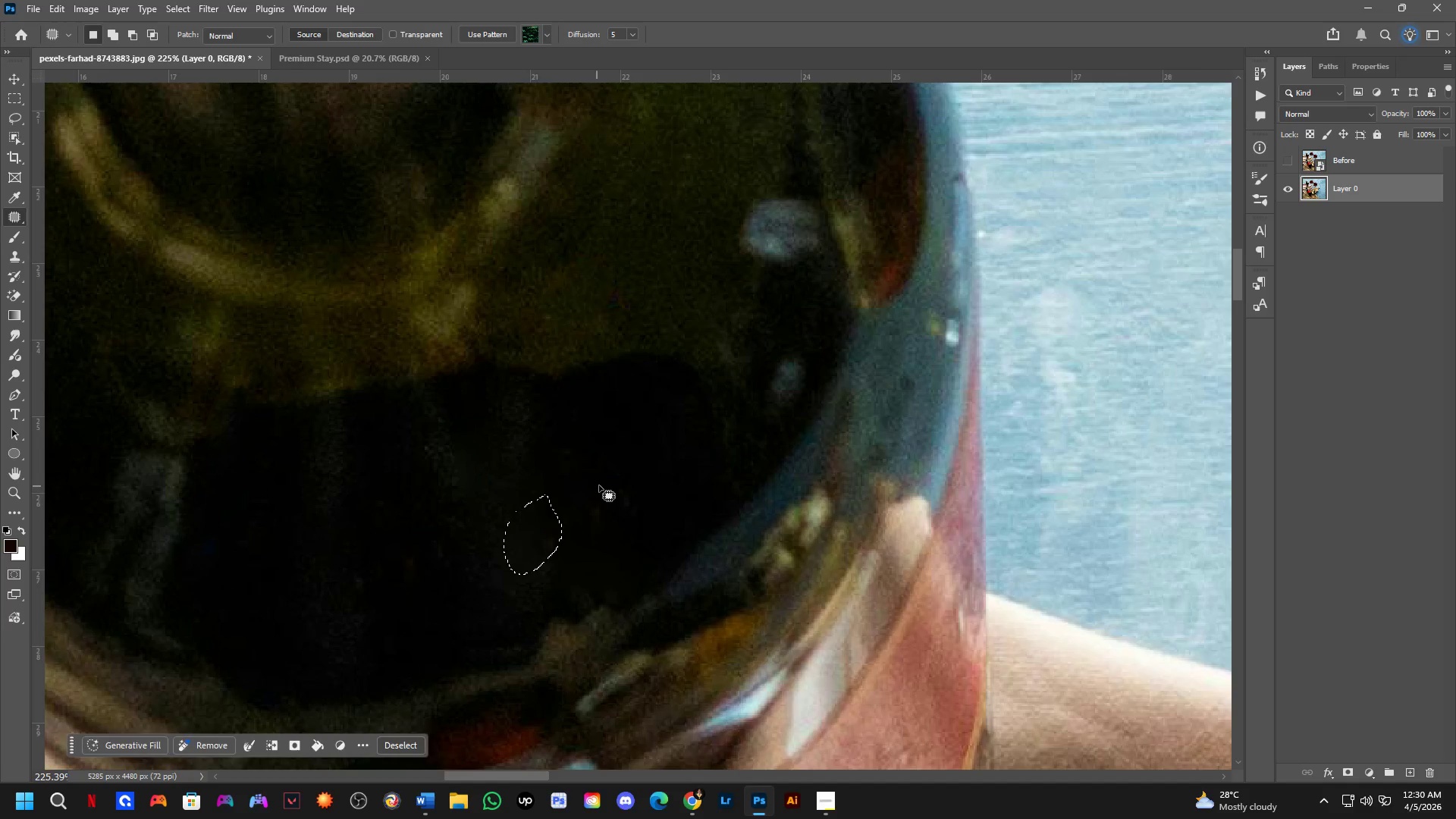 
double_click([604, 480])
 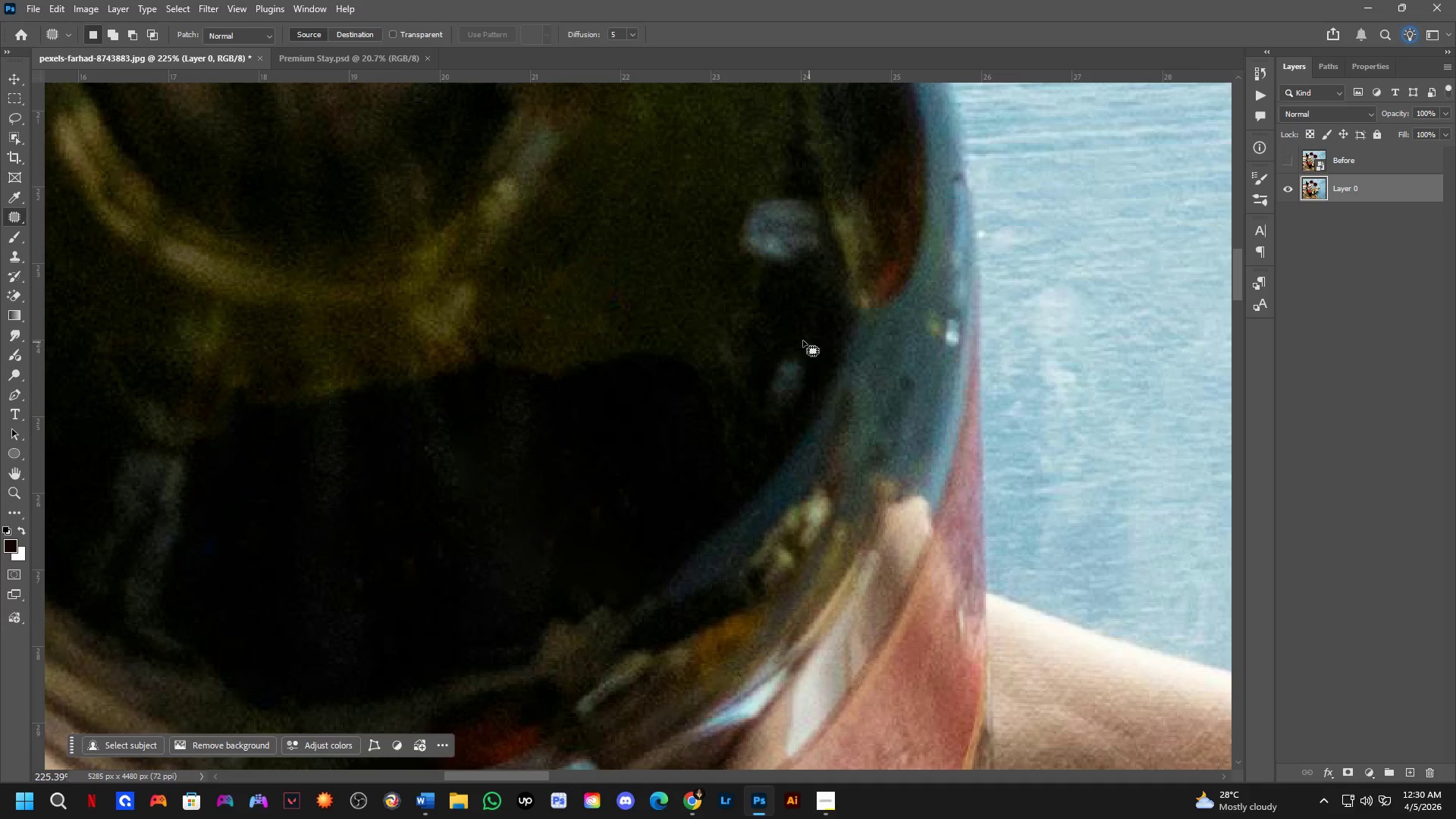 
left_click_drag(start_coordinate=[786, 339], to_coordinate=[814, 331])
 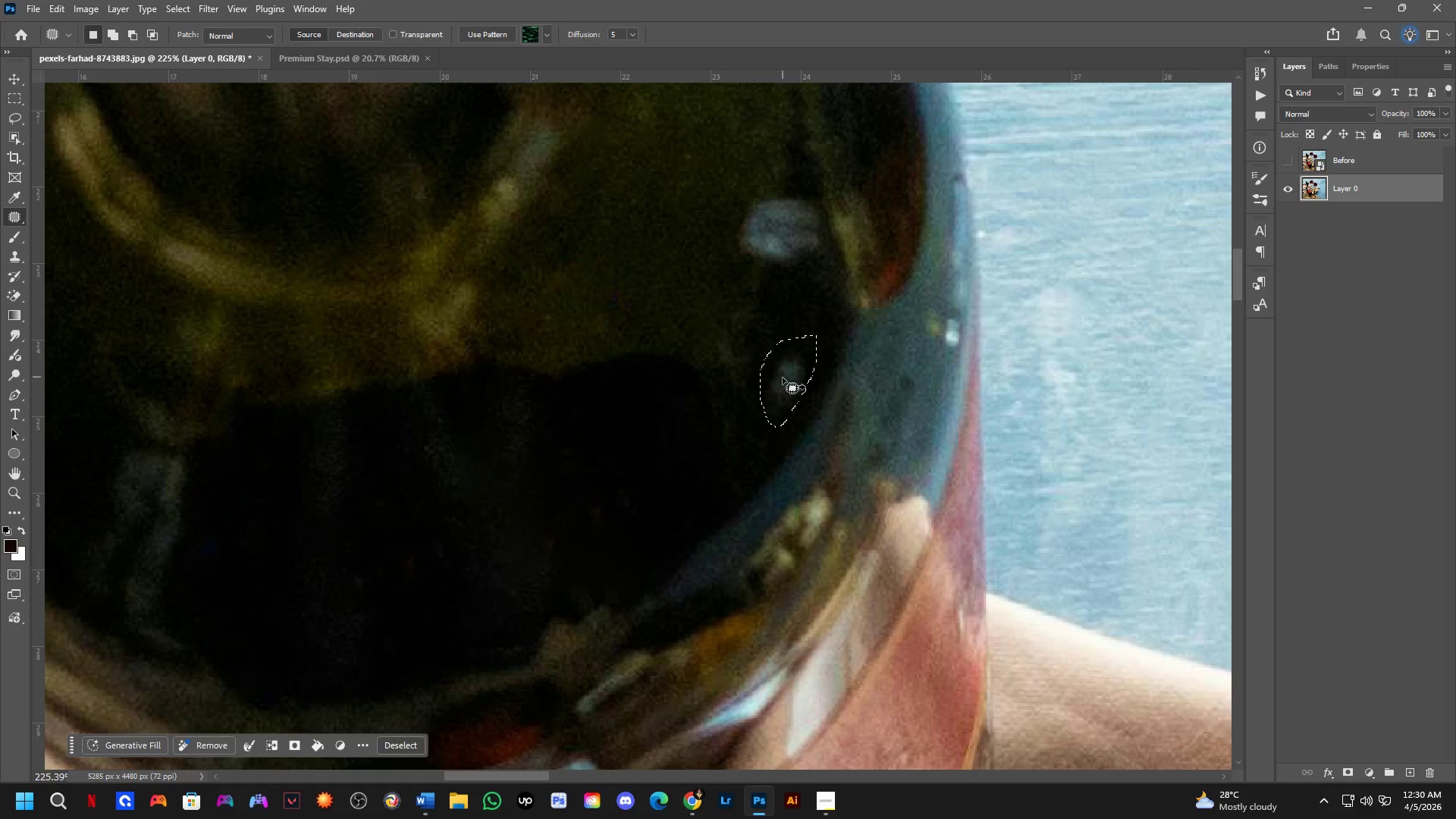 
left_click_drag(start_coordinate=[781, 379], to_coordinate=[601, 478])
 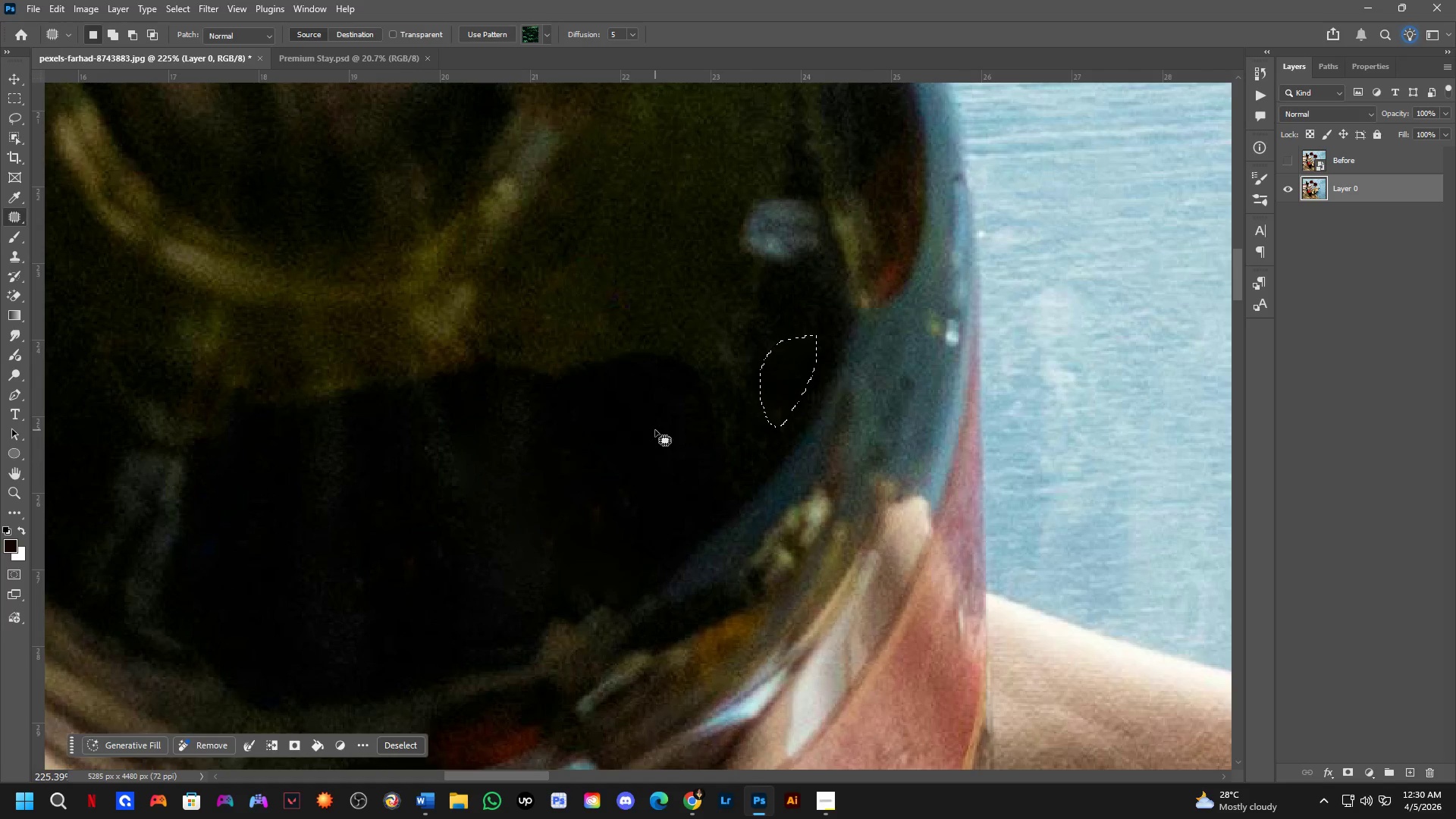 
left_click([655, 430])
 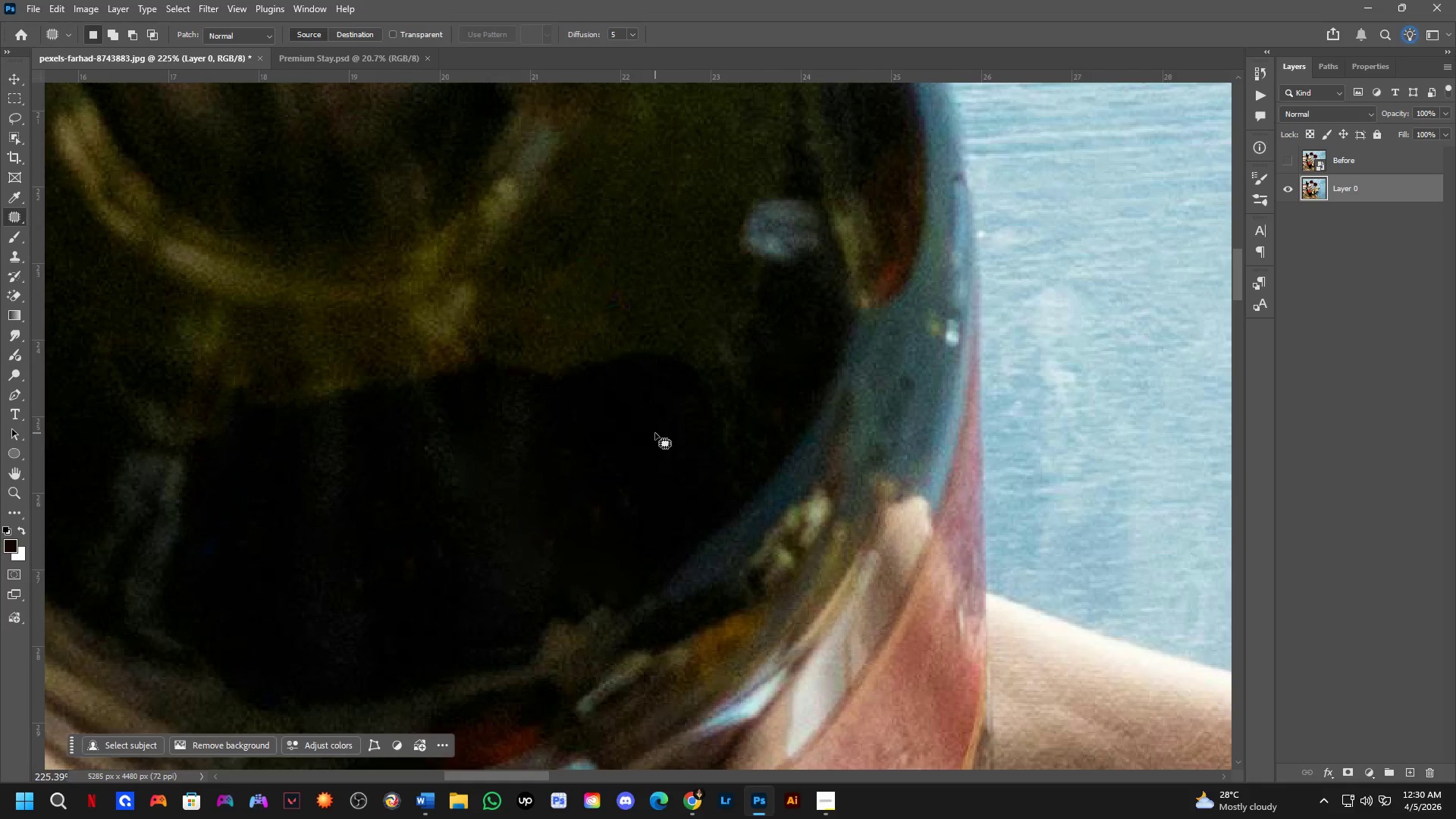 
scroll: coordinate [655, 433], scroll_direction: down, amount: 2.0
 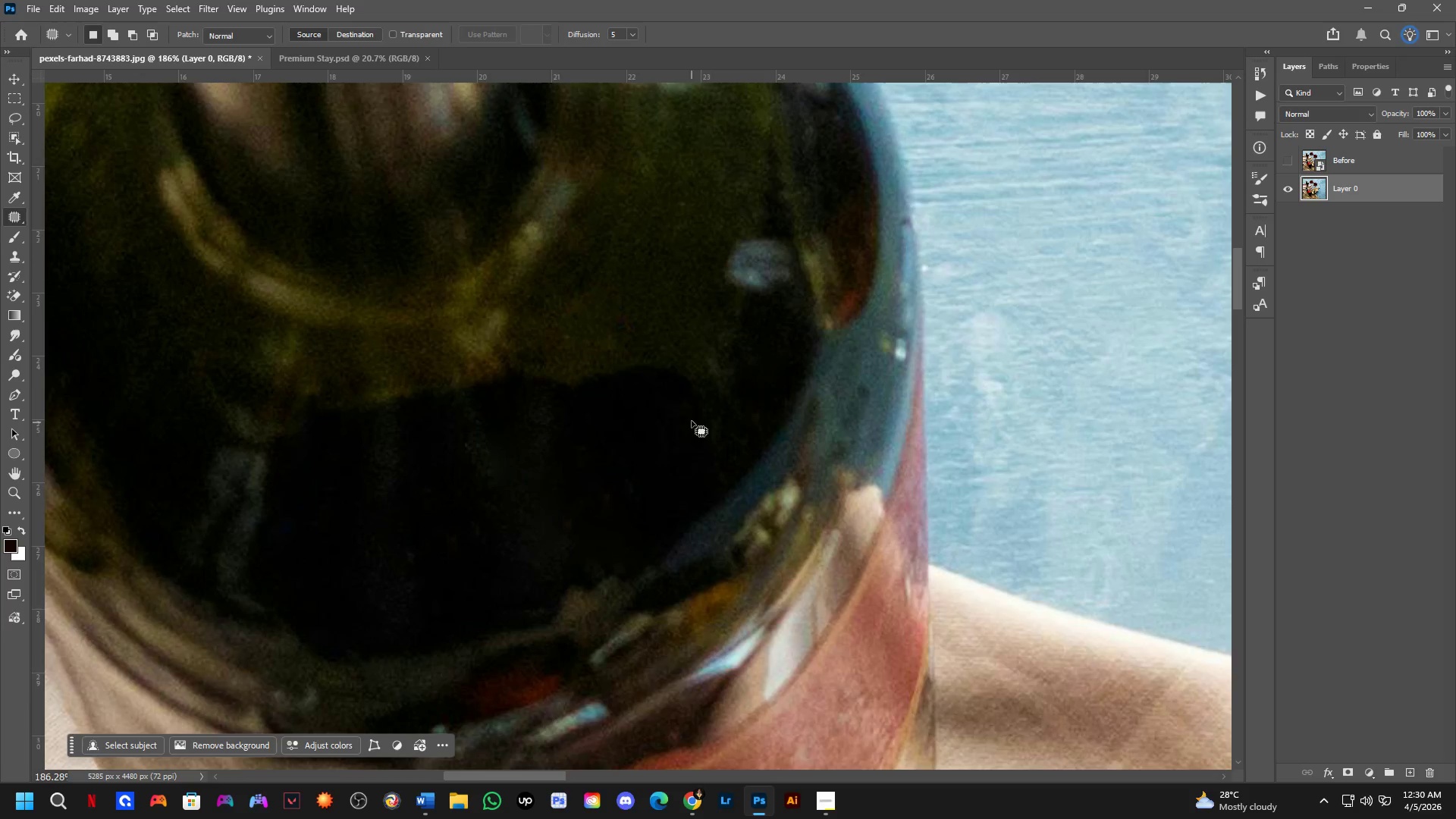 
hold_key(key=Space, duration=0.66)
 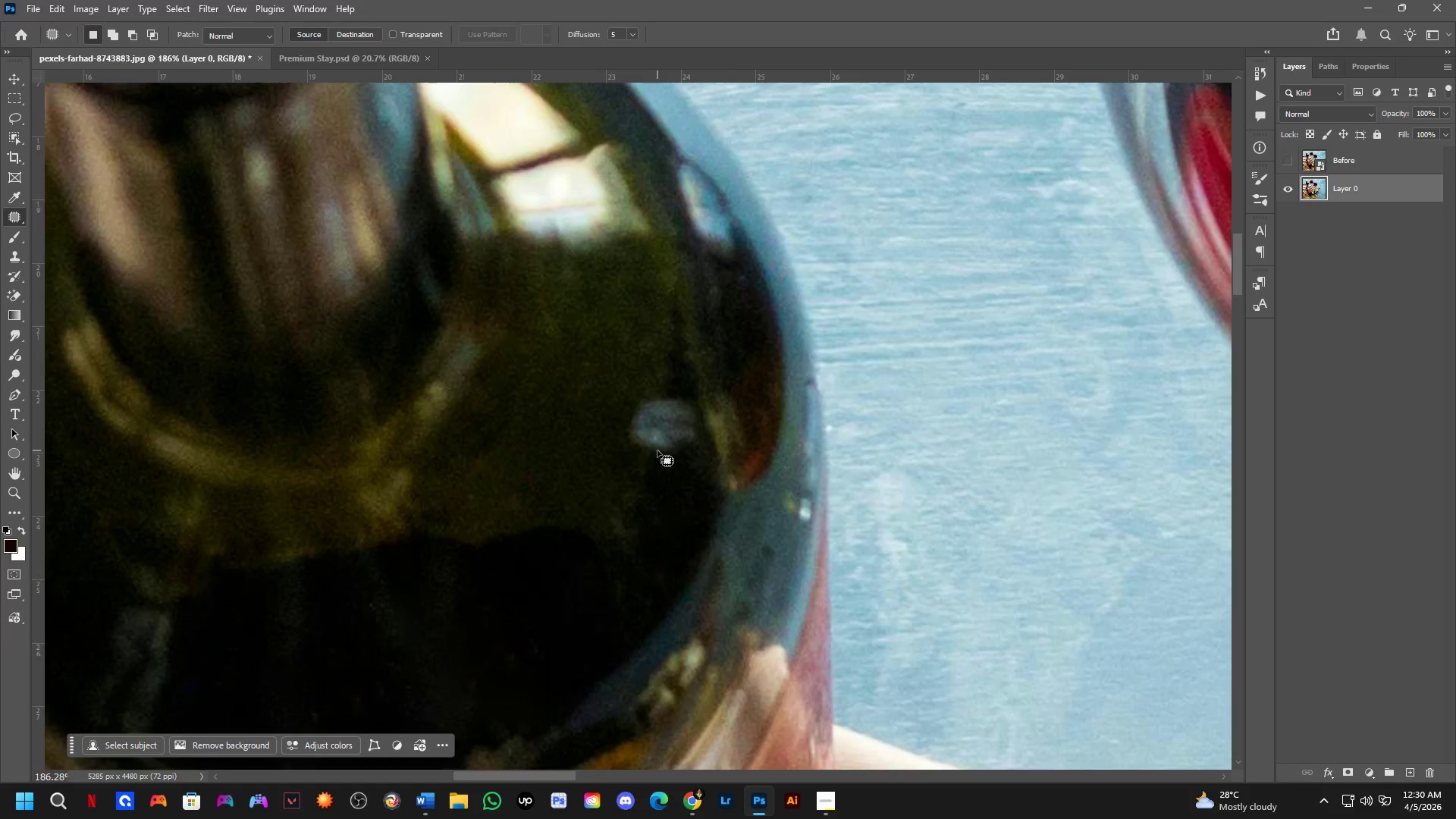 
left_click_drag(start_coordinate=[776, 309], to_coordinate=[668, 504])
 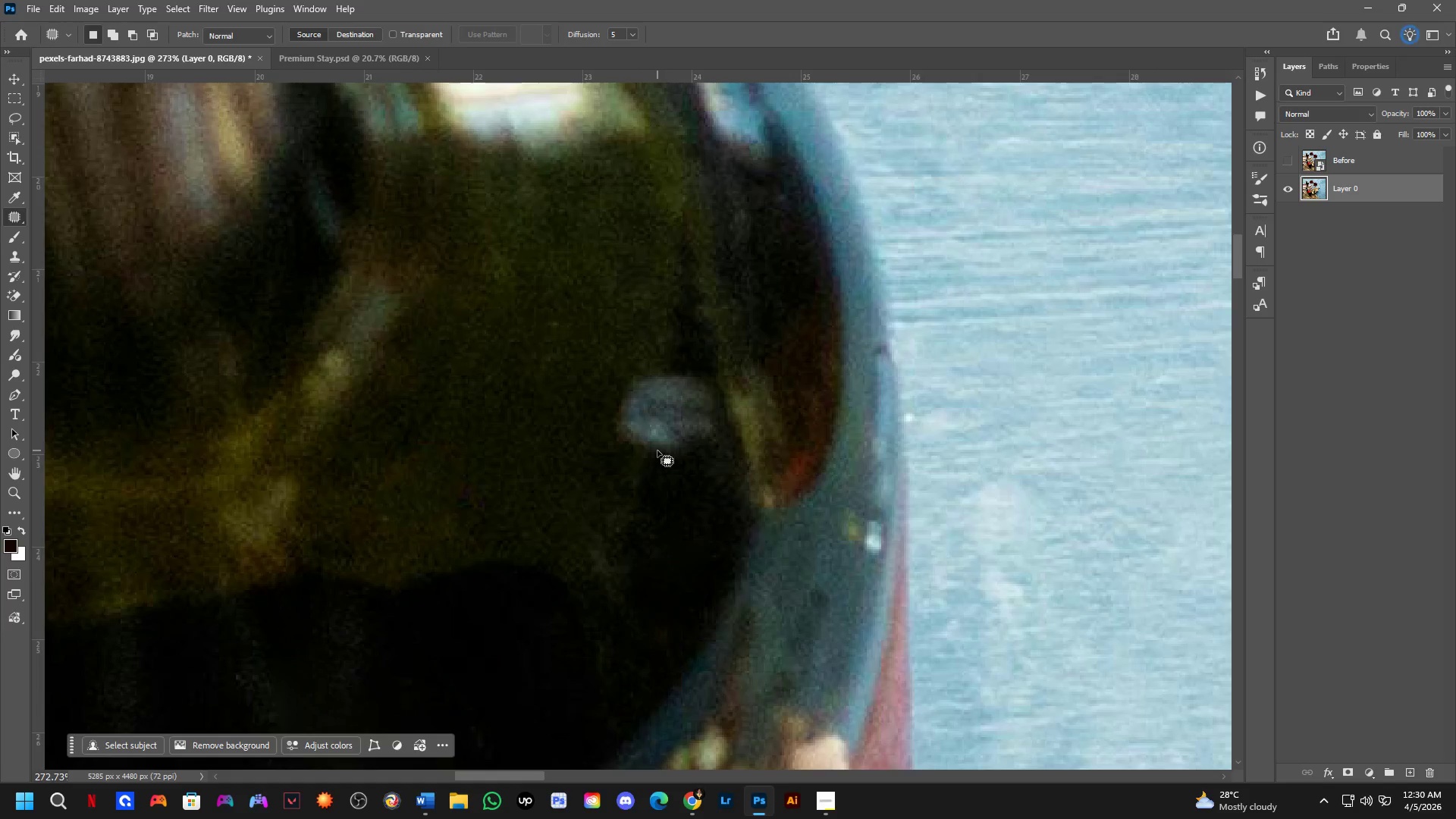 
scroll: coordinate [726, 365], scroll_direction: up, amount: 4.0
 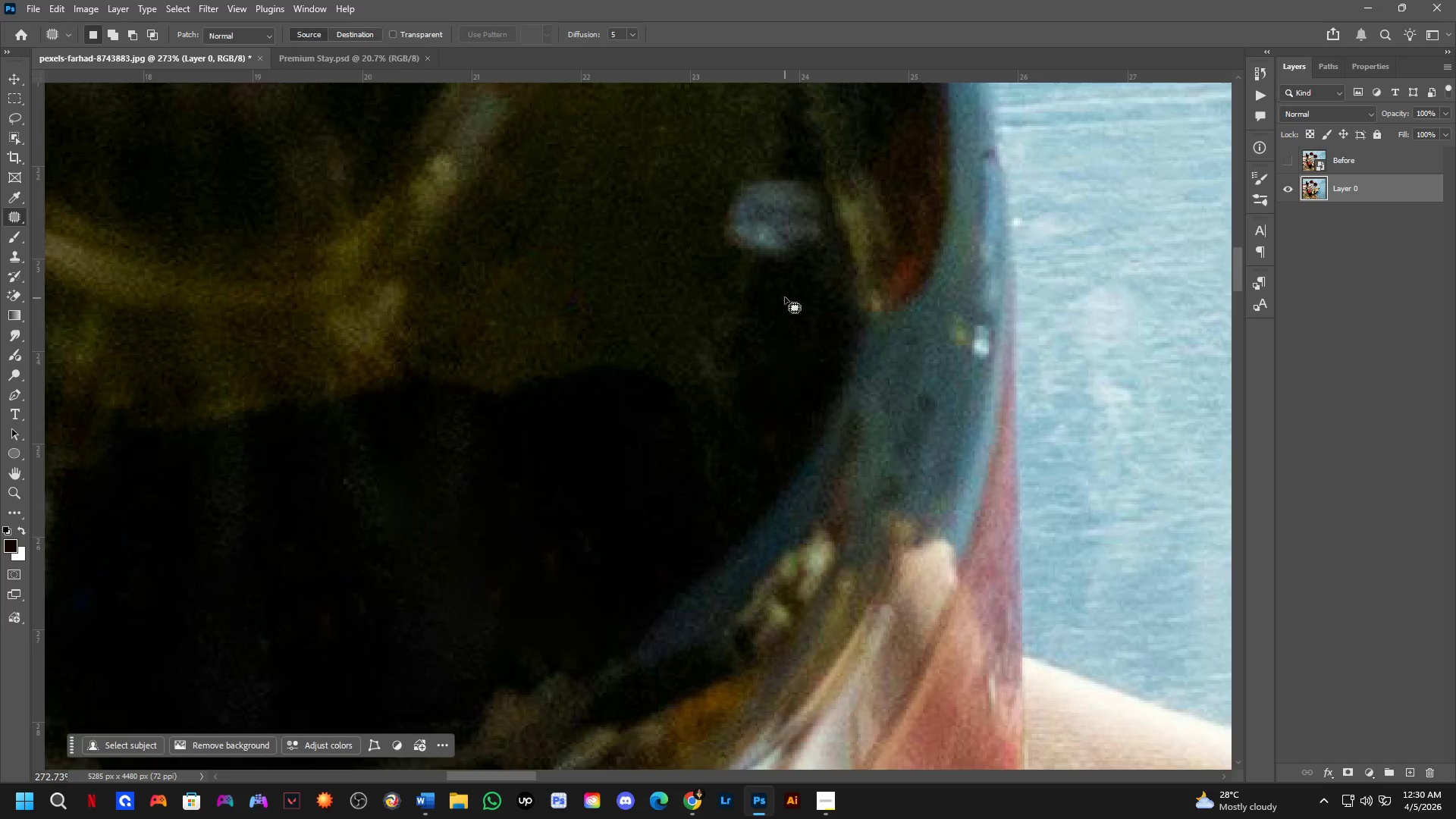 
key(Shift+ShiftLeft)
 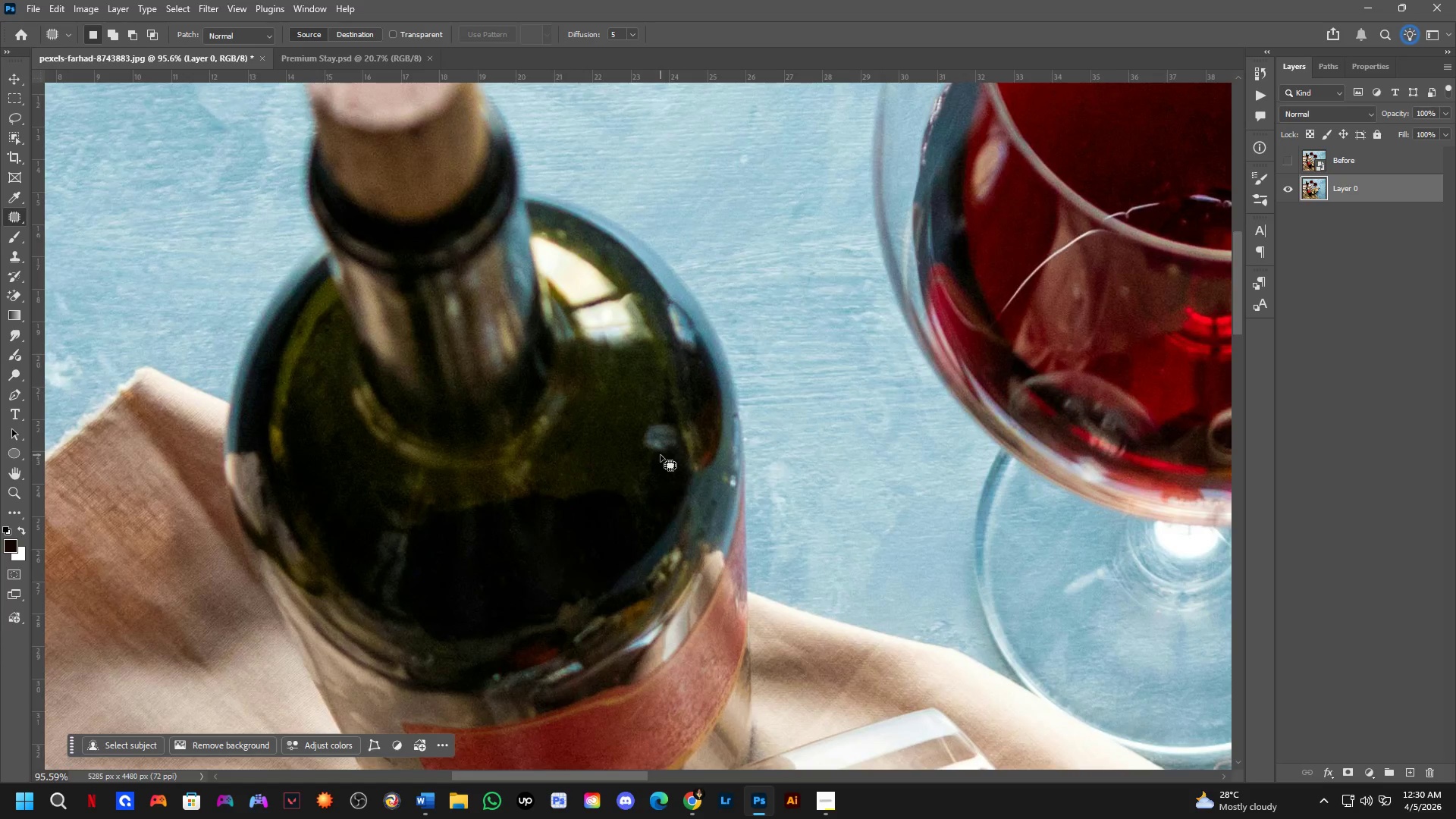 
scroll: coordinate [657, 450], scroll_direction: down, amount: 11.0
 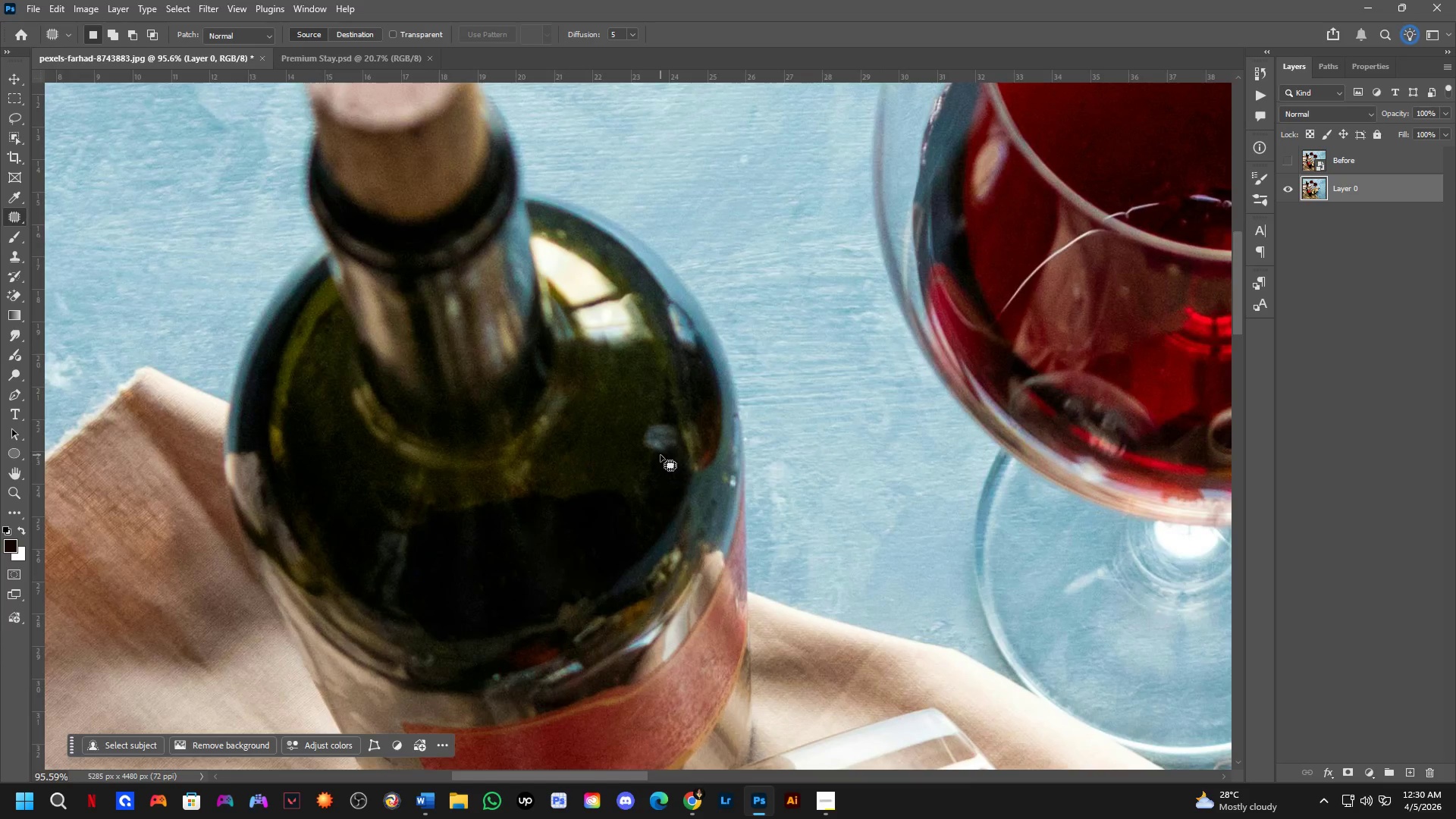 
hold_key(key=Space, duration=0.67)
 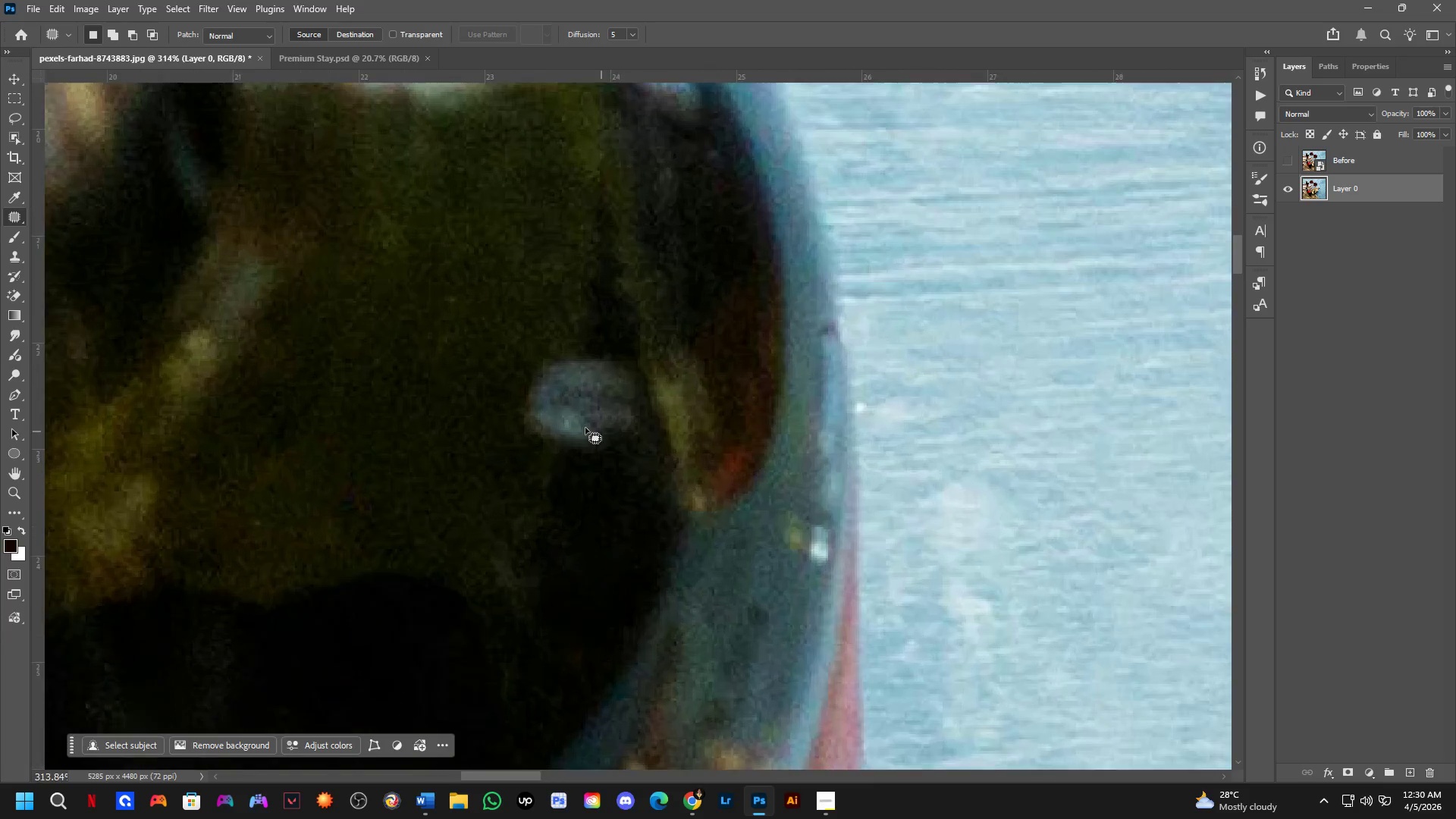 
left_click_drag(start_coordinate=[697, 455], to_coordinate=[640, 451])
 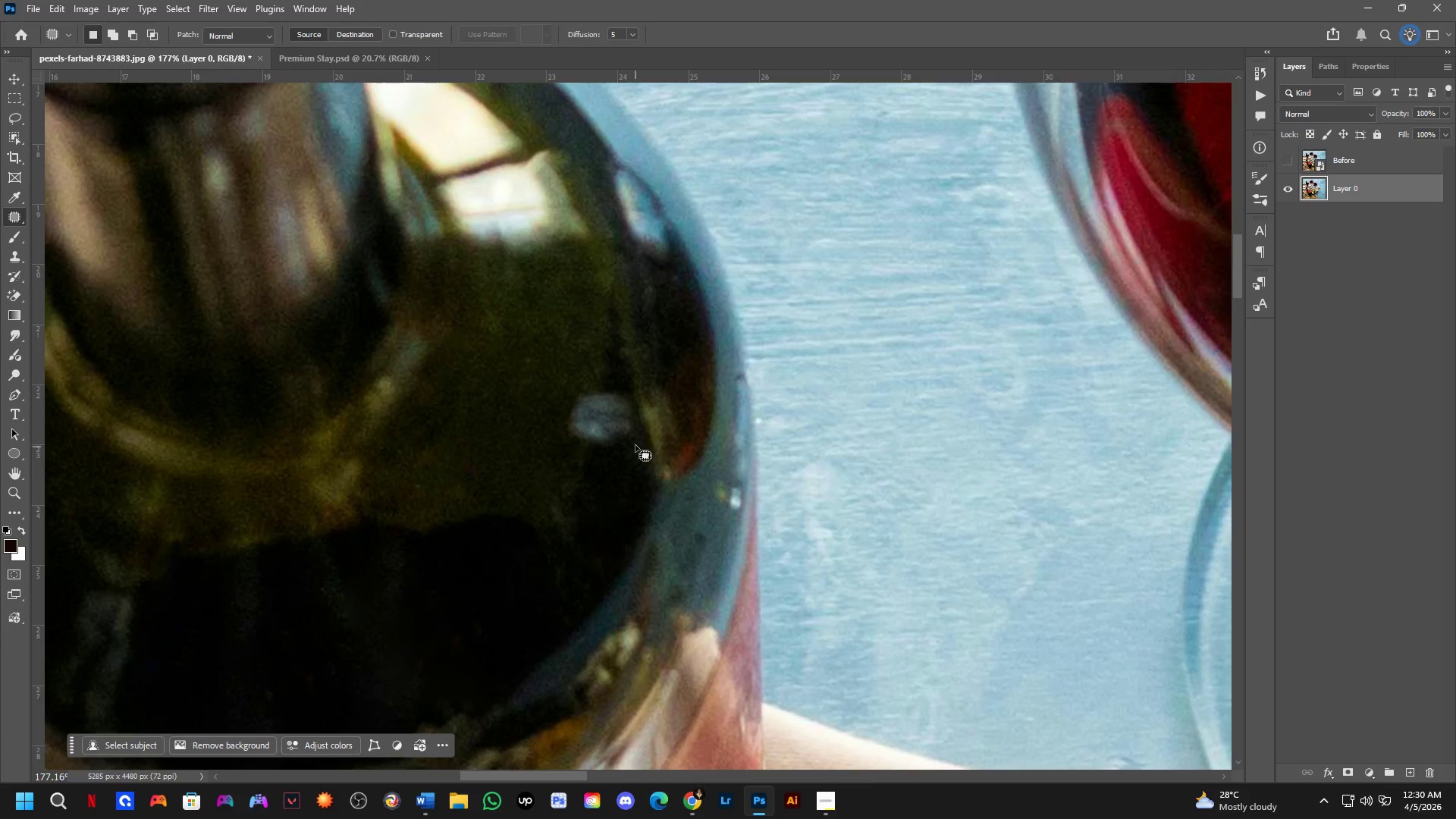 
scroll: coordinate [618, 436], scroll_direction: up, amount: 13.0
 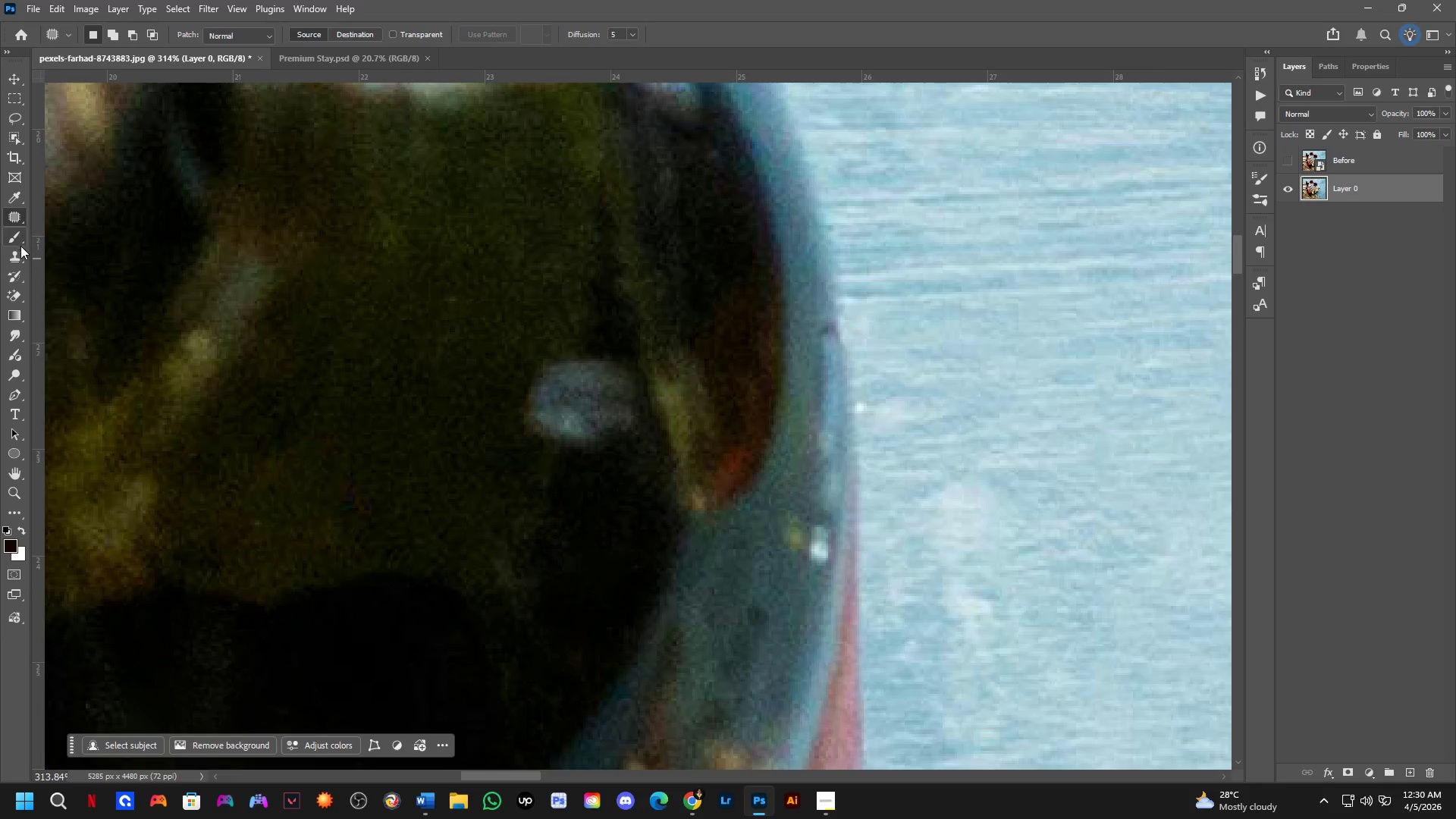 
left_click([20, 253])
 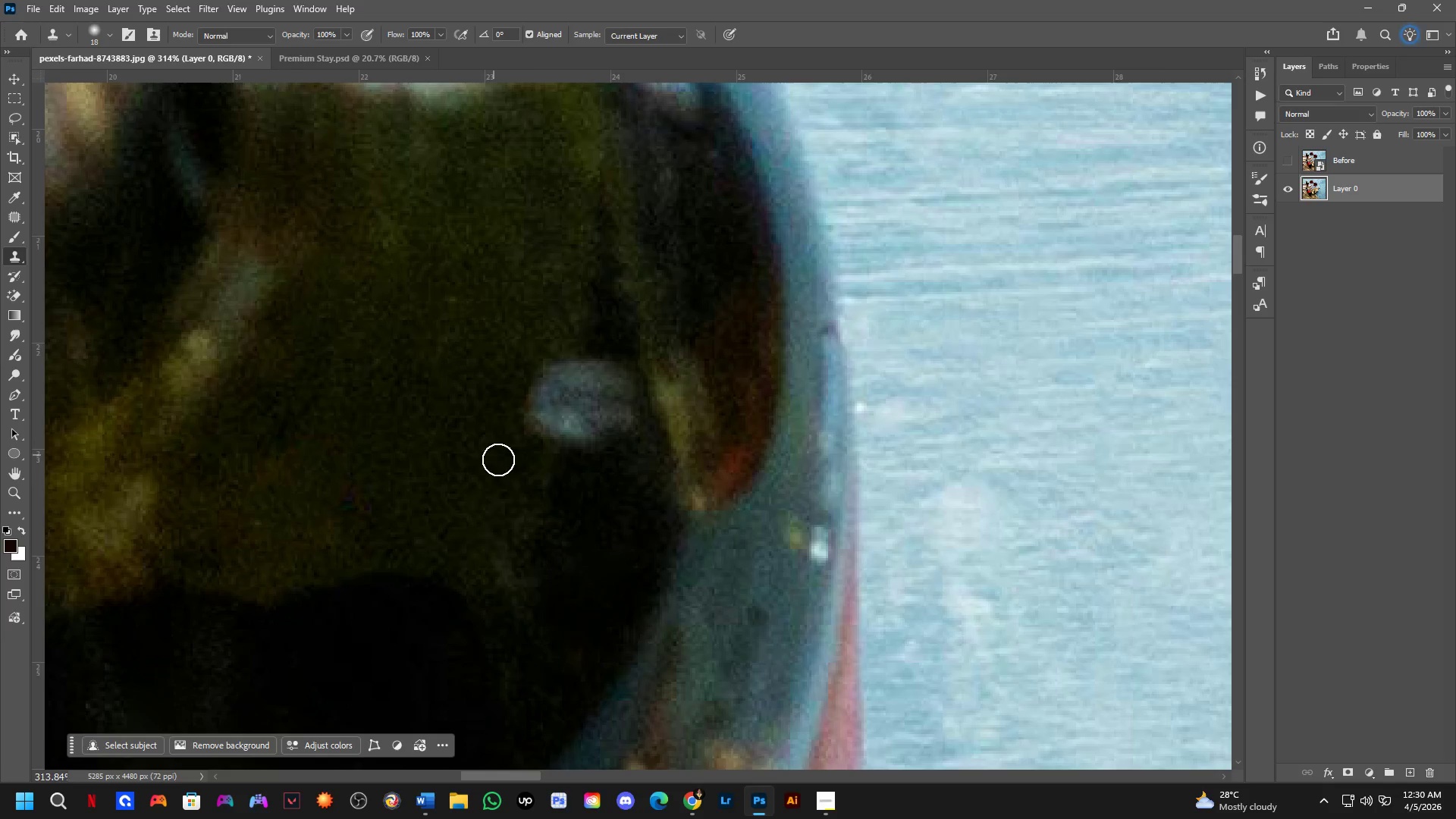 
hold_key(key=AltLeft, duration=0.34)
 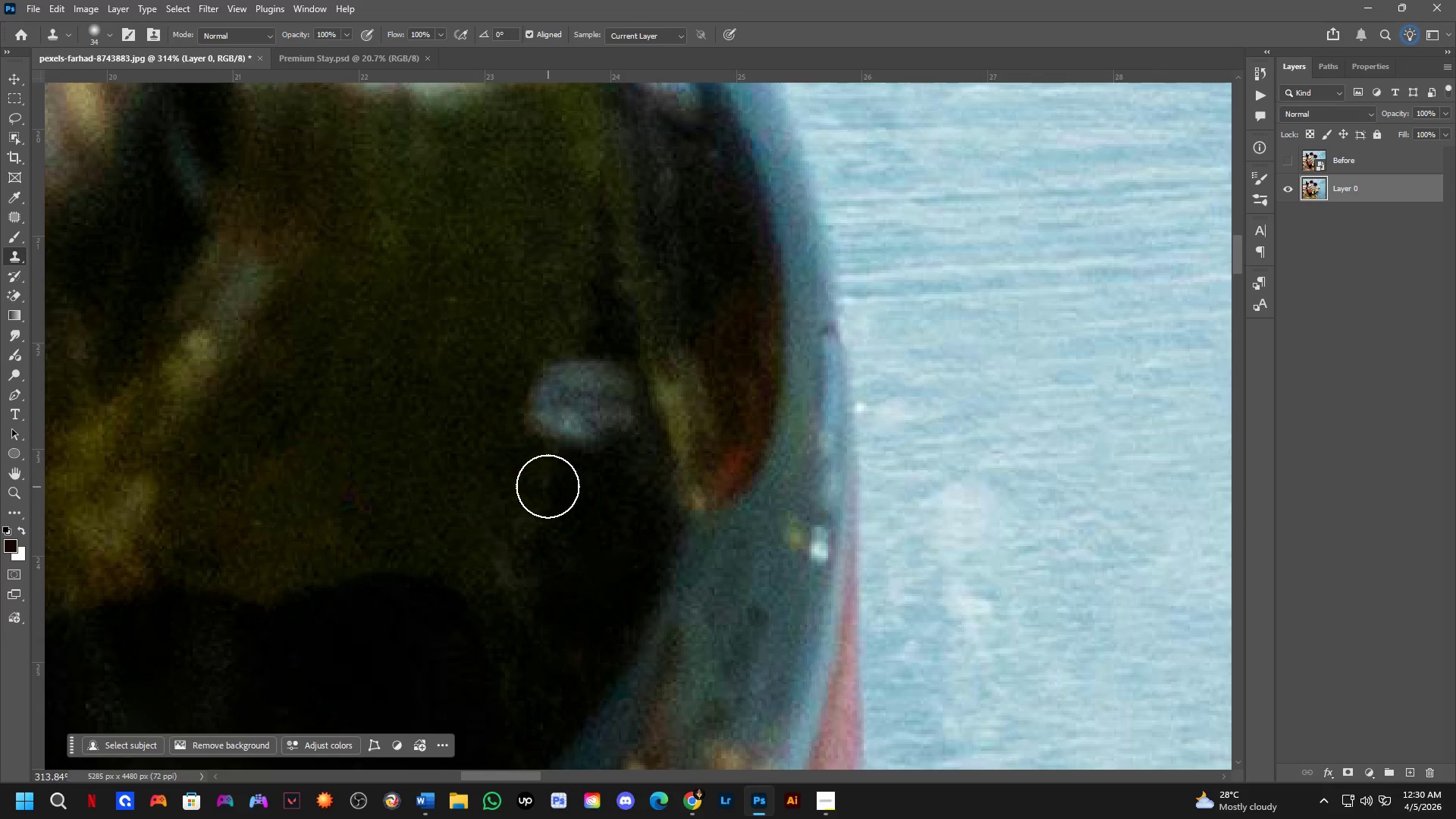 
hold_key(key=AltLeft, duration=0.77)
left_click([544, 485])
 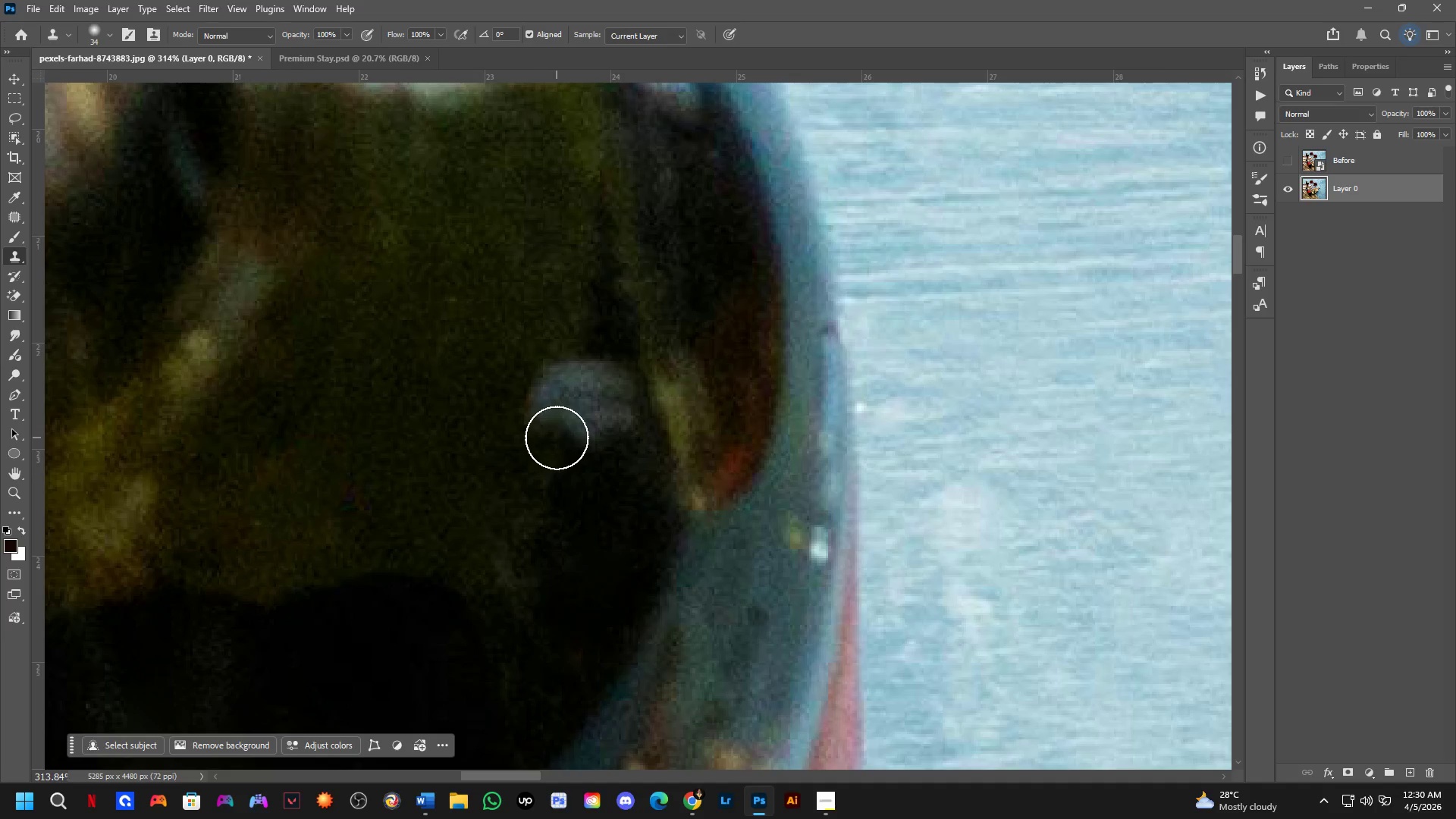 
left_click([560, 438])
 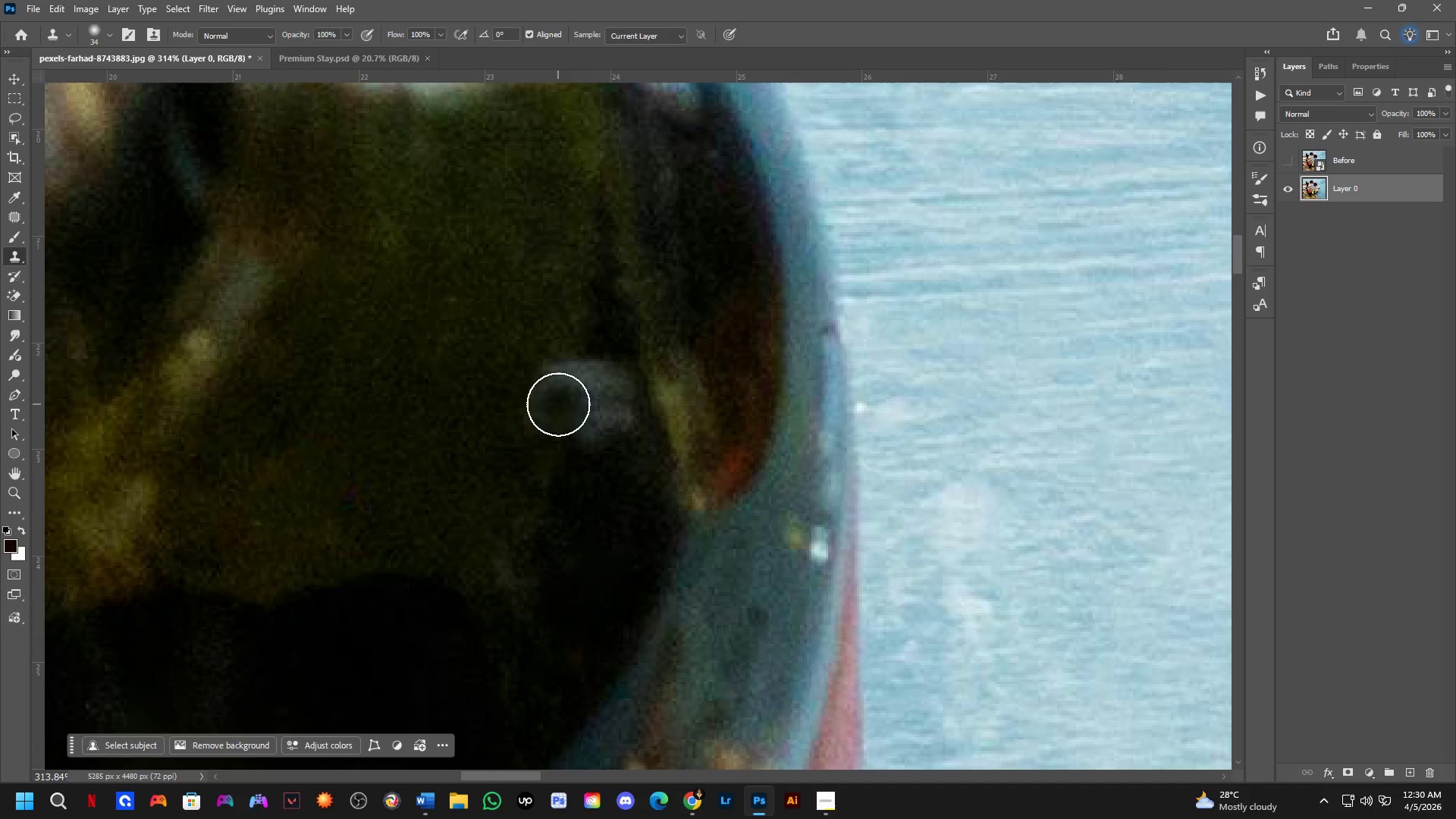 
left_click_drag(start_coordinate=[558, 404], to_coordinate=[554, 403])
 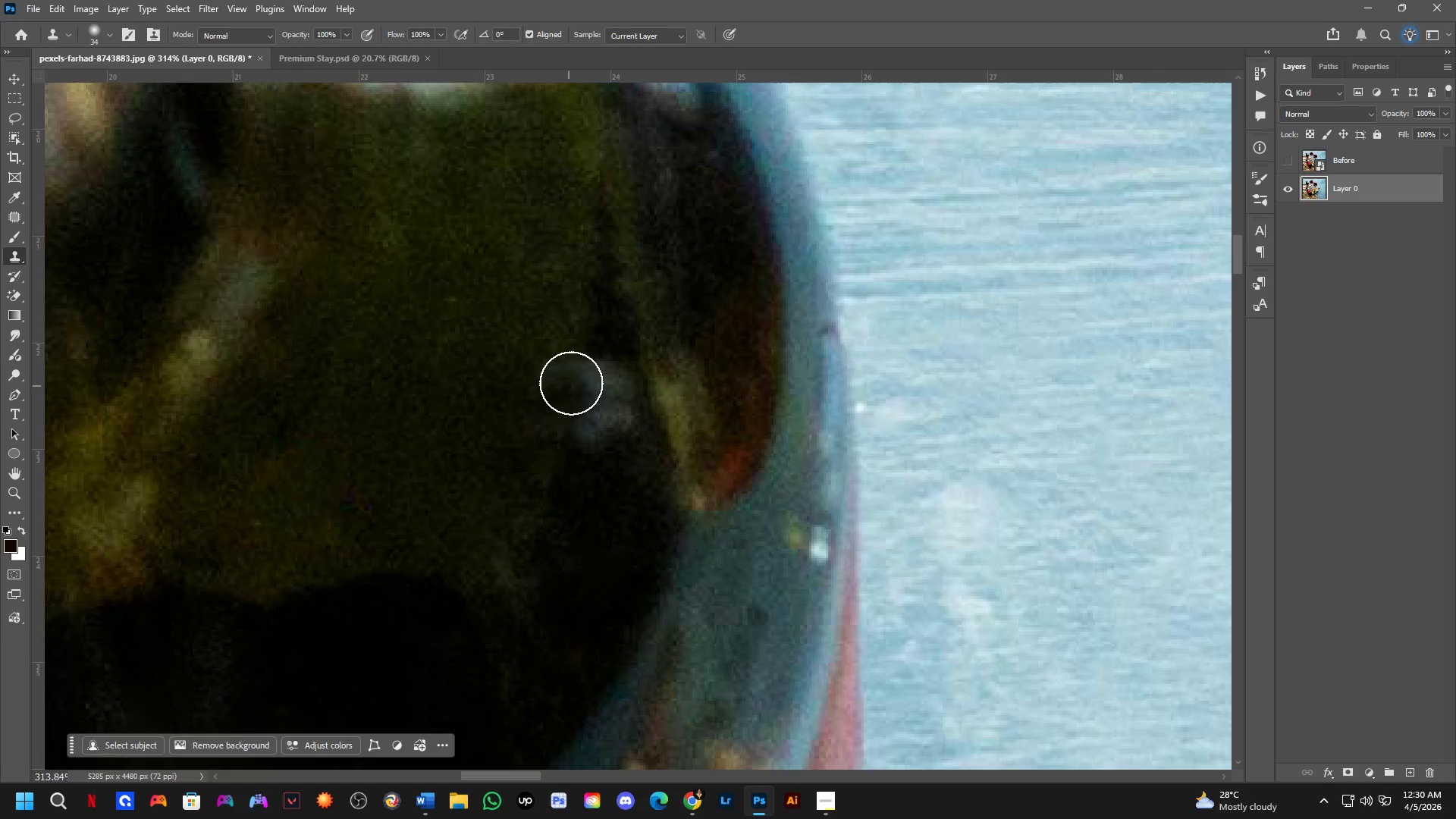 
left_click_drag(start_coordinate=[575, 375], to_coordinate=[575, 421])
 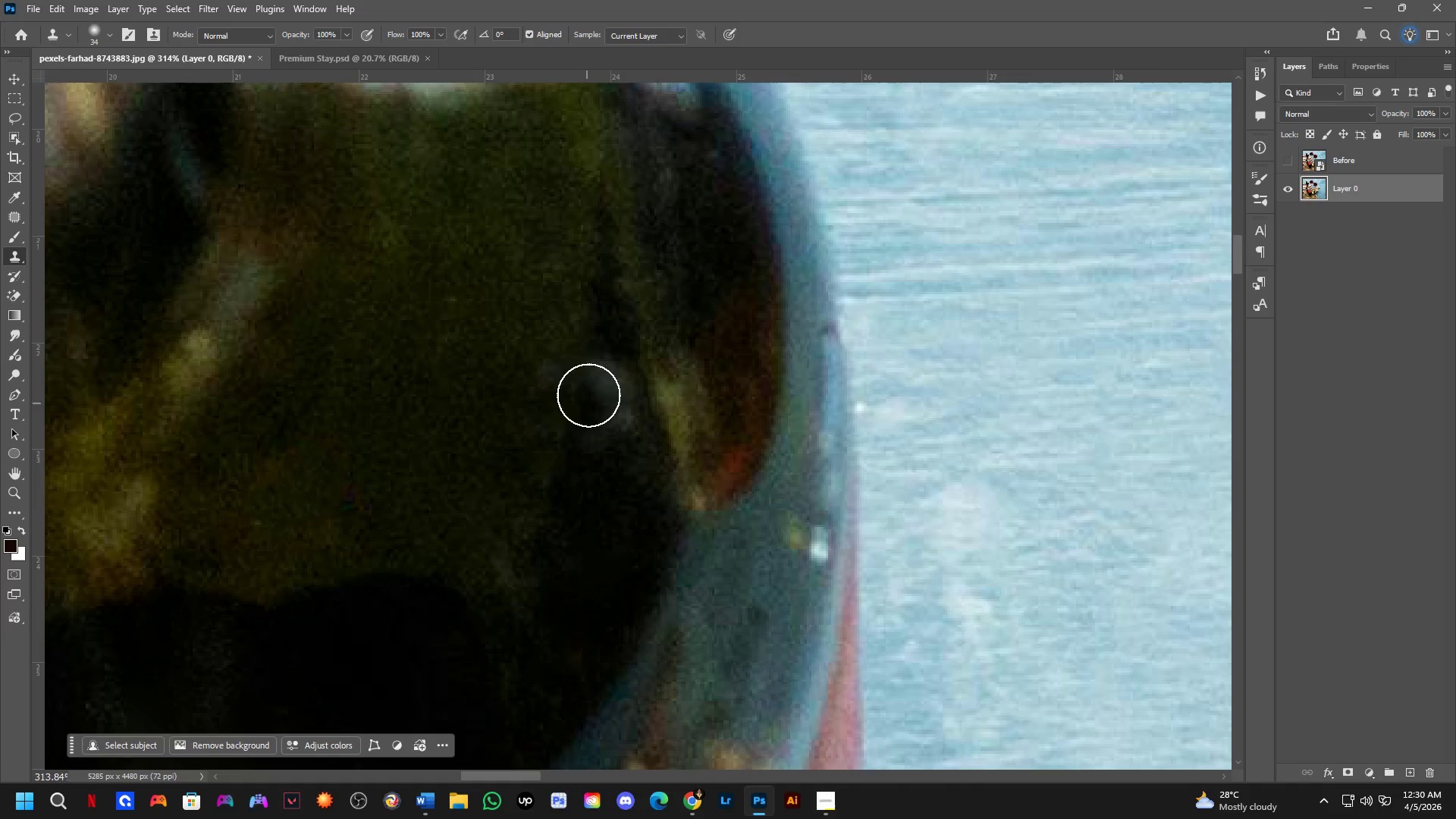 
left_click_drag(start_coordinate=[591, 388], to_coordinate=[599, 472])
 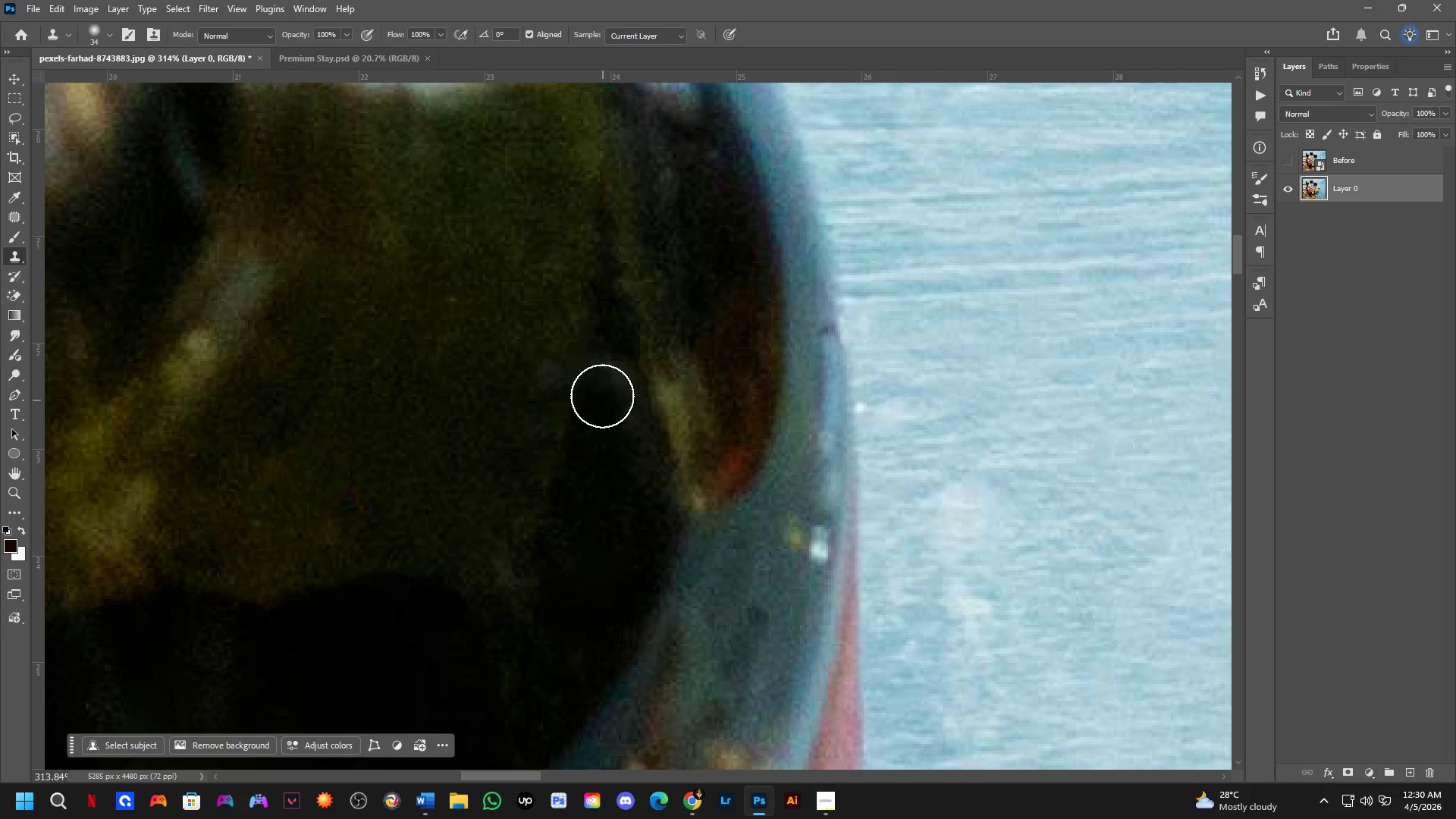 
left_click_drag(start_coordinate=[601, 376], to_coordinate=[623, 472])
 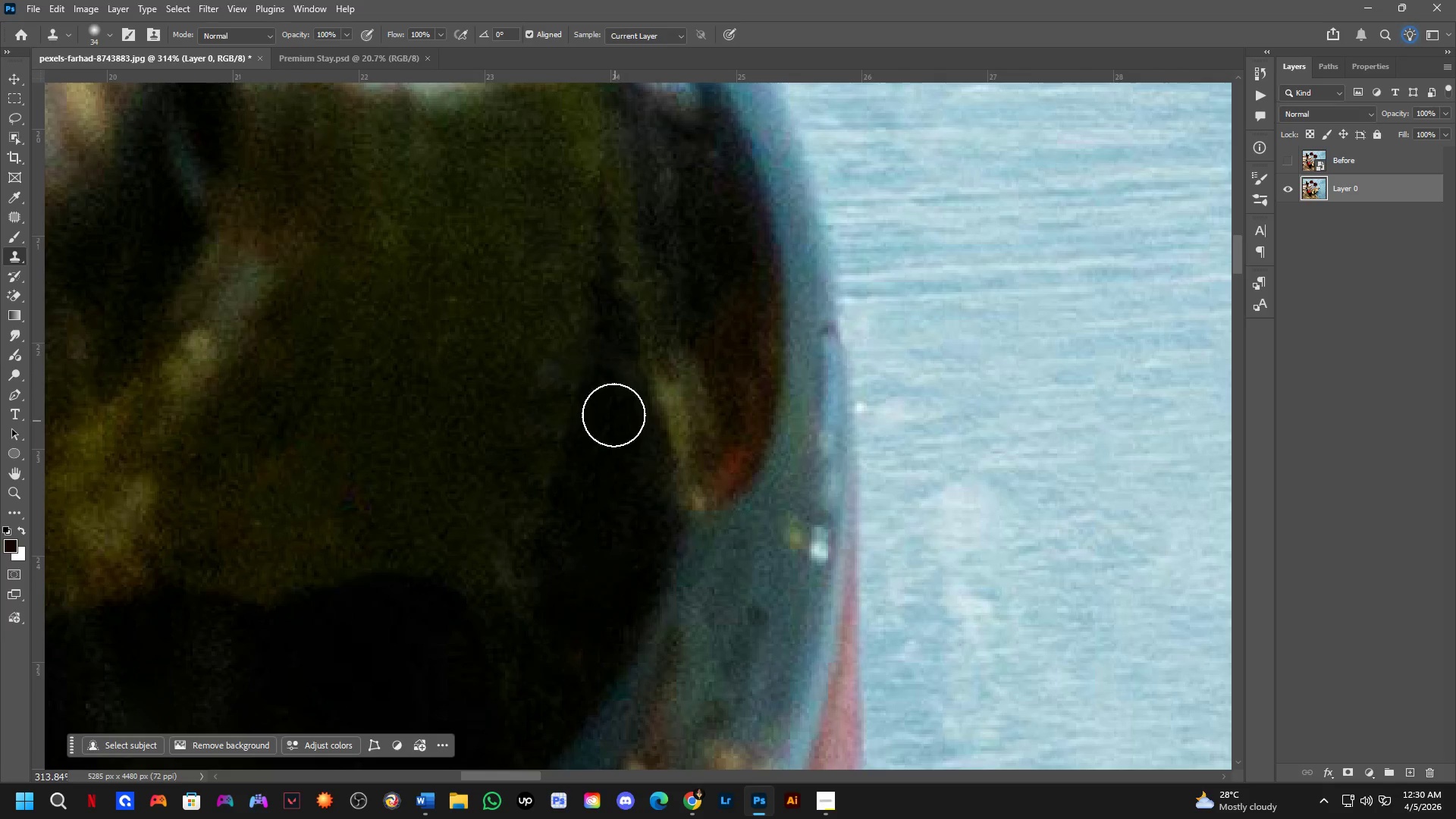 
left_click_drag(start_coordinate=[613, 416], to_coordinate=[619, 498])
 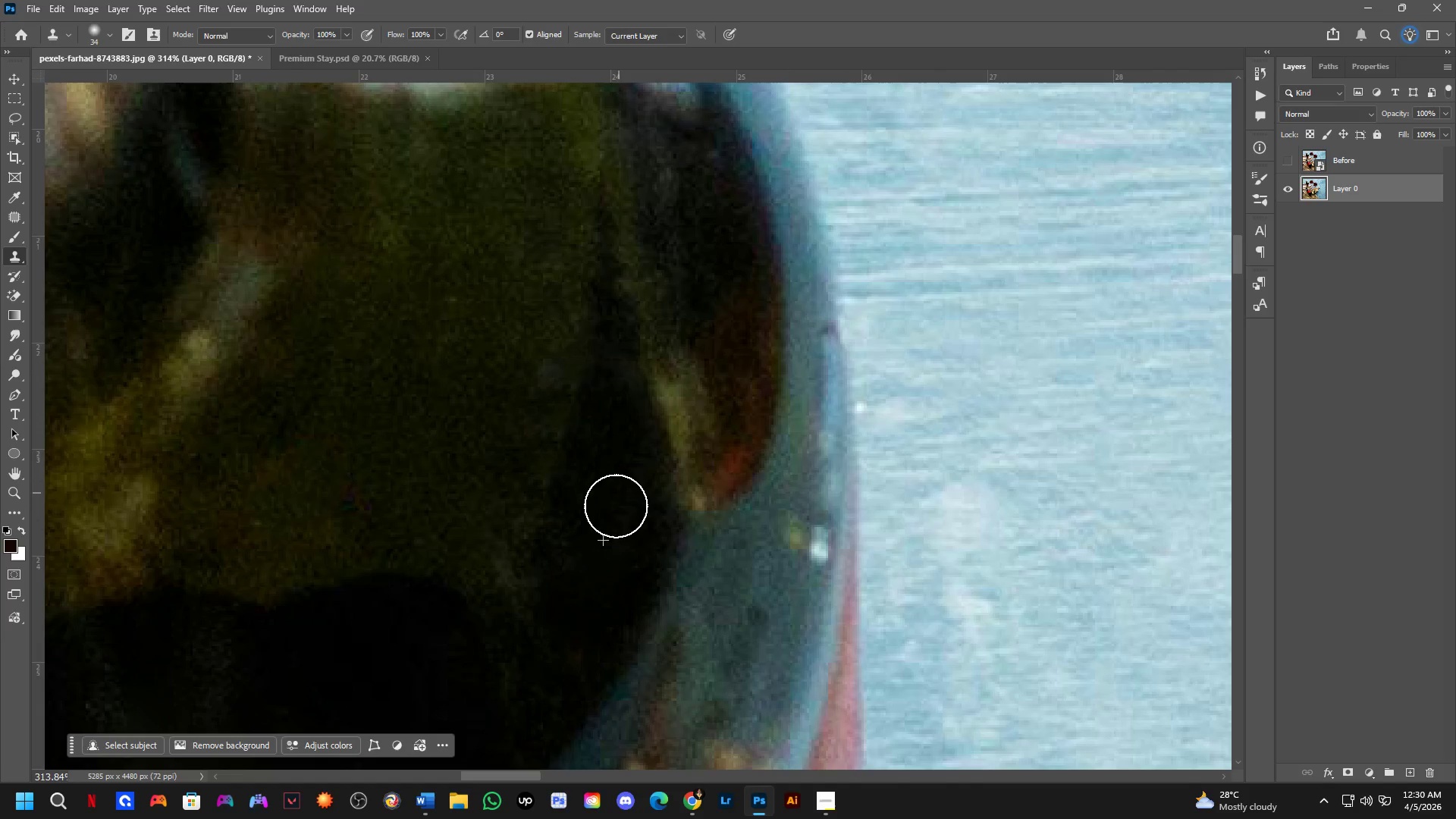 
key(Shift+ShiftLeft)
 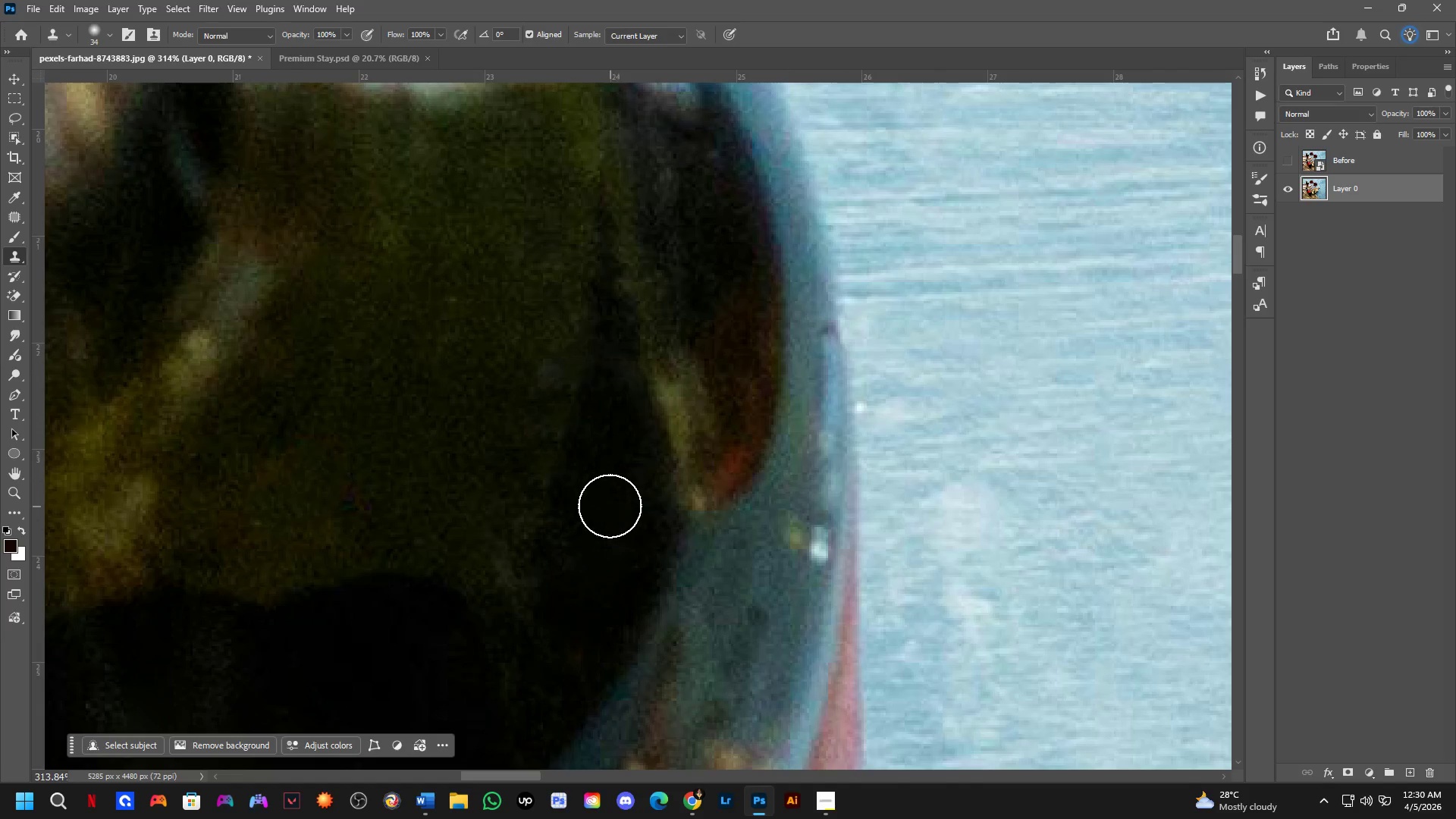 
hold_key(key=Space, duration=0.59)
 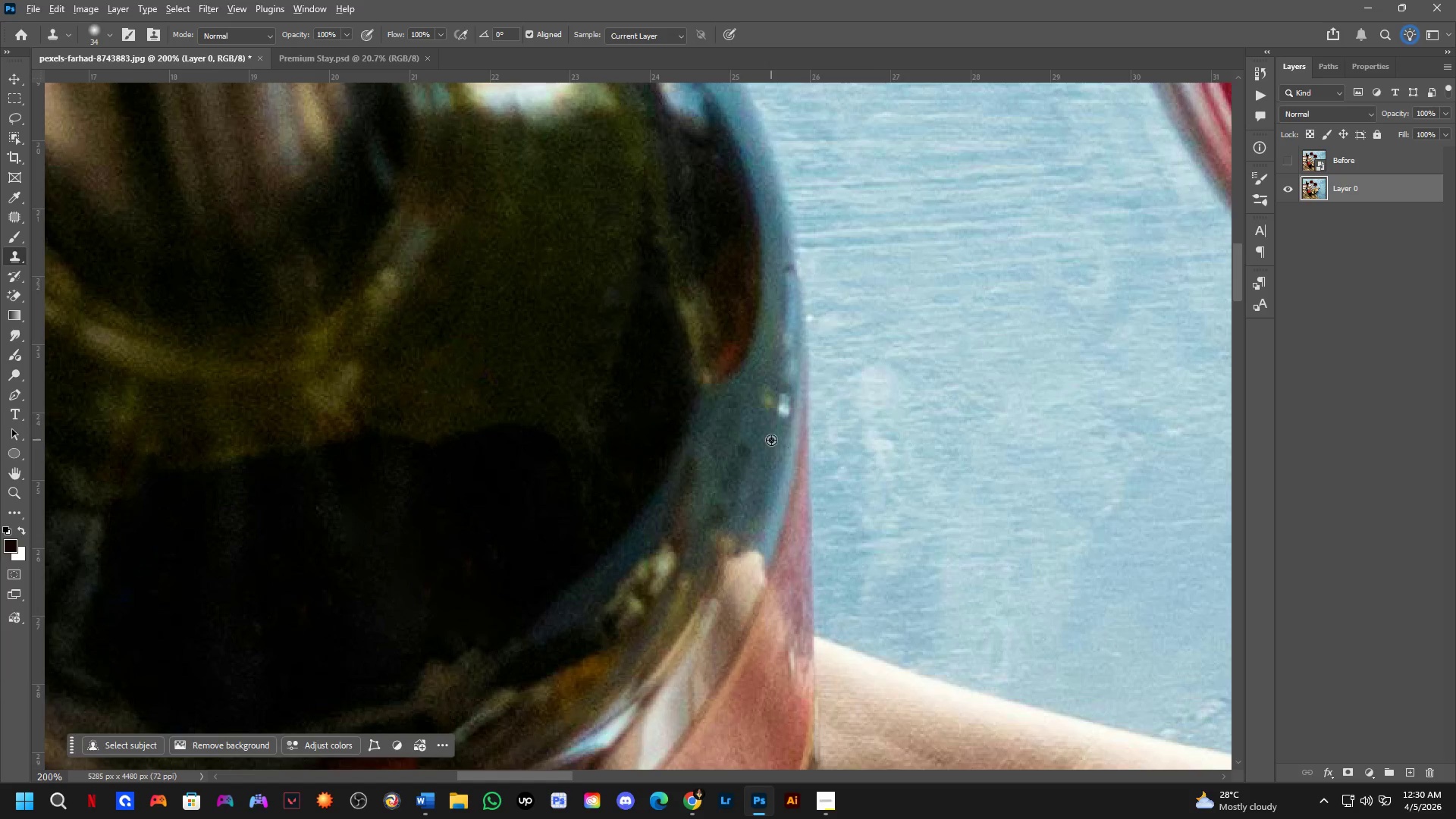 
left_click_drag(start_coordinate=[602, 582], to_coordinate=[642, 457])
 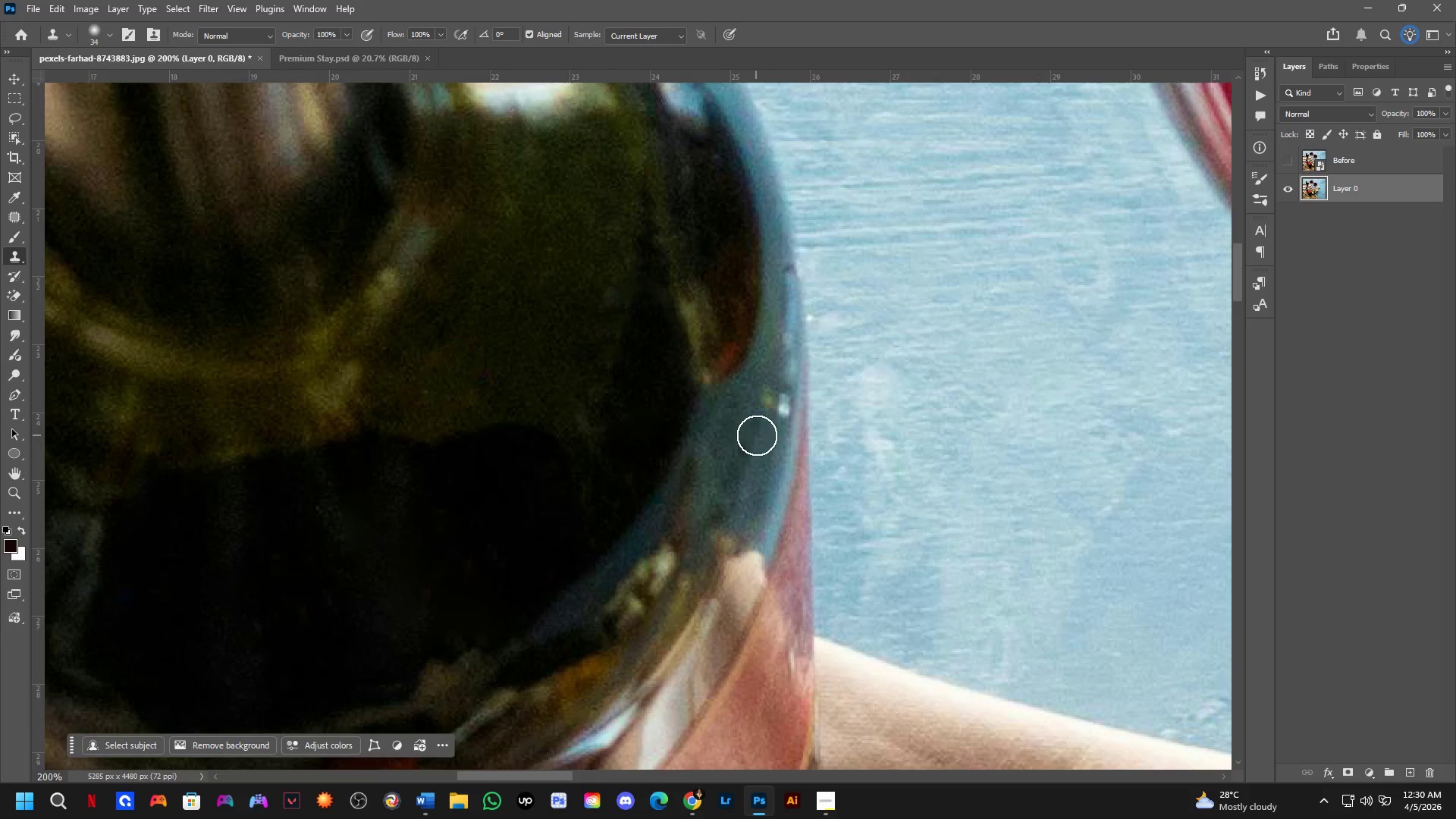 
scroll: coordinate [609, 505], scroll_direction: down, amount: 2.0
 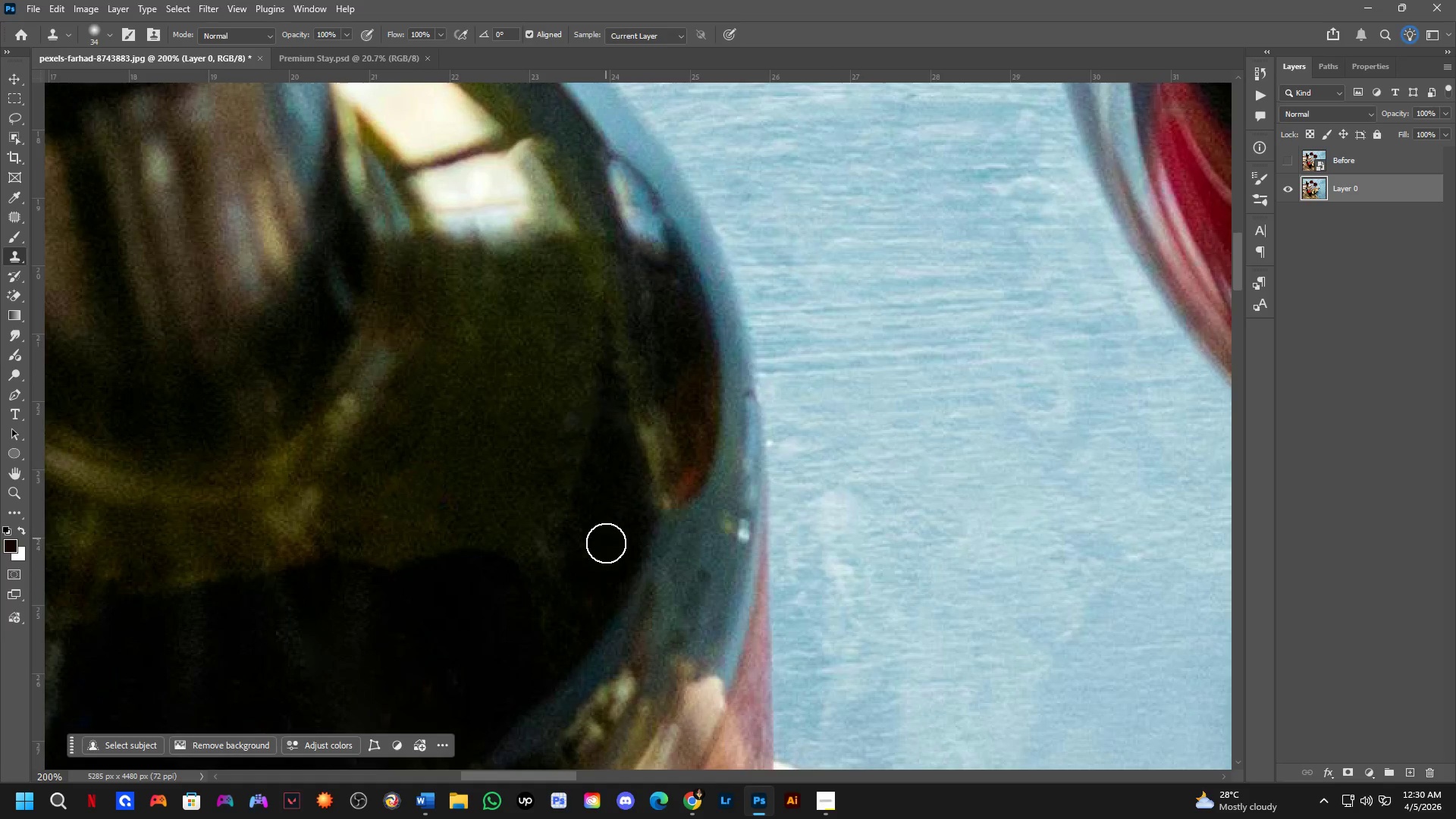 
hold_key(key=AltLeft, duration=0.58)
 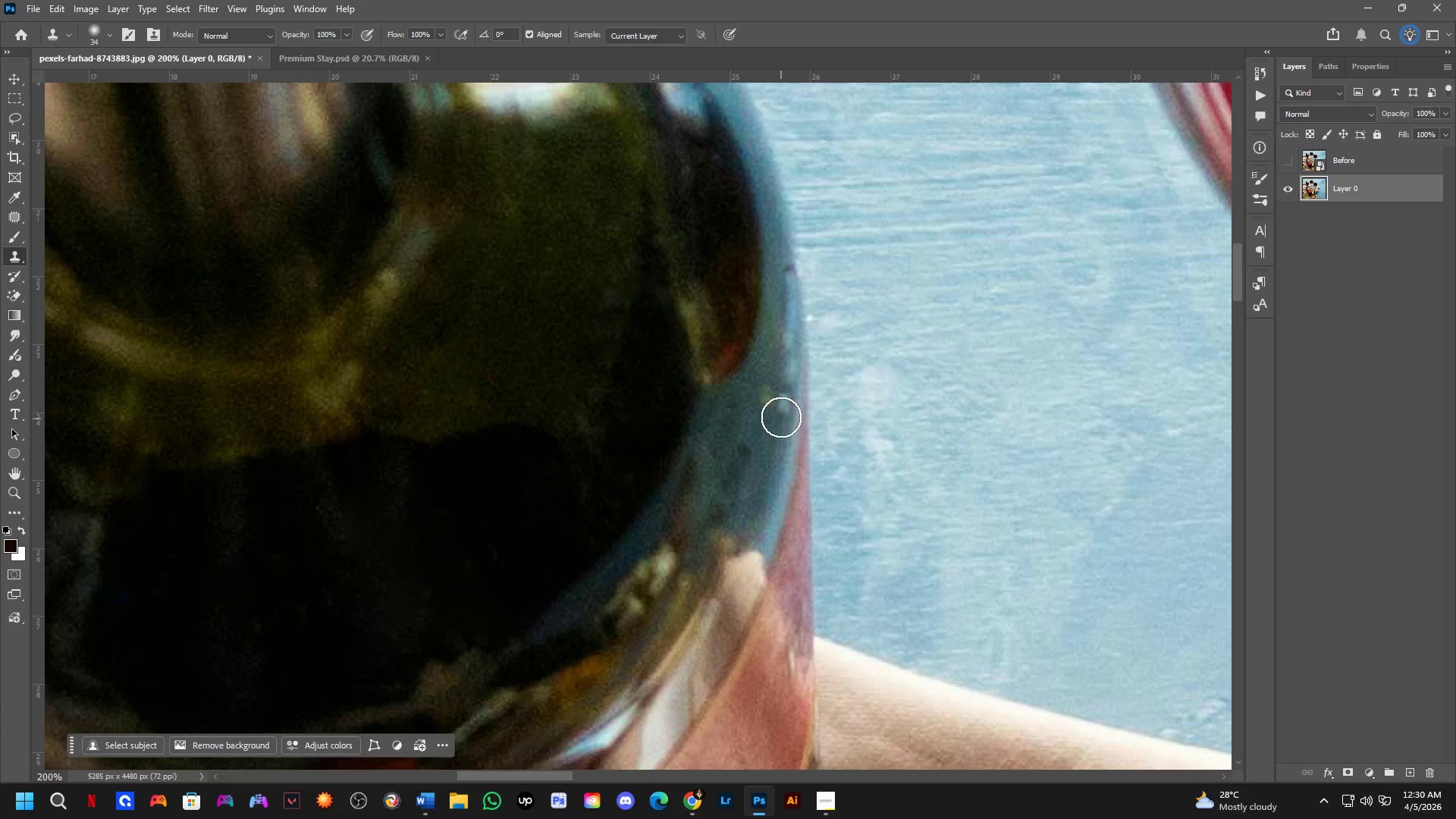 
double_click([781, 416])
 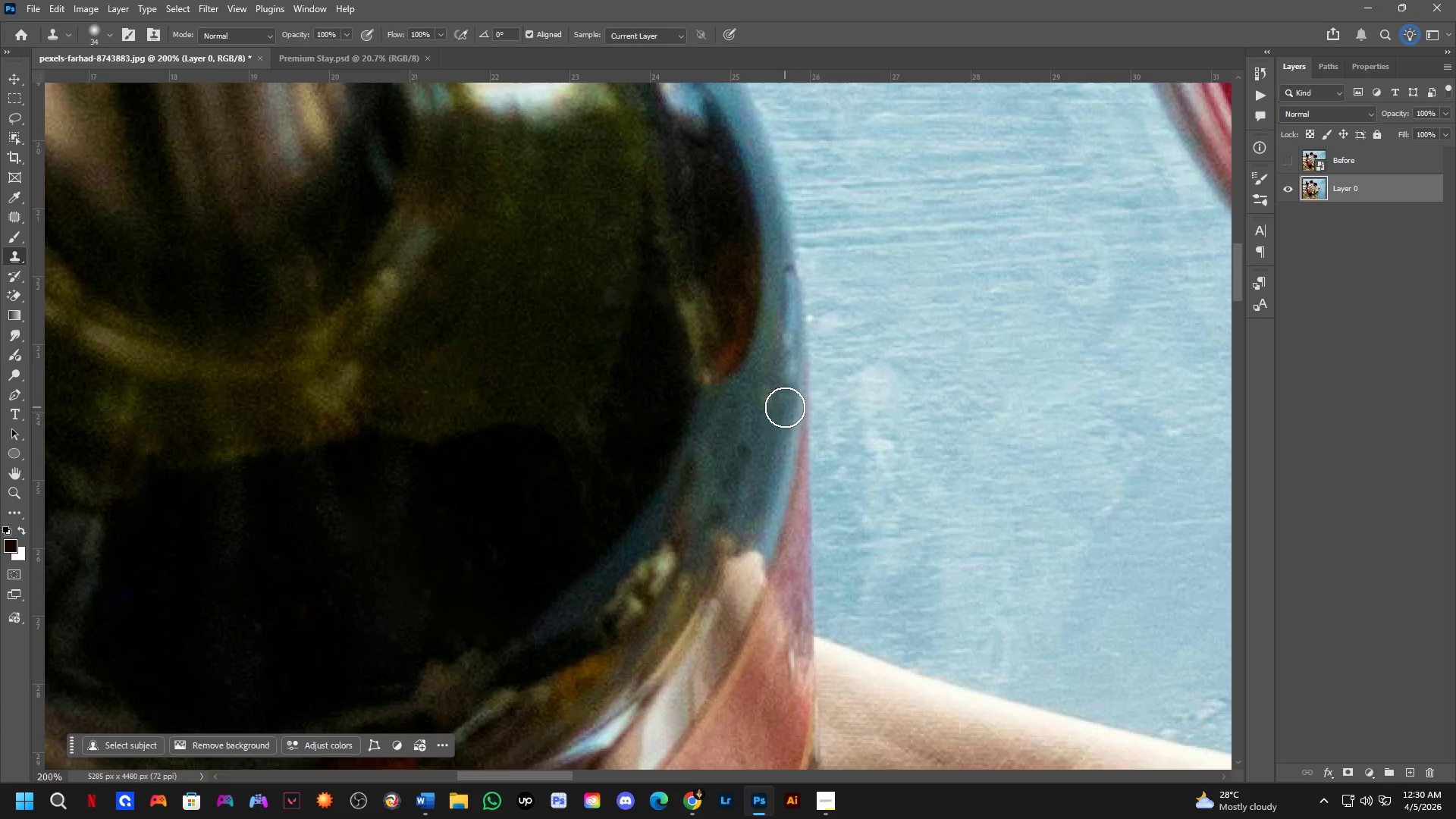 
triple_click([785, 405])
 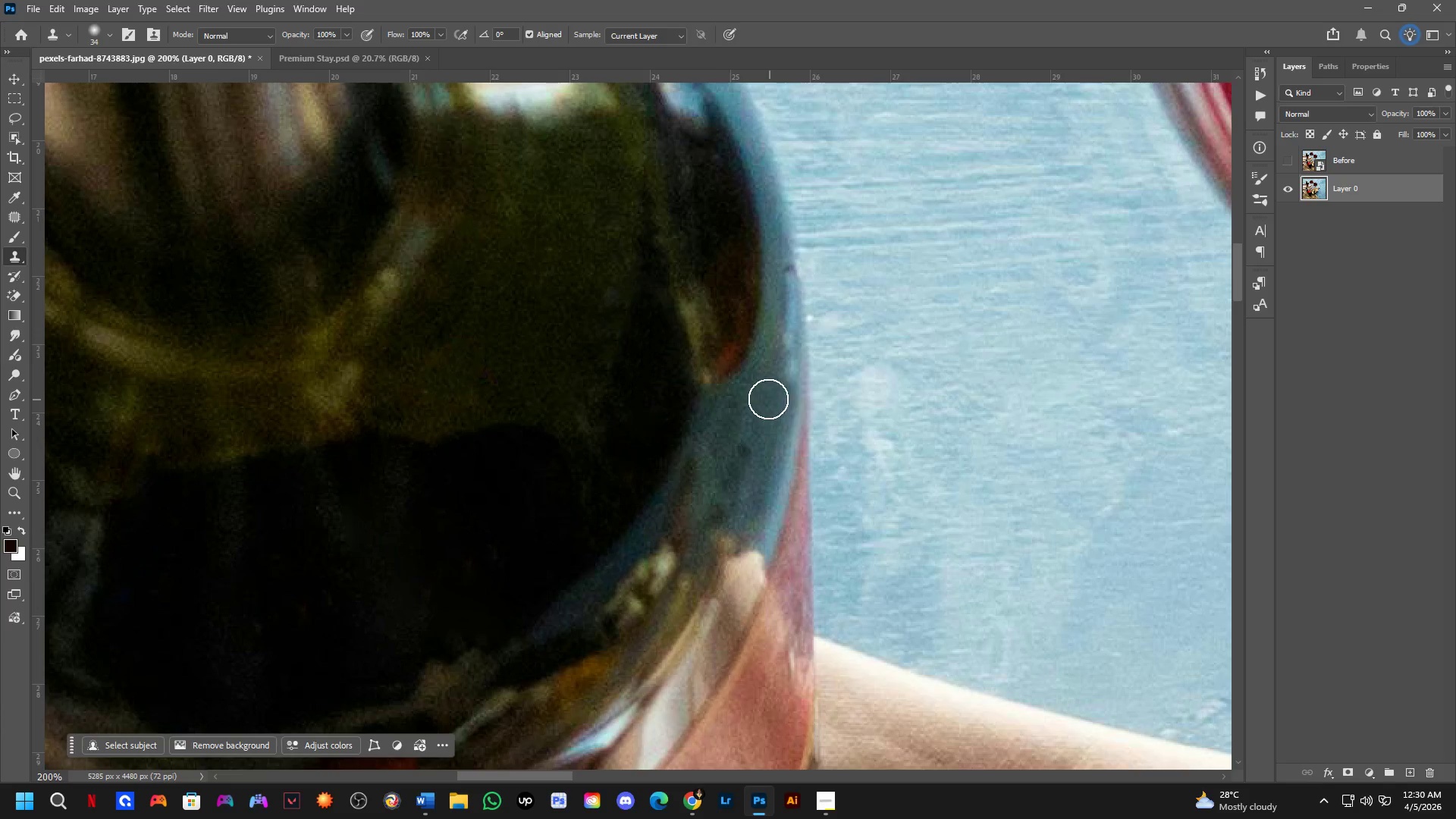 
triple_click([767, 398])
 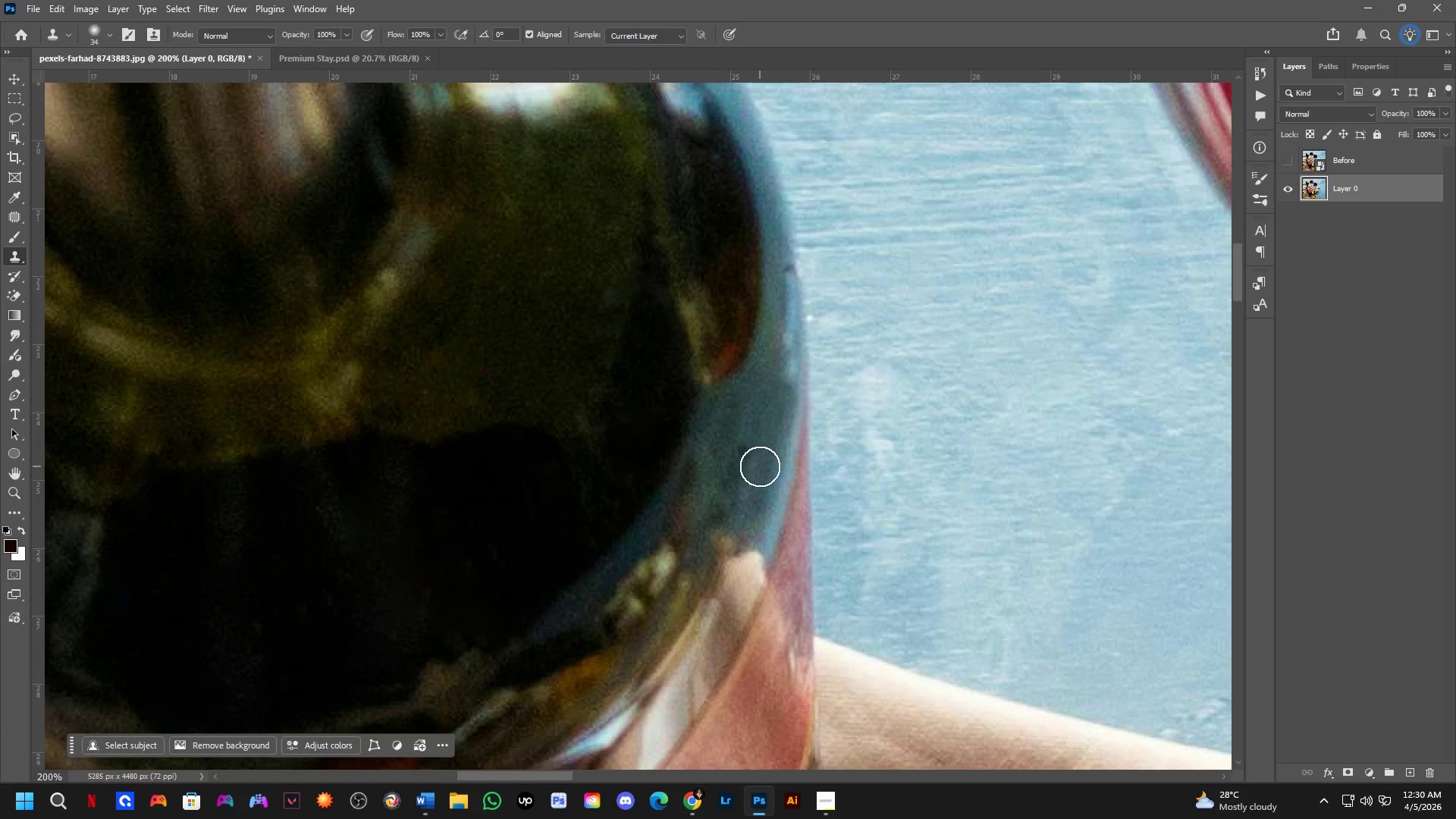 
key(Shift+ShiftLeft)
 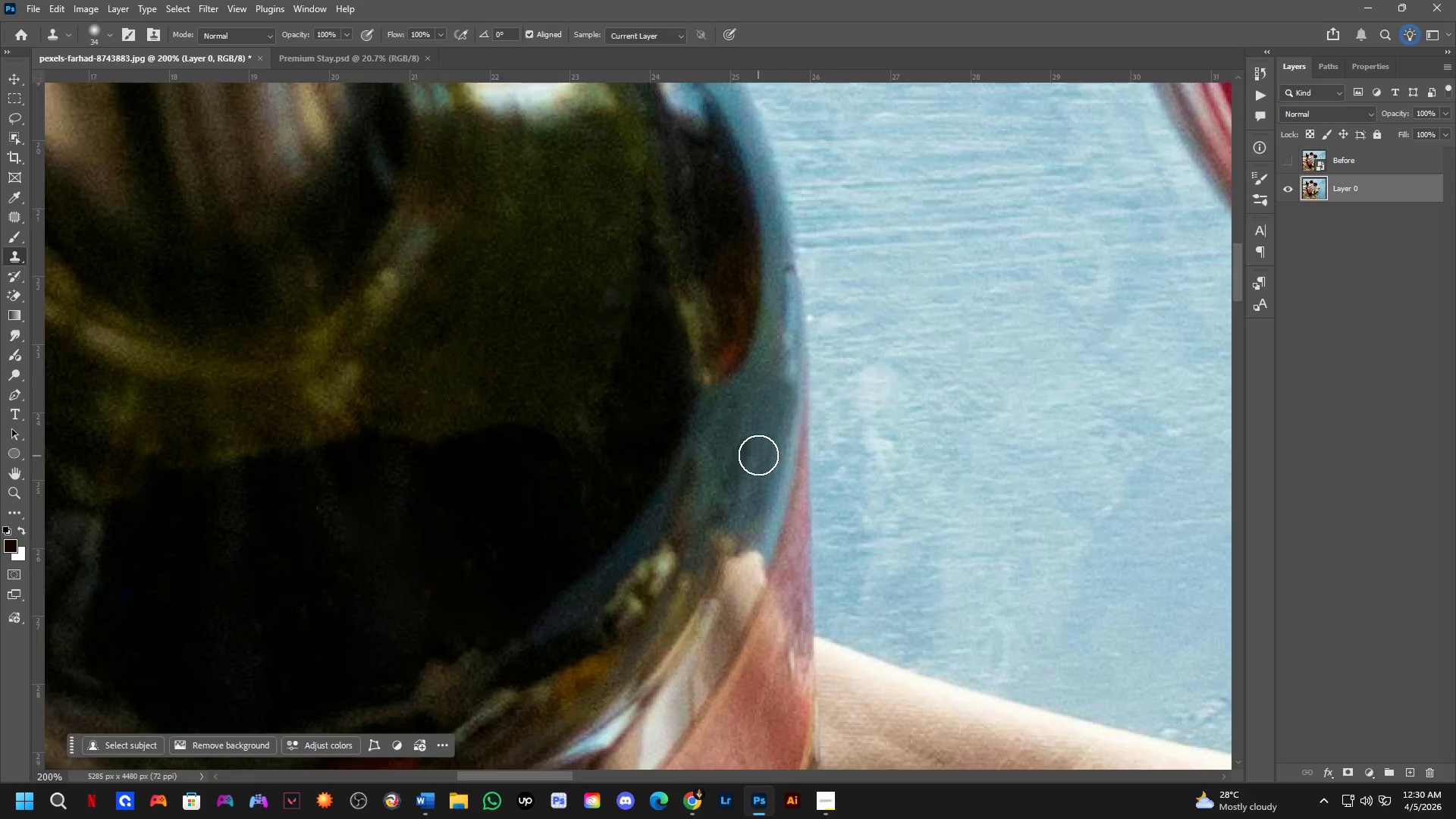 
scroll: coordinate [758, 455], scroll_direction: down, amount: 2.0
 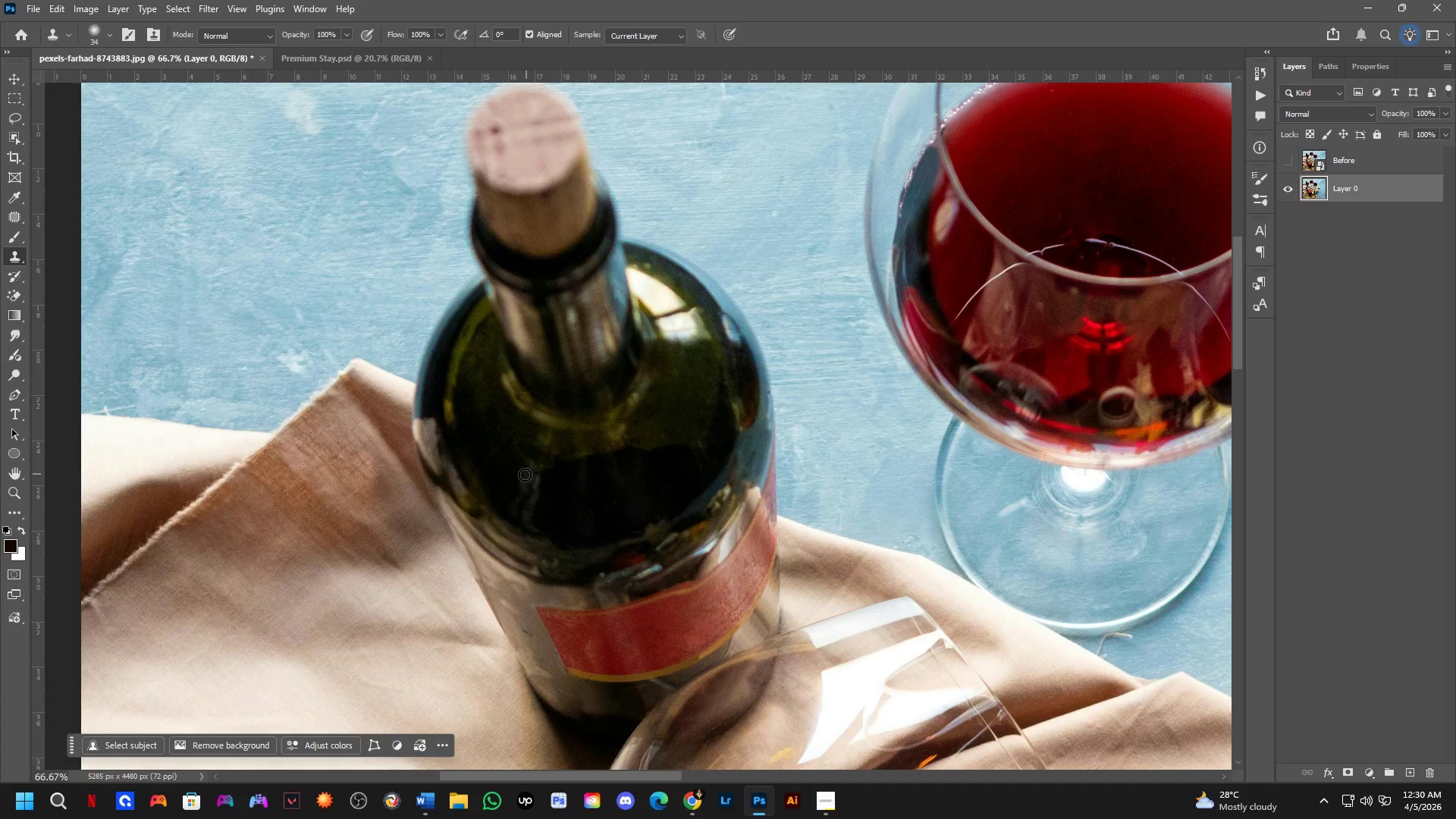 
hold_key(key=AltLeft, duration=0.61)
 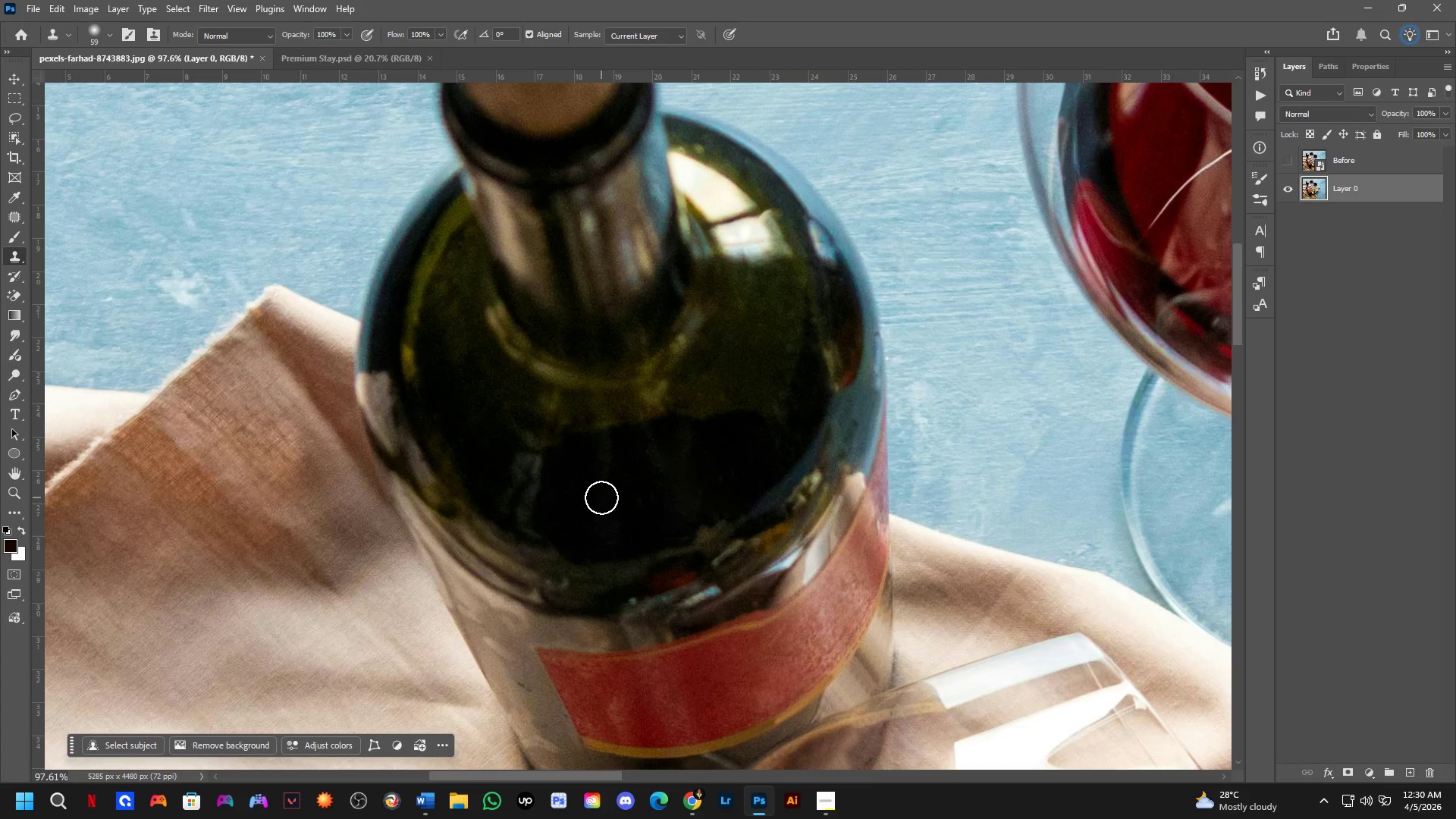 
scroll: coordinate [535, 522], scroll_direction: up, amount: 4.0
 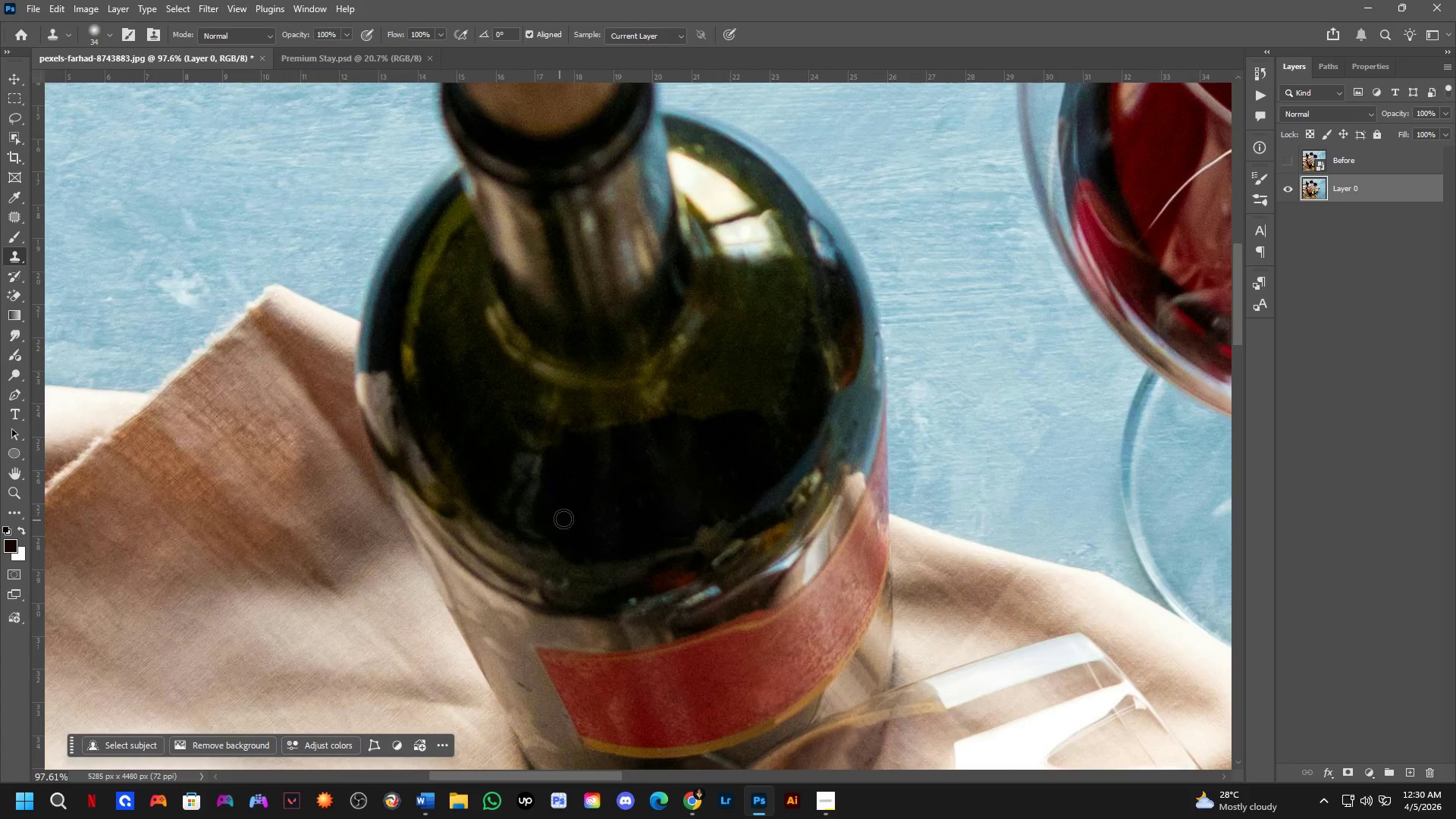 
hold_key(key=AltLeft, duration=0.56)
 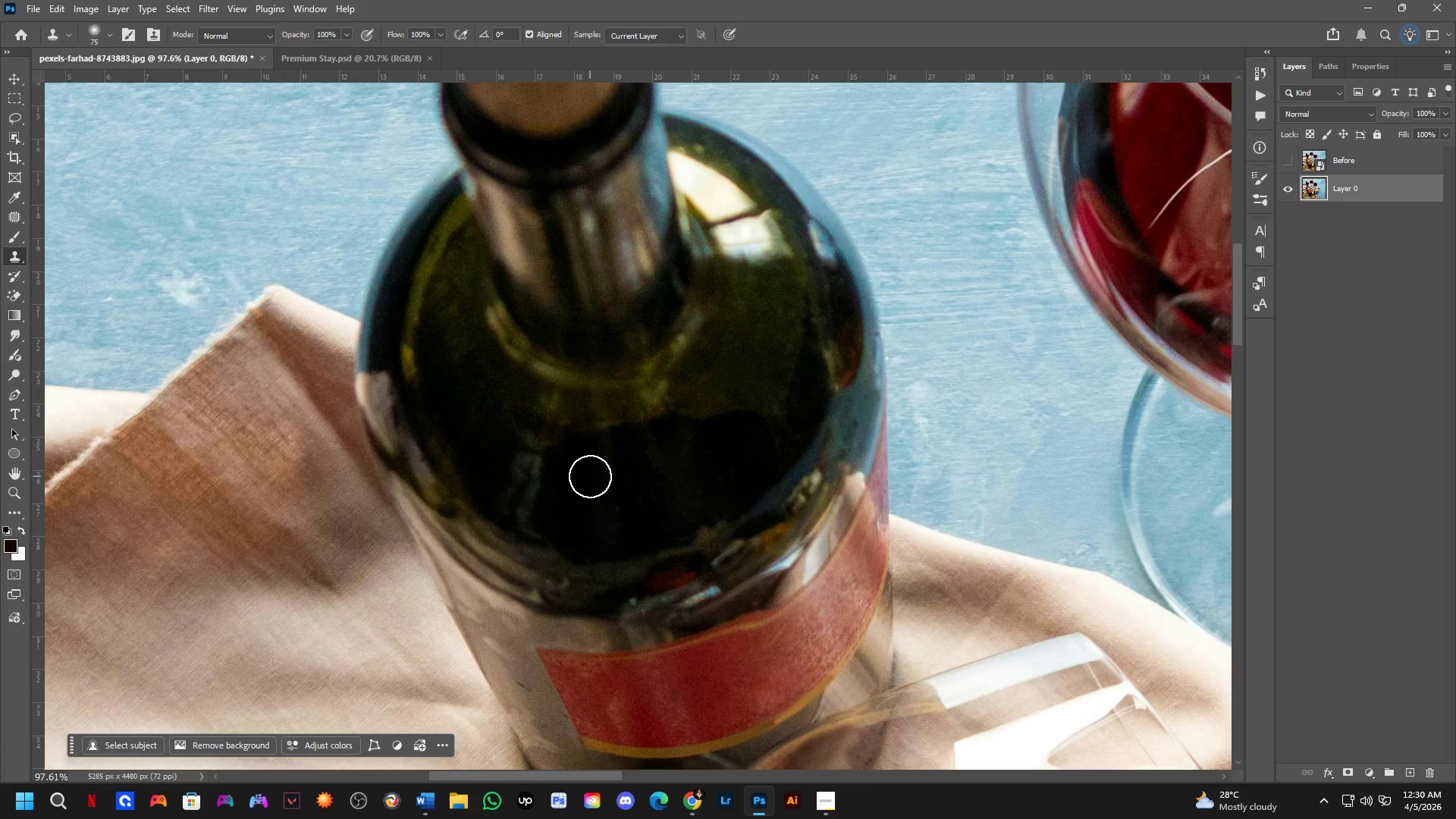 
hold_key(key=AltLeft, duration=0.44)
 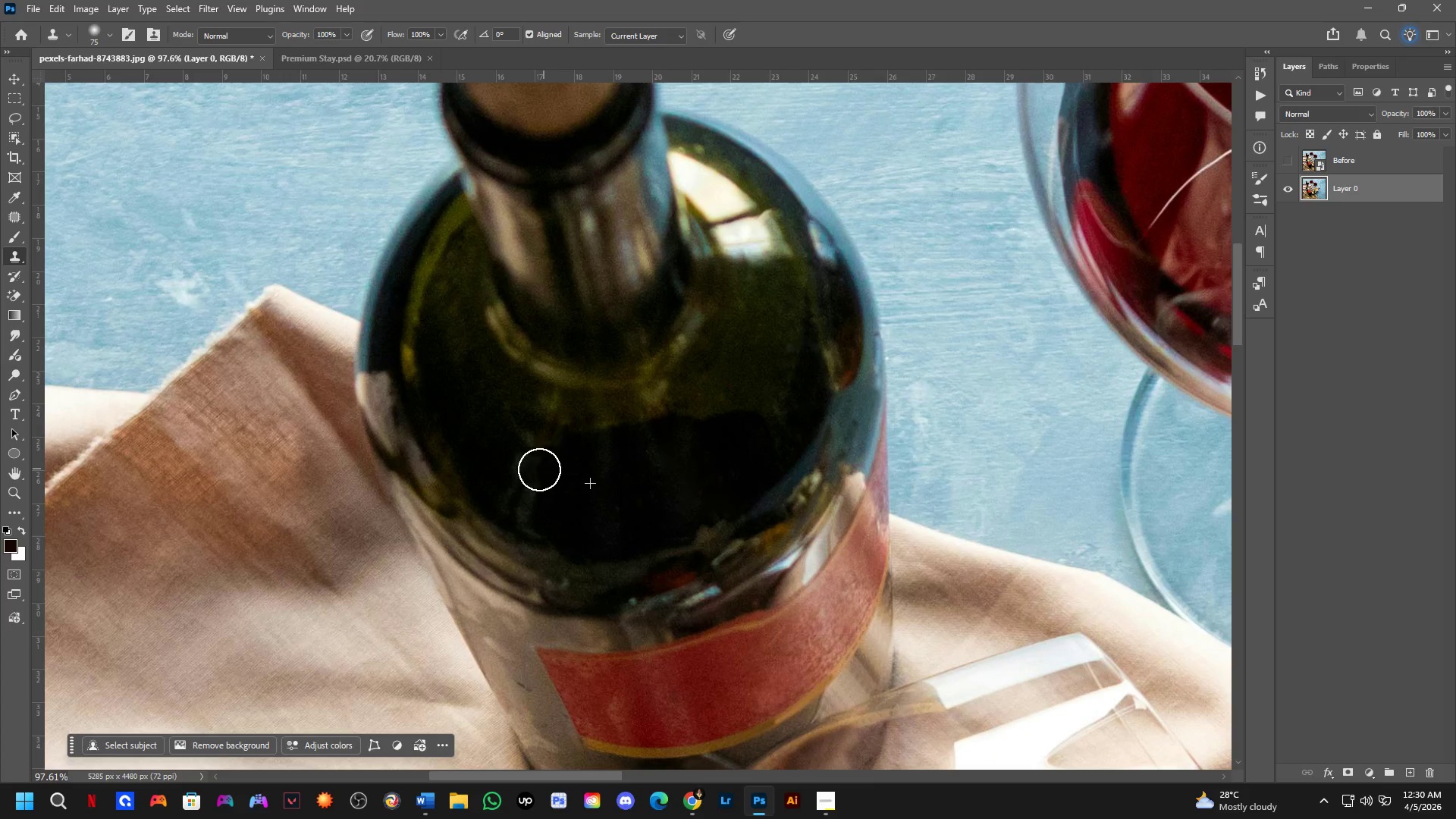 
left_click_drag(start_coordinate=[526, 470], to_coordinate=[526, 479])
 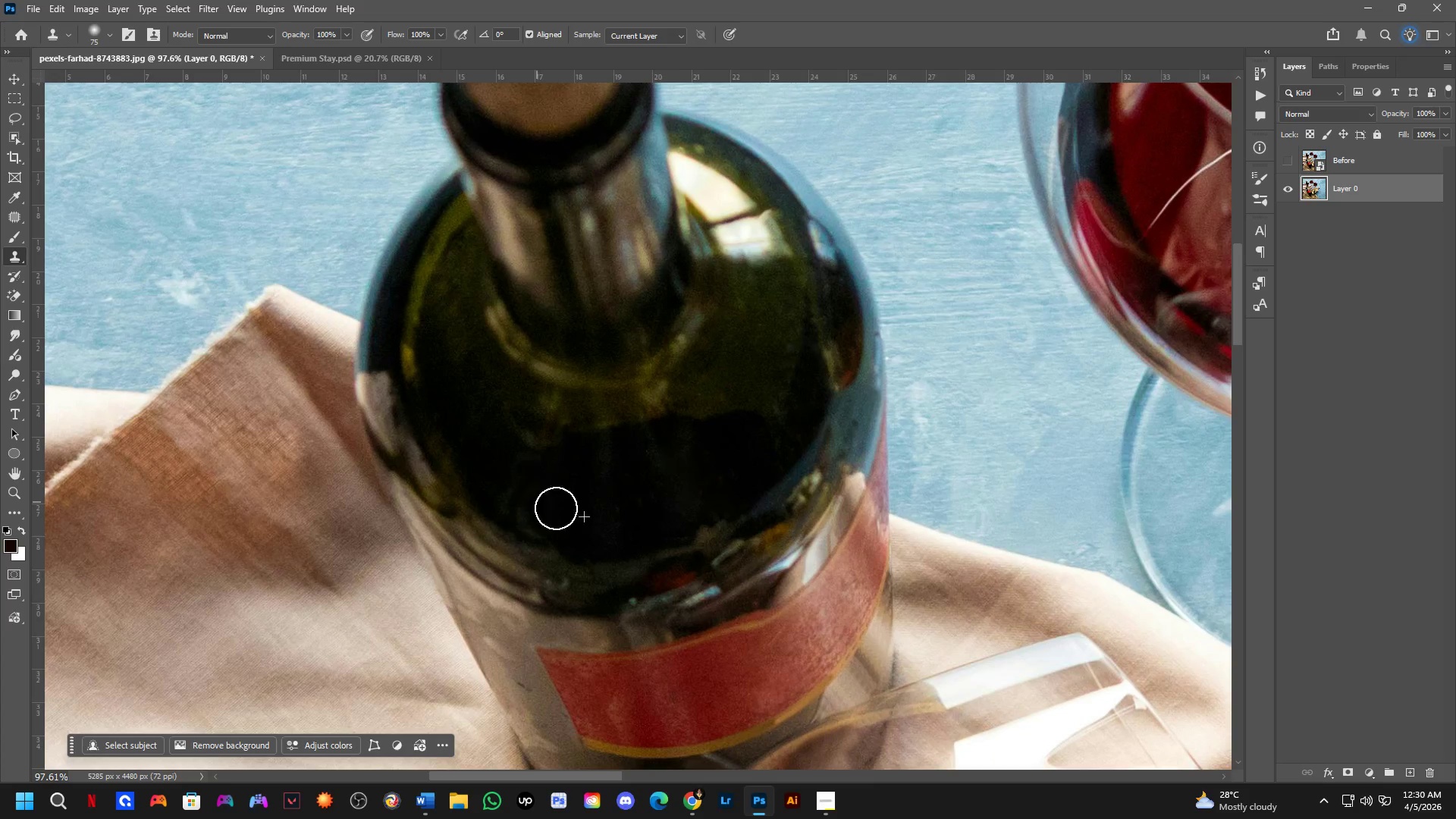 
hold_key(key=AltLeft, duration=0.33)
triple_click([580, 500])
 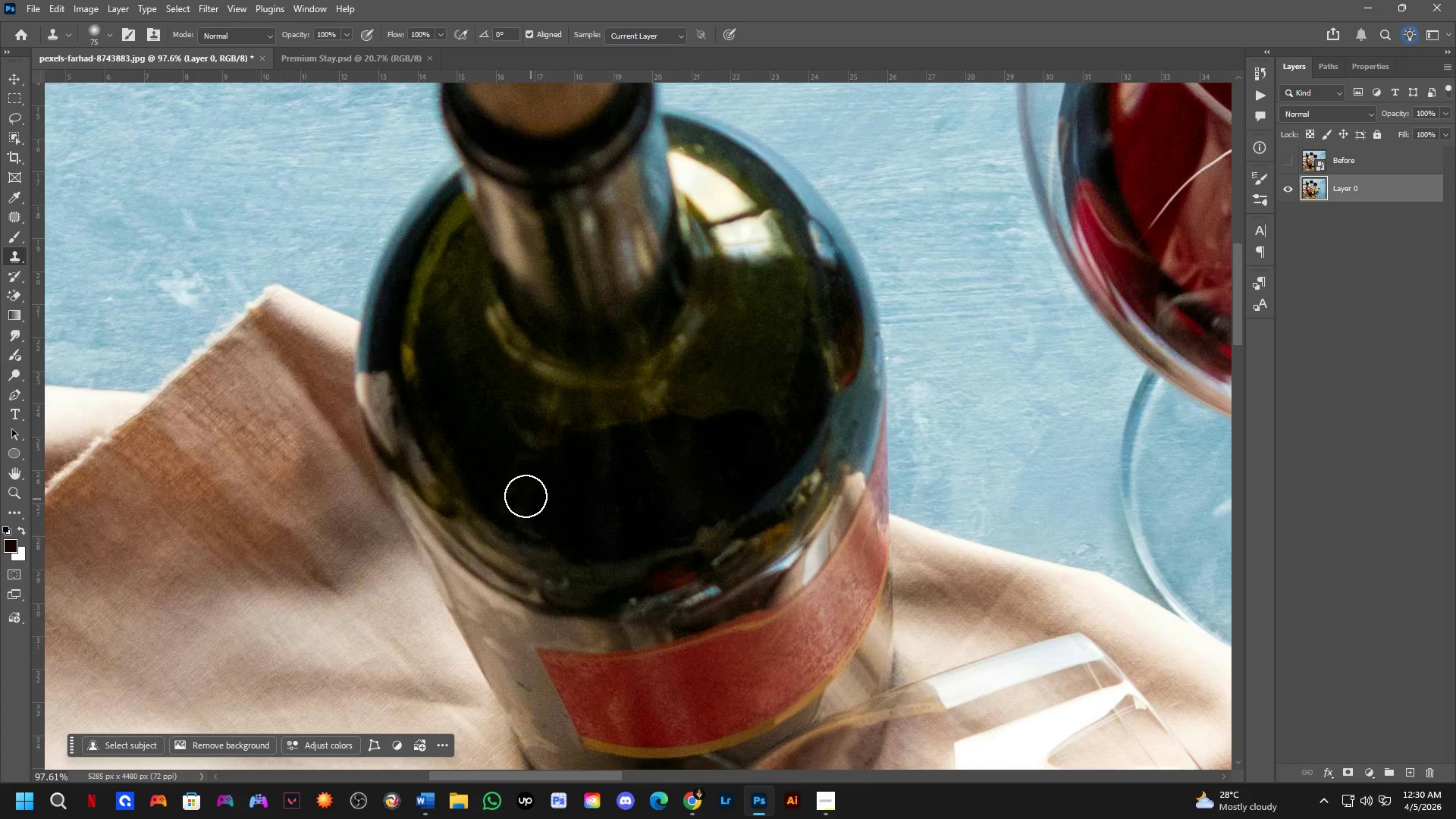 
left_click_drag(start_coordinate=[526, 495], to_coordinate=[563, 526])
 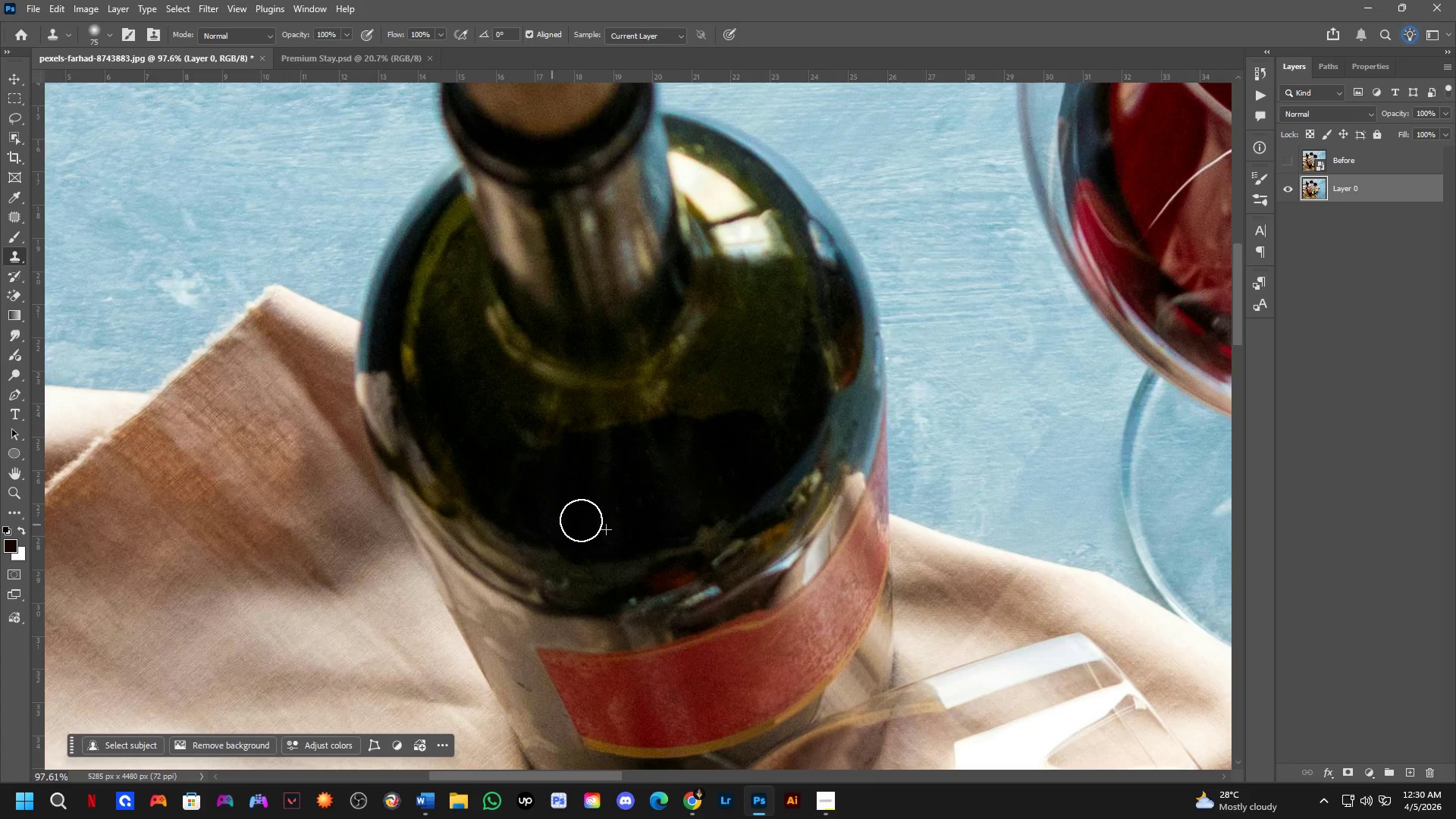 
key(Shift+ShiftLeft)
 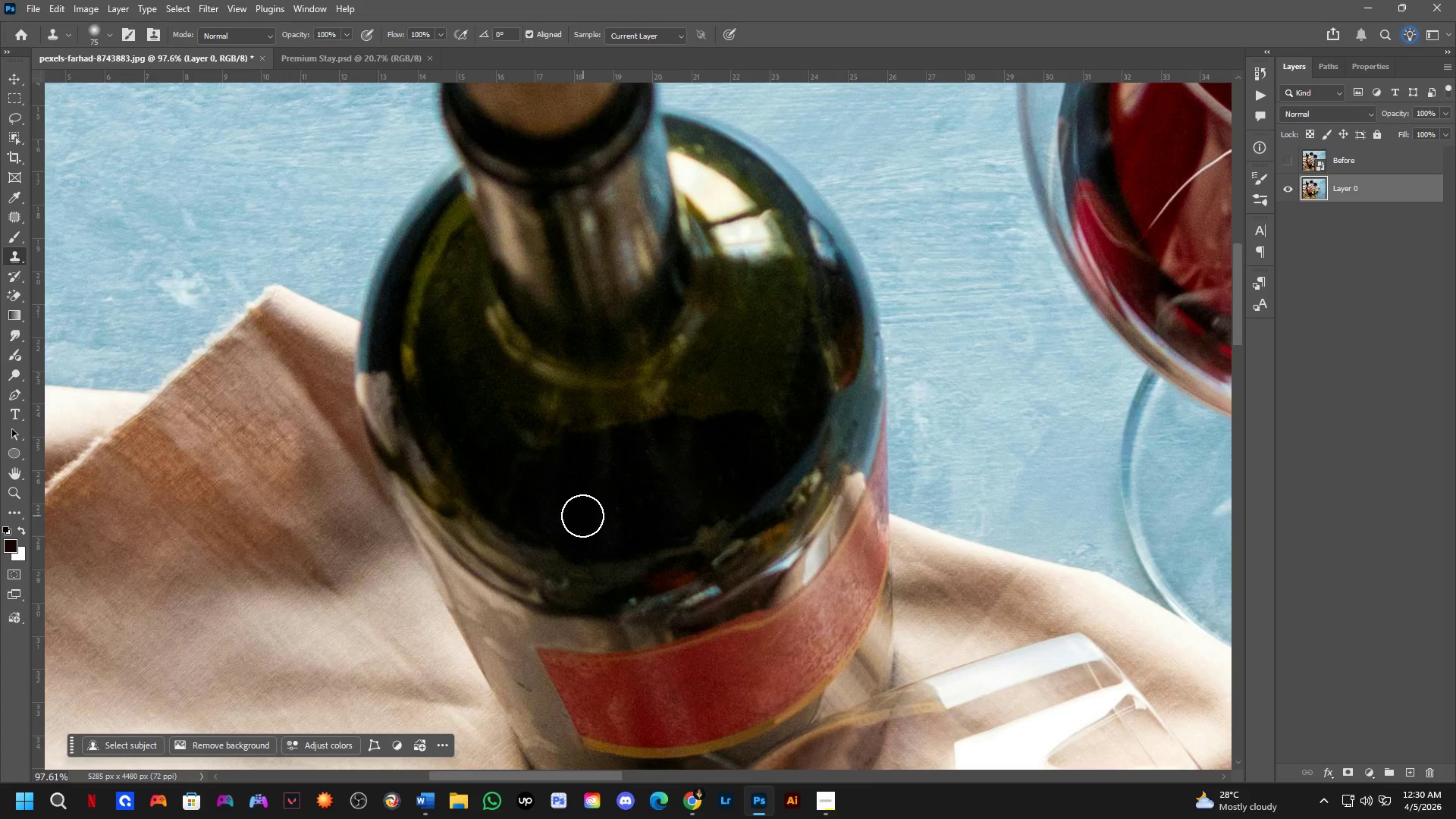 
hold_key(key=Space, duration=0.56)
 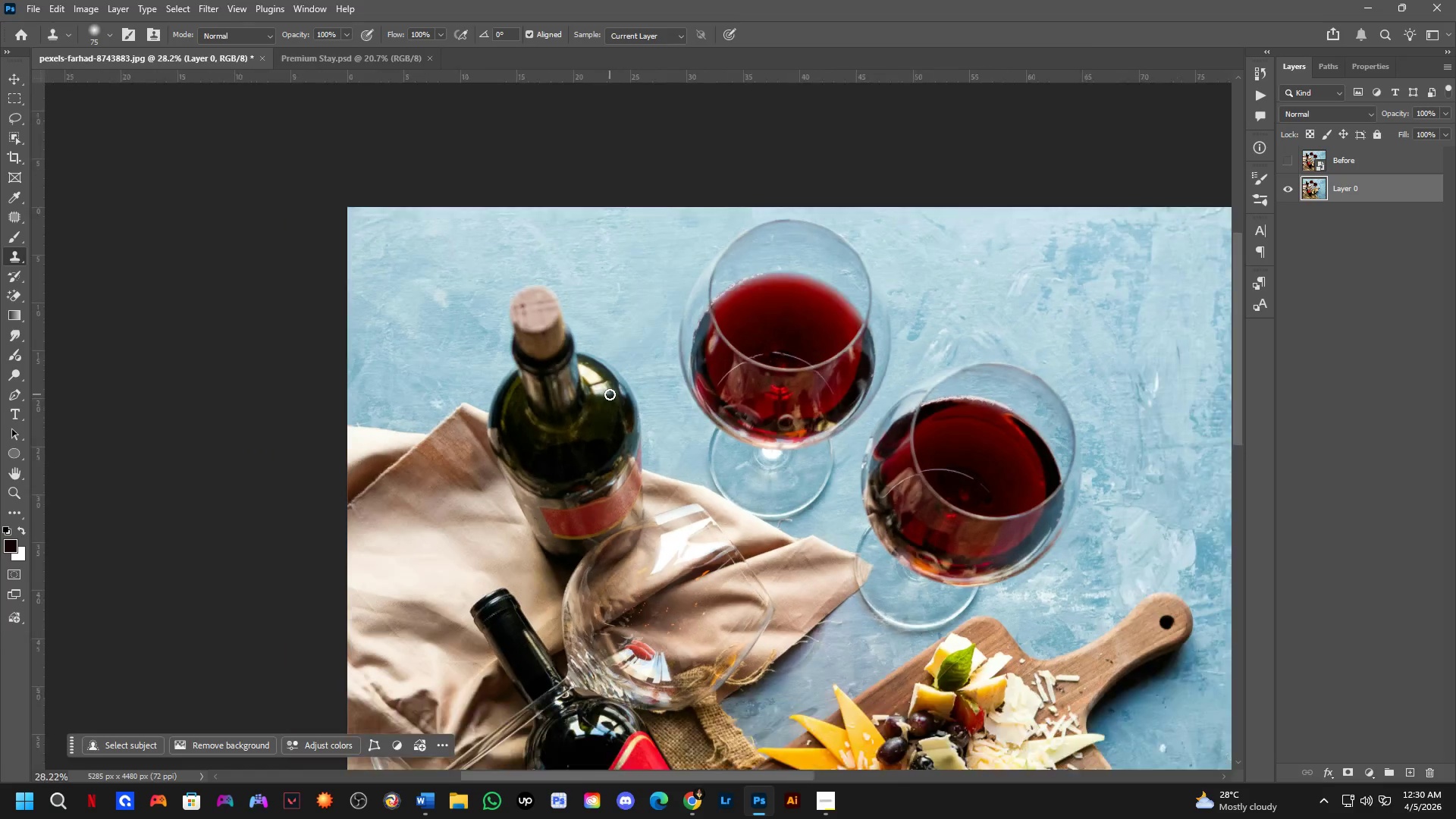 
scroll: coordinate [581, 516], scroll_direction: down, amount: 2.0
 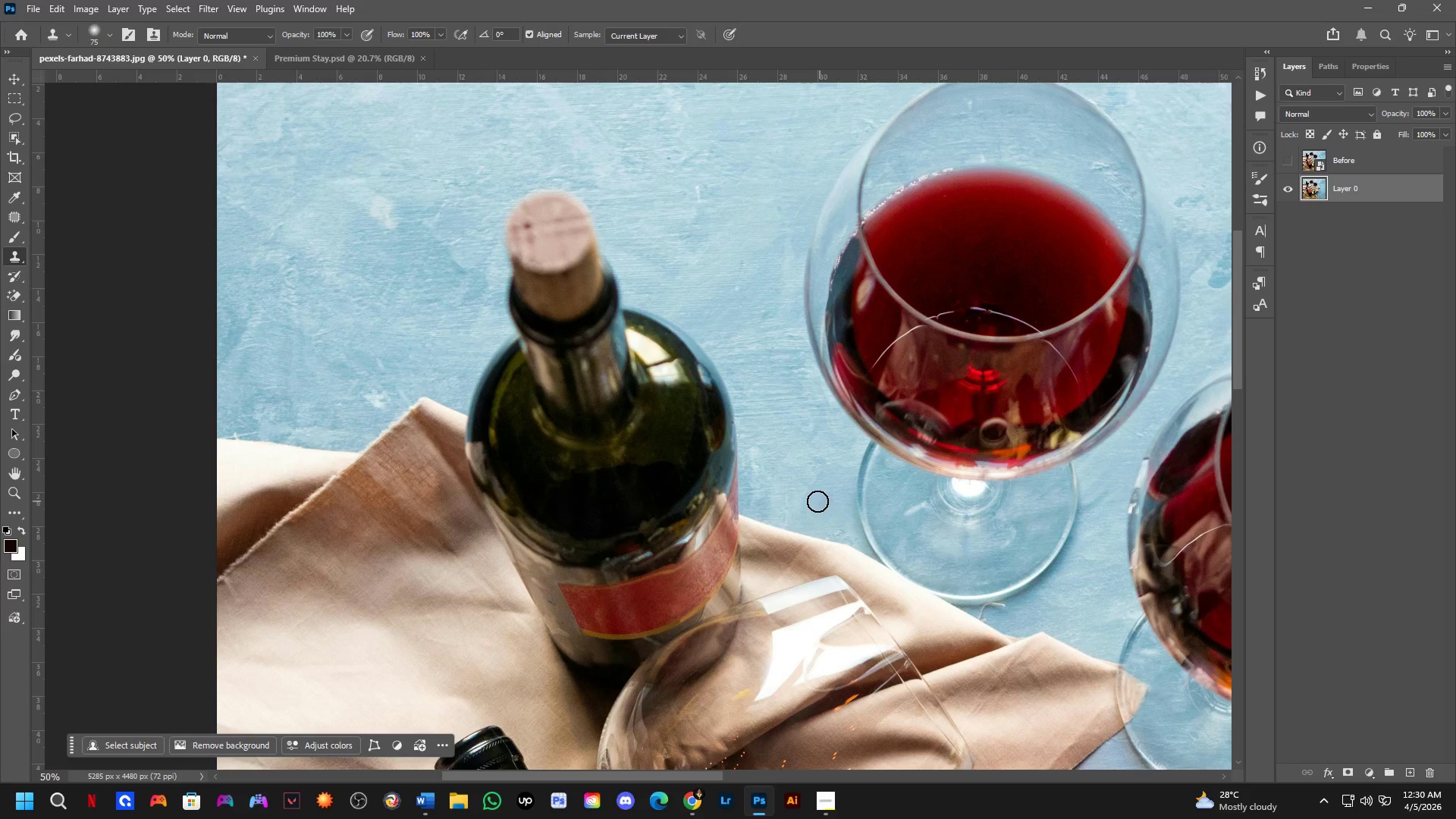 
left_click_drag(start_coordinate=[676, 513], to_coordinate=[610, 516])
 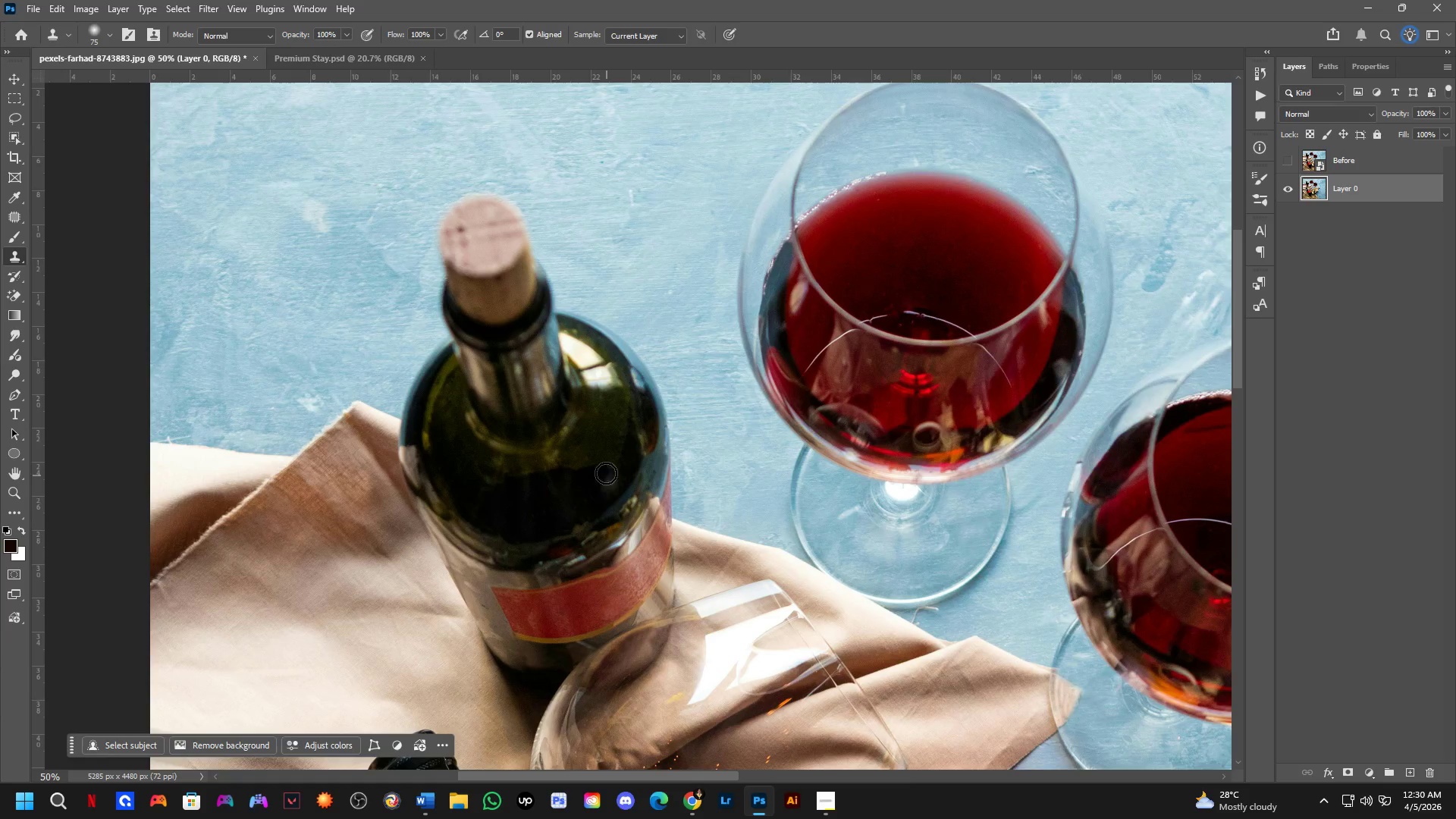 
hold_key(key=Space, duration=0.62)
 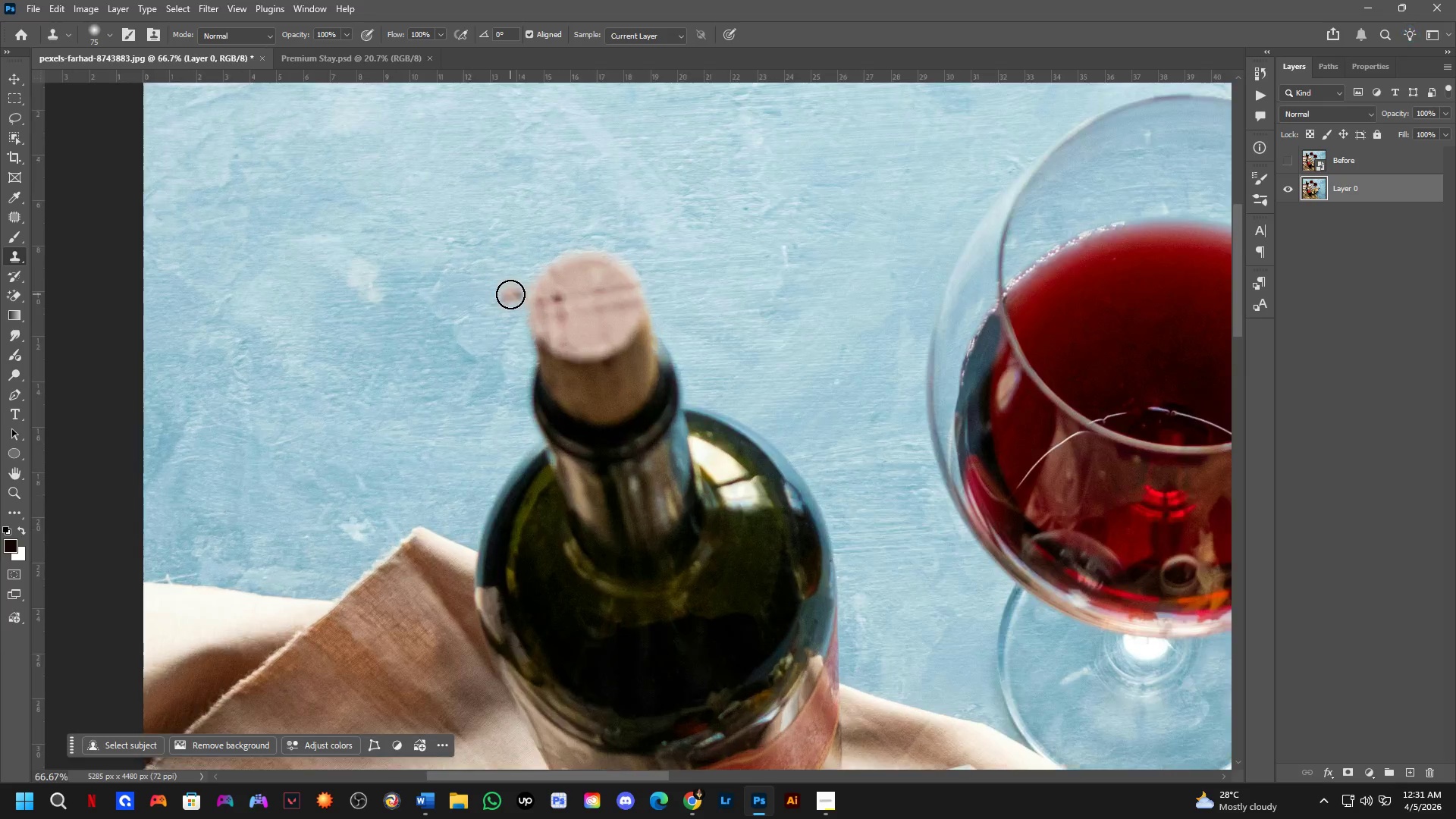 
left_click_drag(start_coordinate=[701, 475], to_coordinate=[698, 457])
 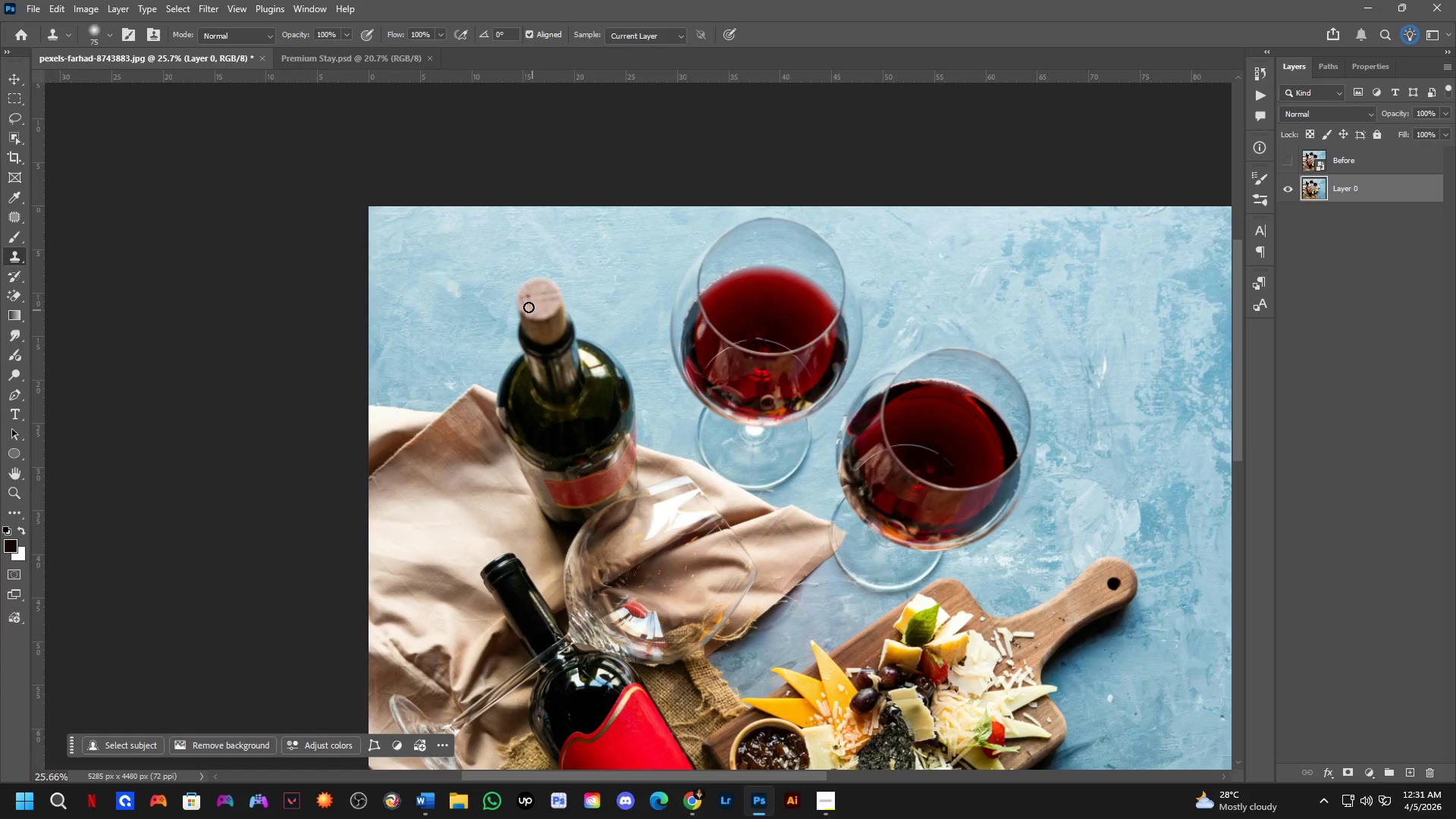 
scroll: coordinate [610, 394], scroll_direction: down, amount: 7.0
 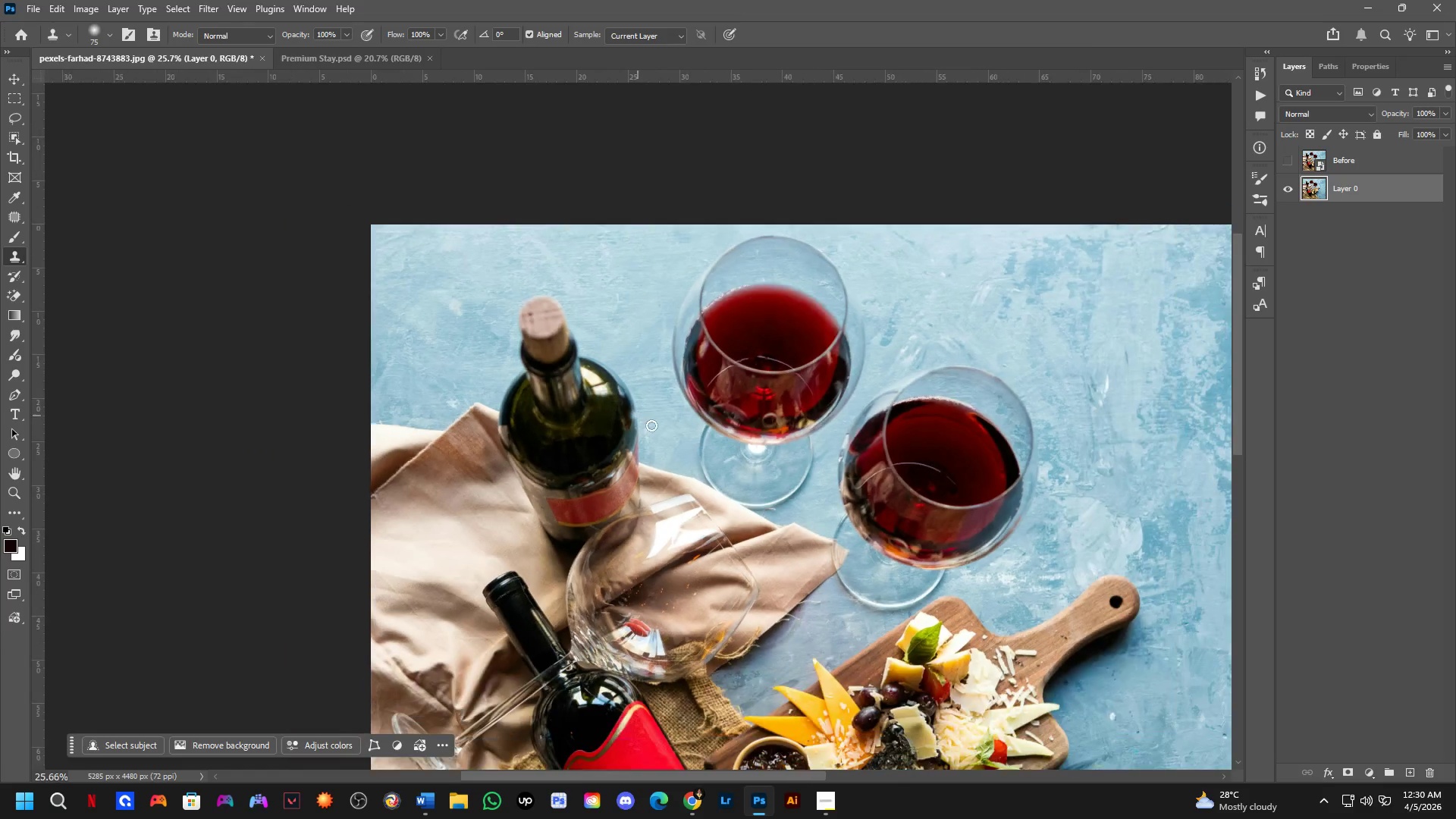 
key(Shift+ShiftLeft)
 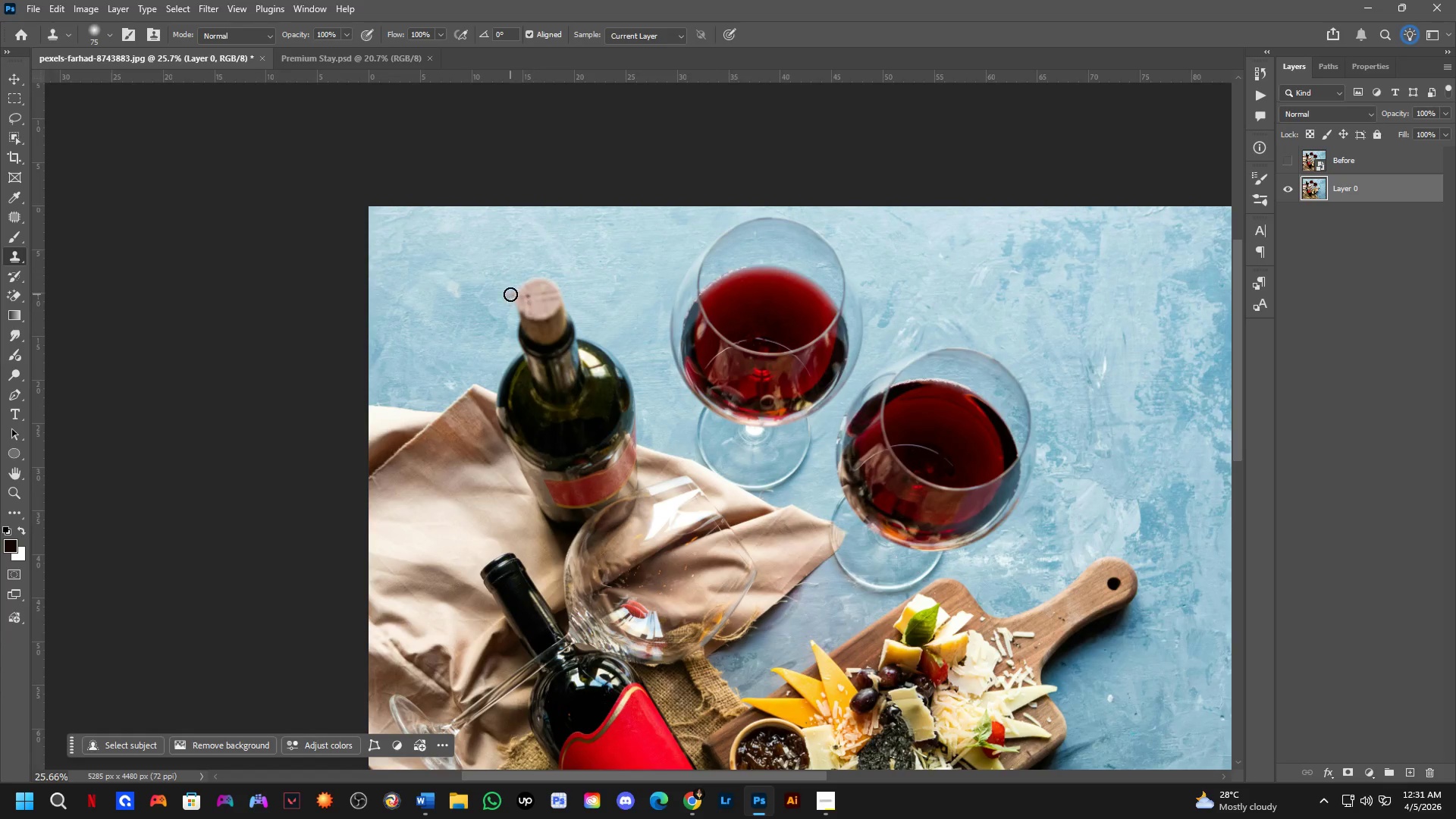 
scroll: coordinate [532, 299], scroll_direction: up, amount: 6.0
 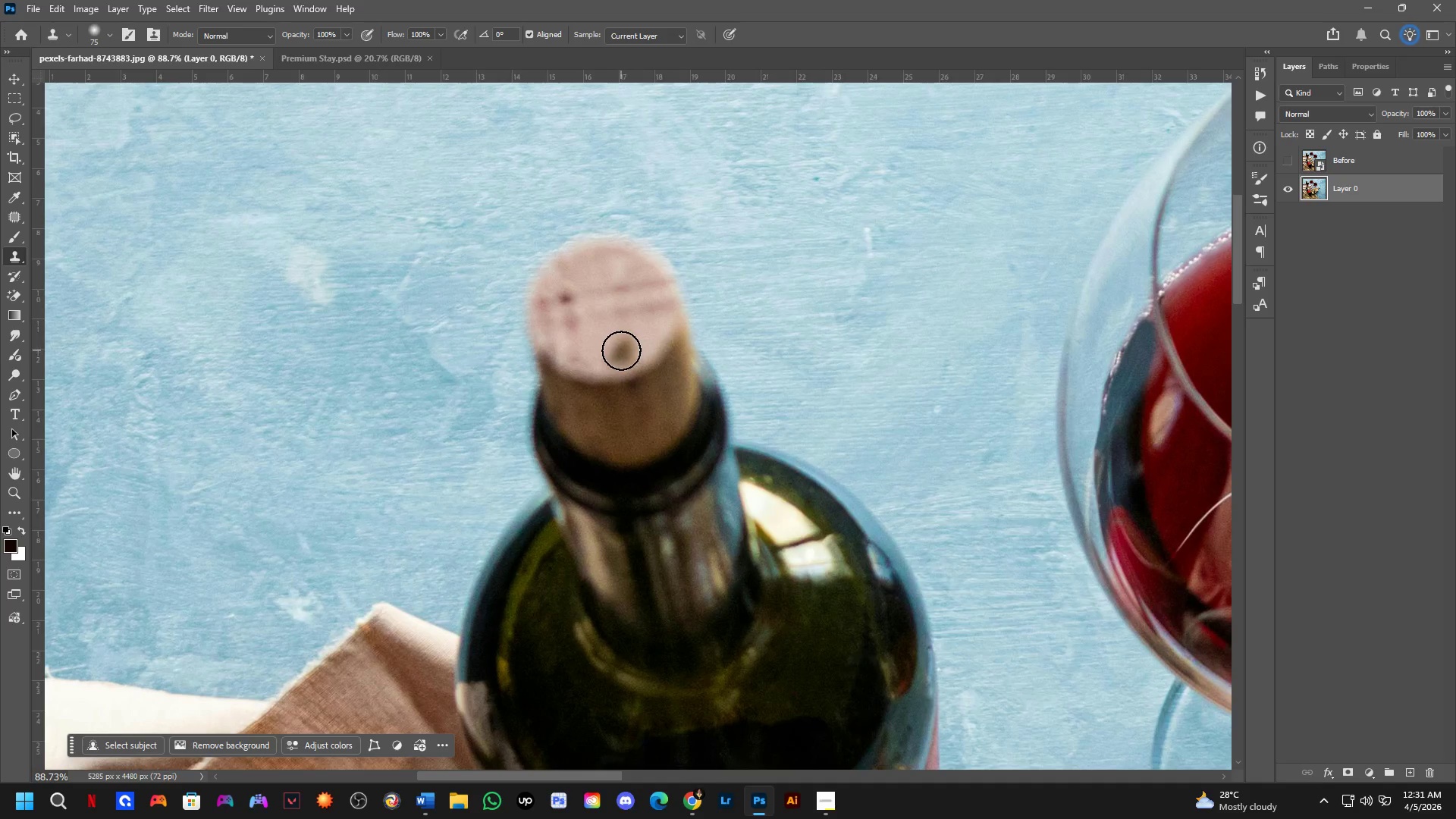 
hold_key(key=AltLeft, duration=0.44)
 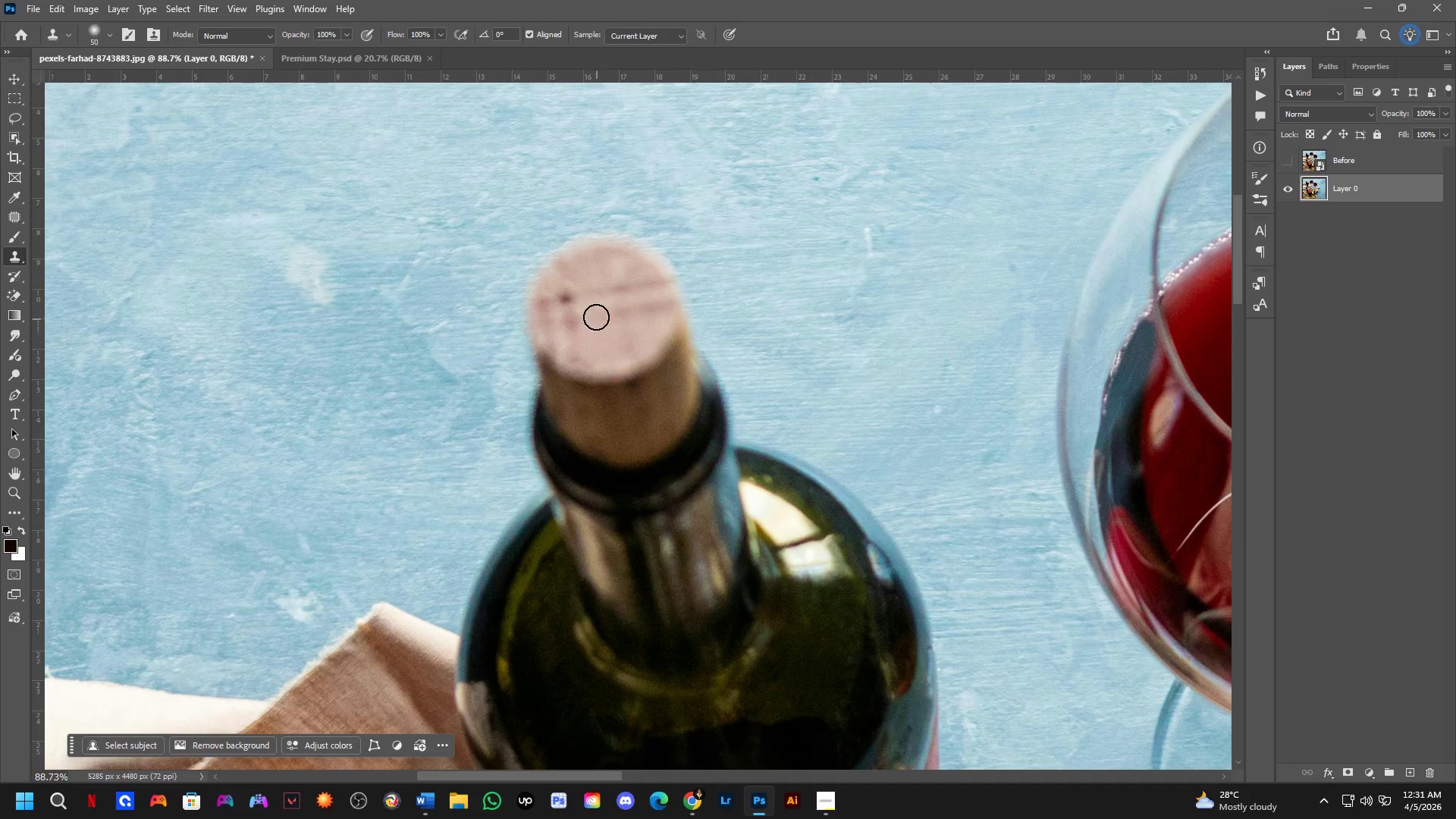 
hold_key(key=AltLeft, duration=0.58)
left_click([601, 293])
 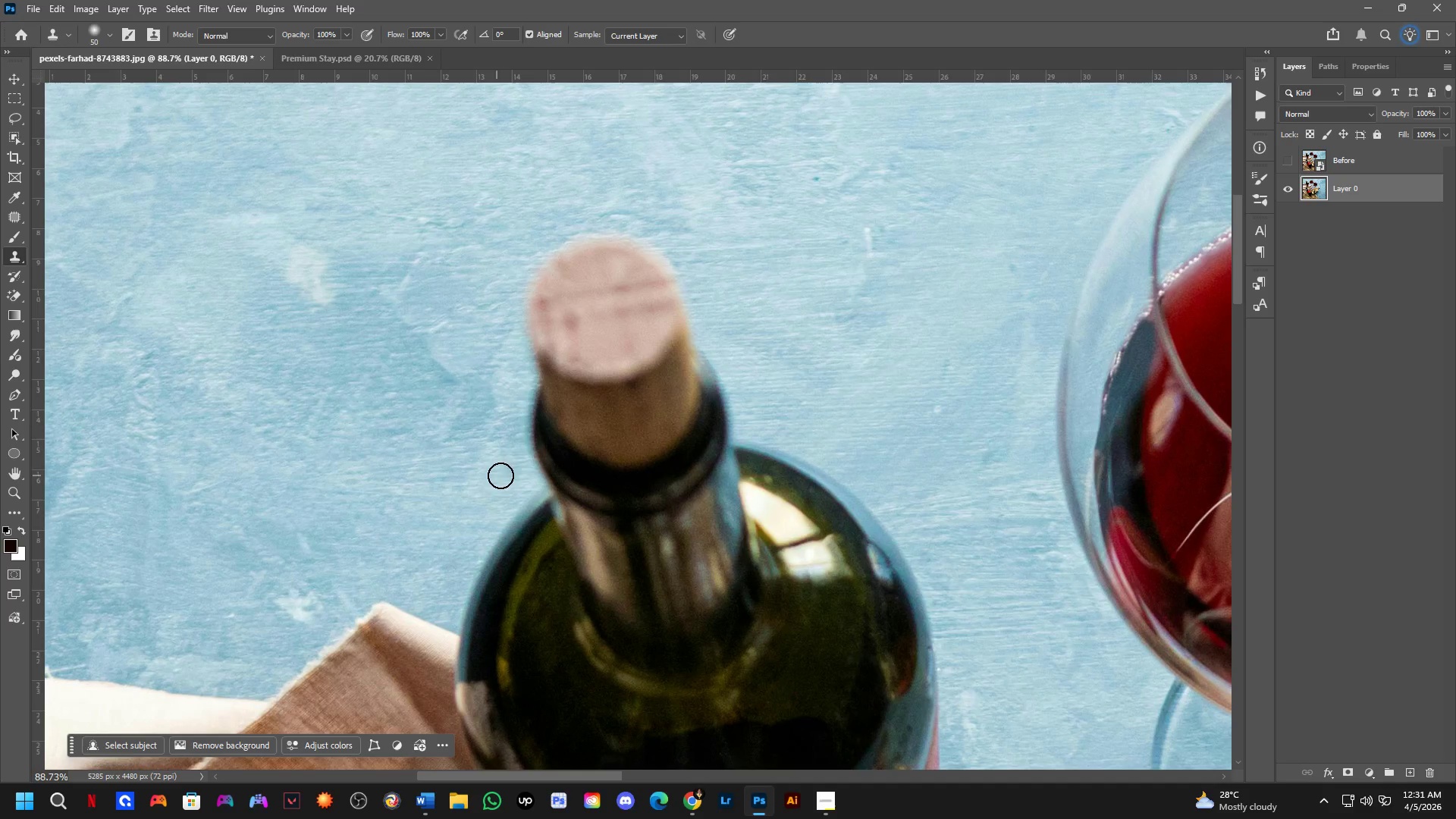 
hold_key(key=AltLeft, duration=1.94)
 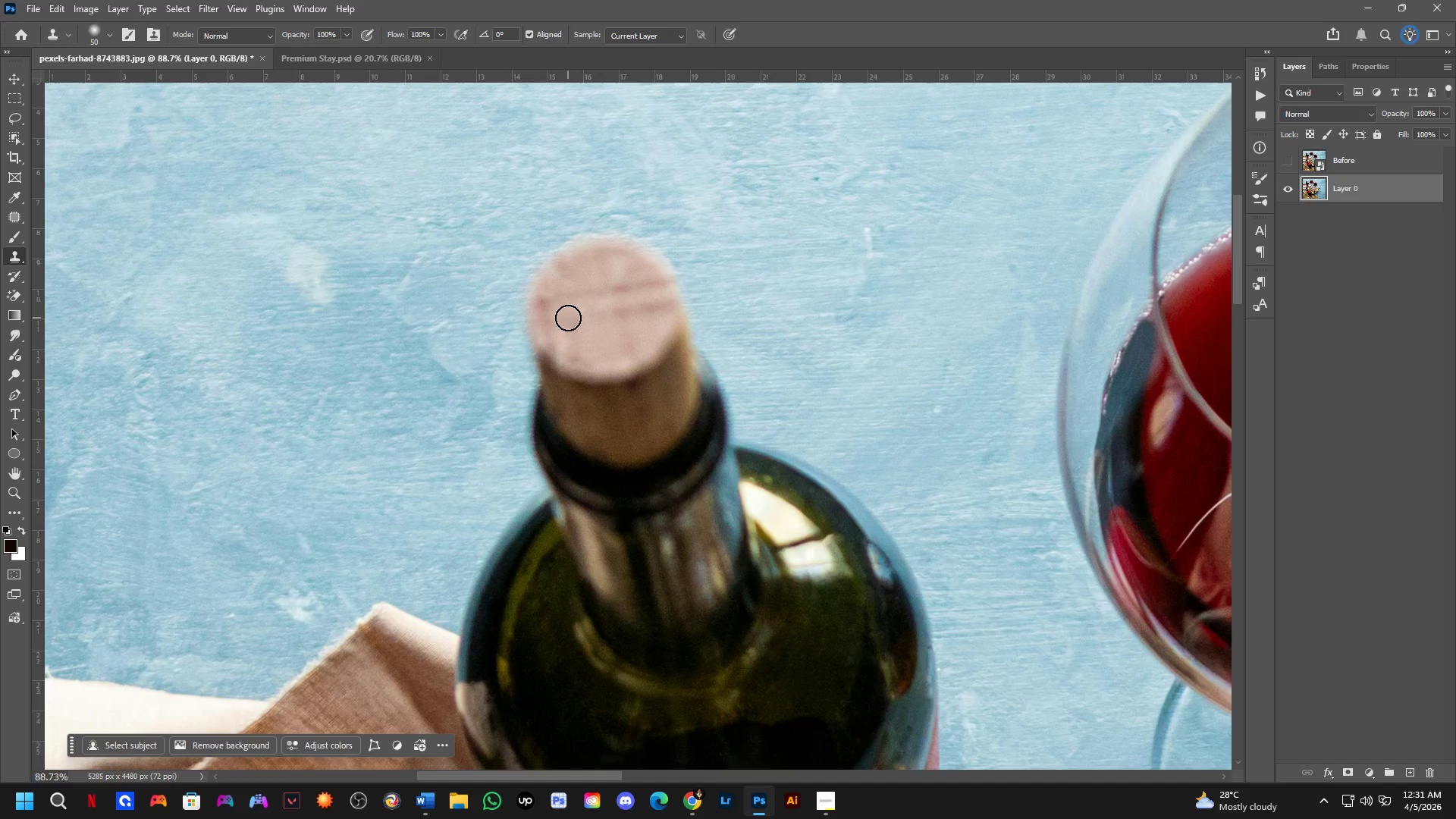 
left_click_drag(start_coordinate=[568, 318], to_coordinate=[574, 320])
 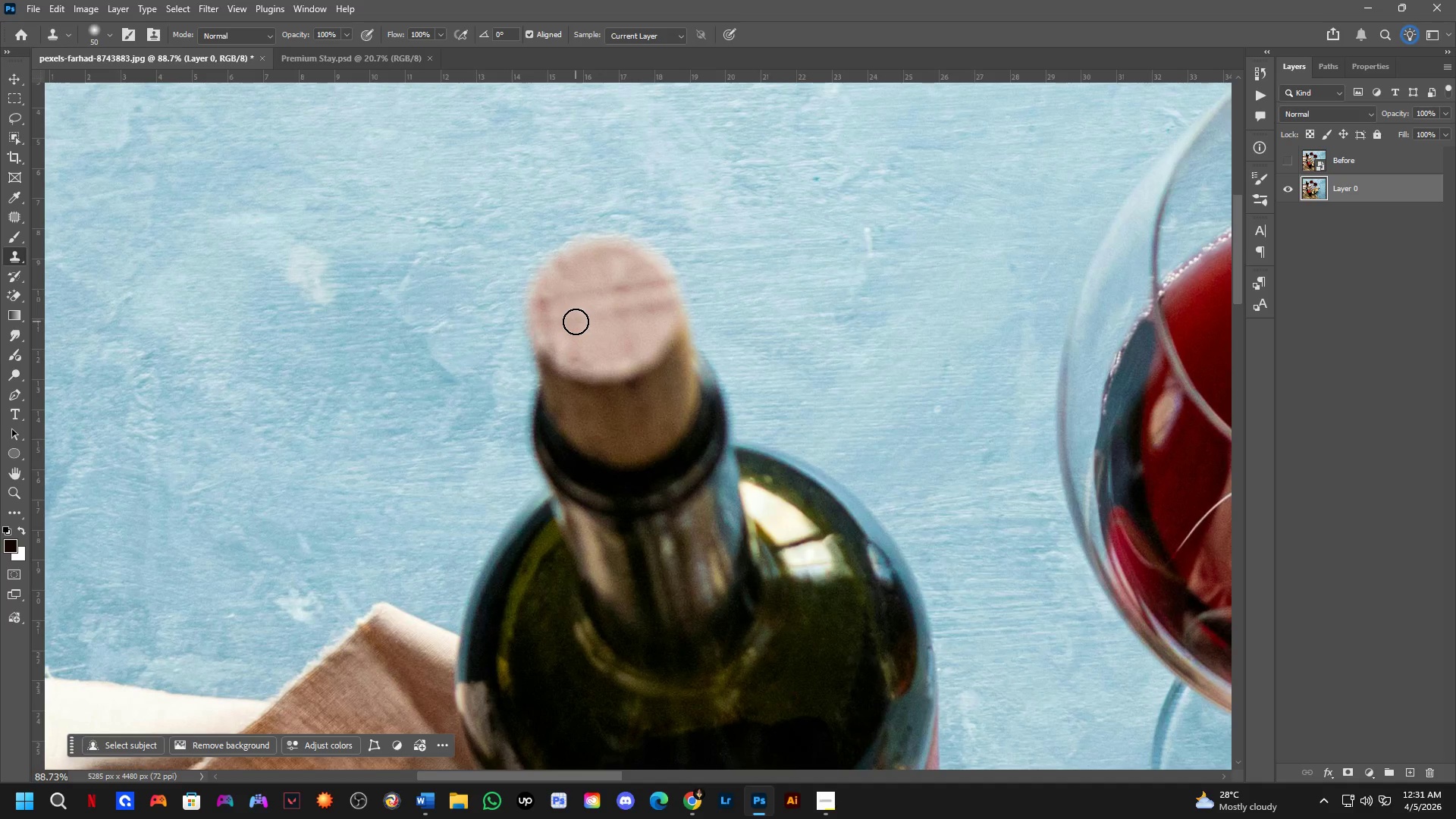 
triple_click([576, 322])
 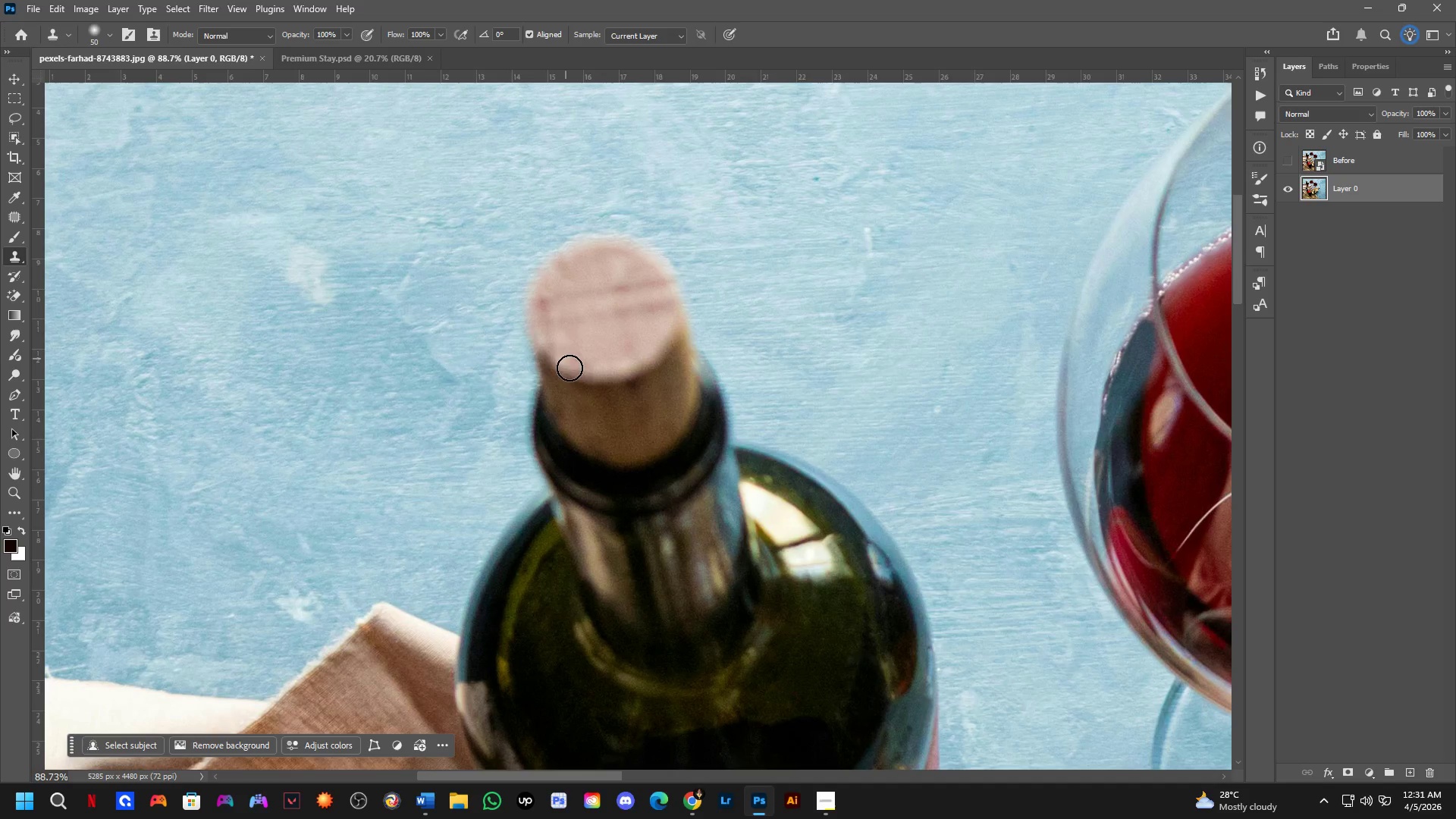 
key(Shift+ShiftLeft)
 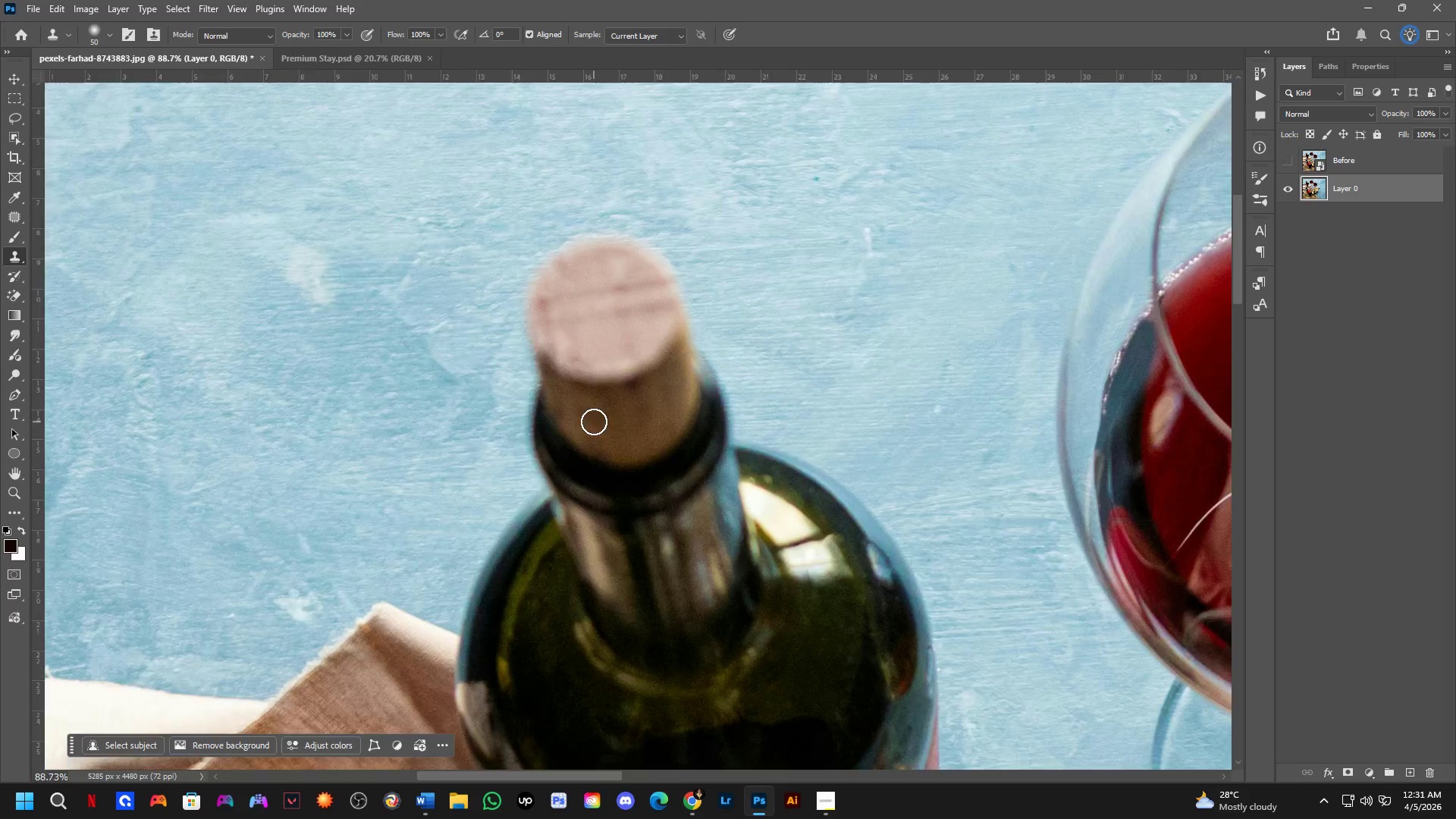 
hold_key(key=Space, duration=1.08)
 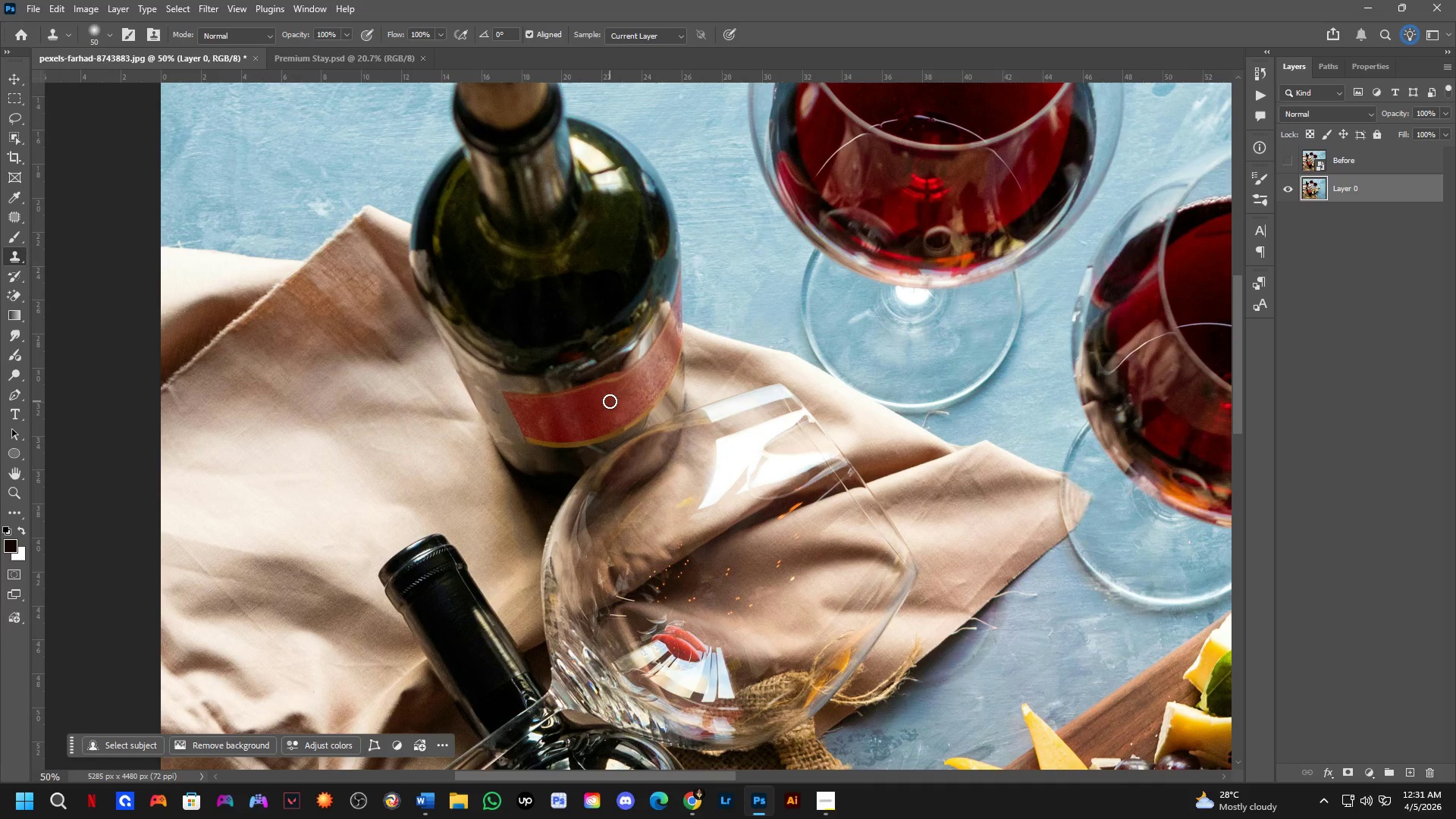 
left_click_drag(start_coordinate=[654, 546], to_coordinate=[548, 228])
 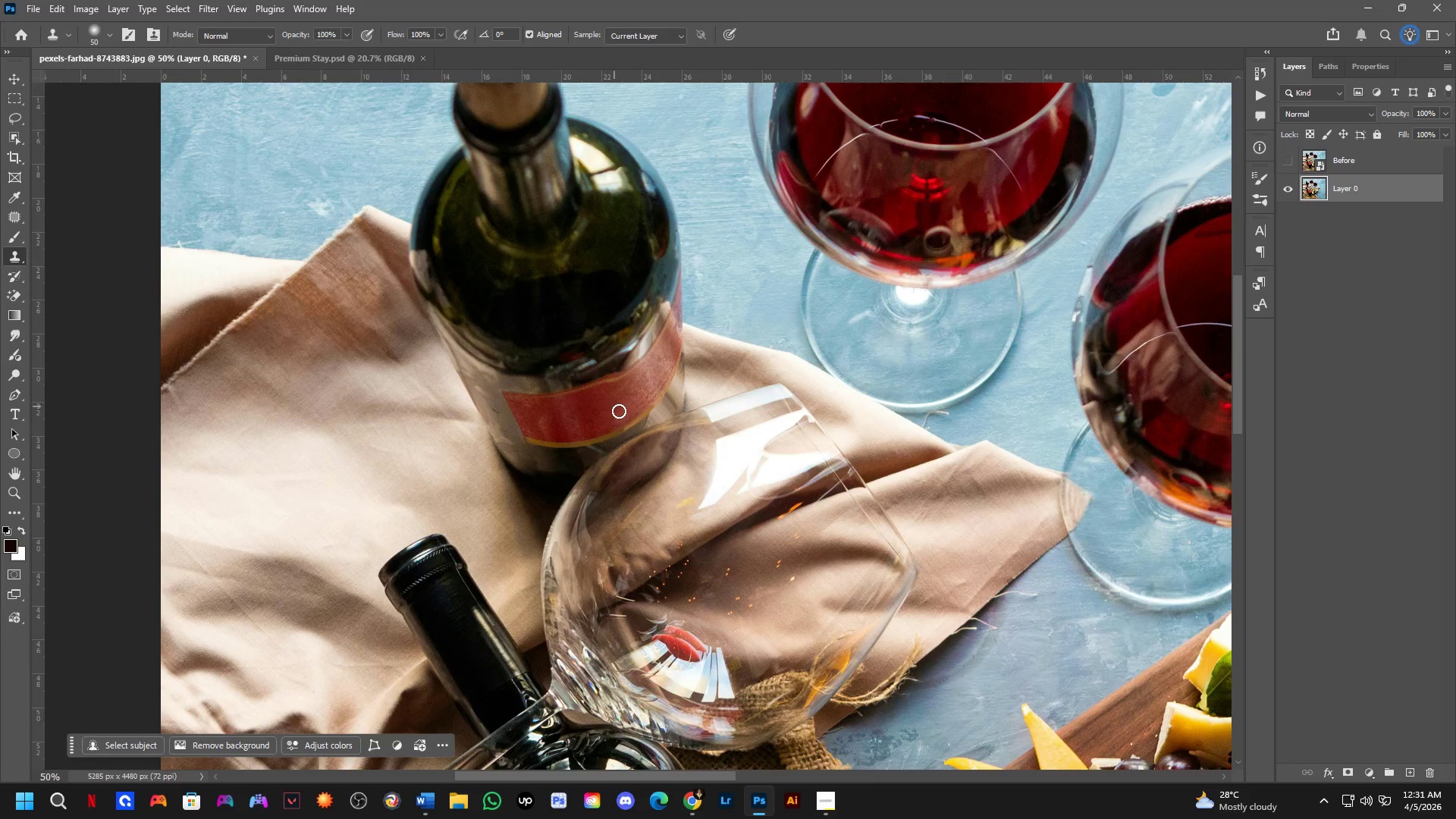 
scroll: coordinate [594, 422], scroll_direction: down, amount: 2.0
 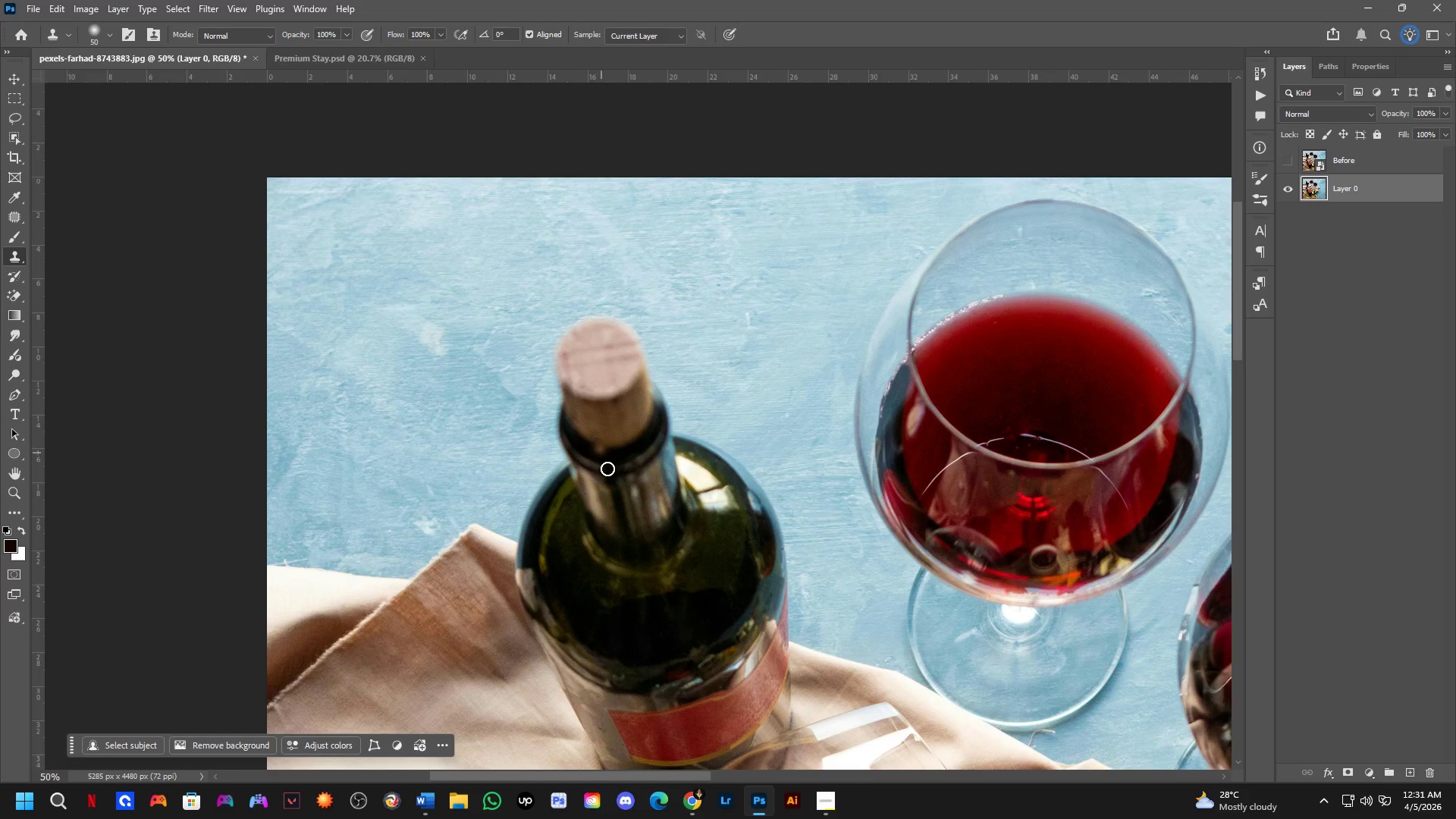 
scroll: coordinate [701, 532], scroll_direction: up, amount: 6.0
 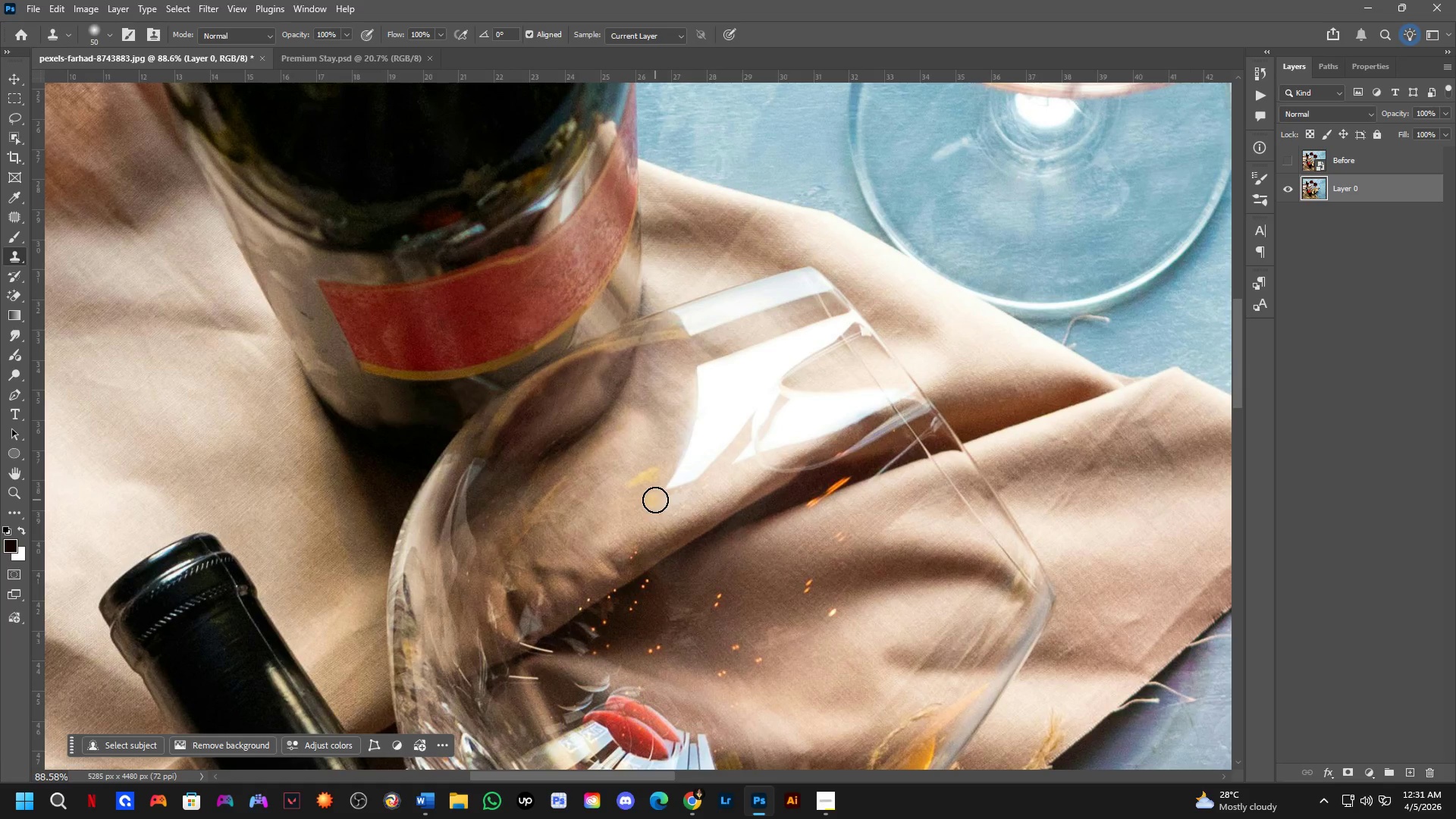 
key(Shift+ShiftLeft)
 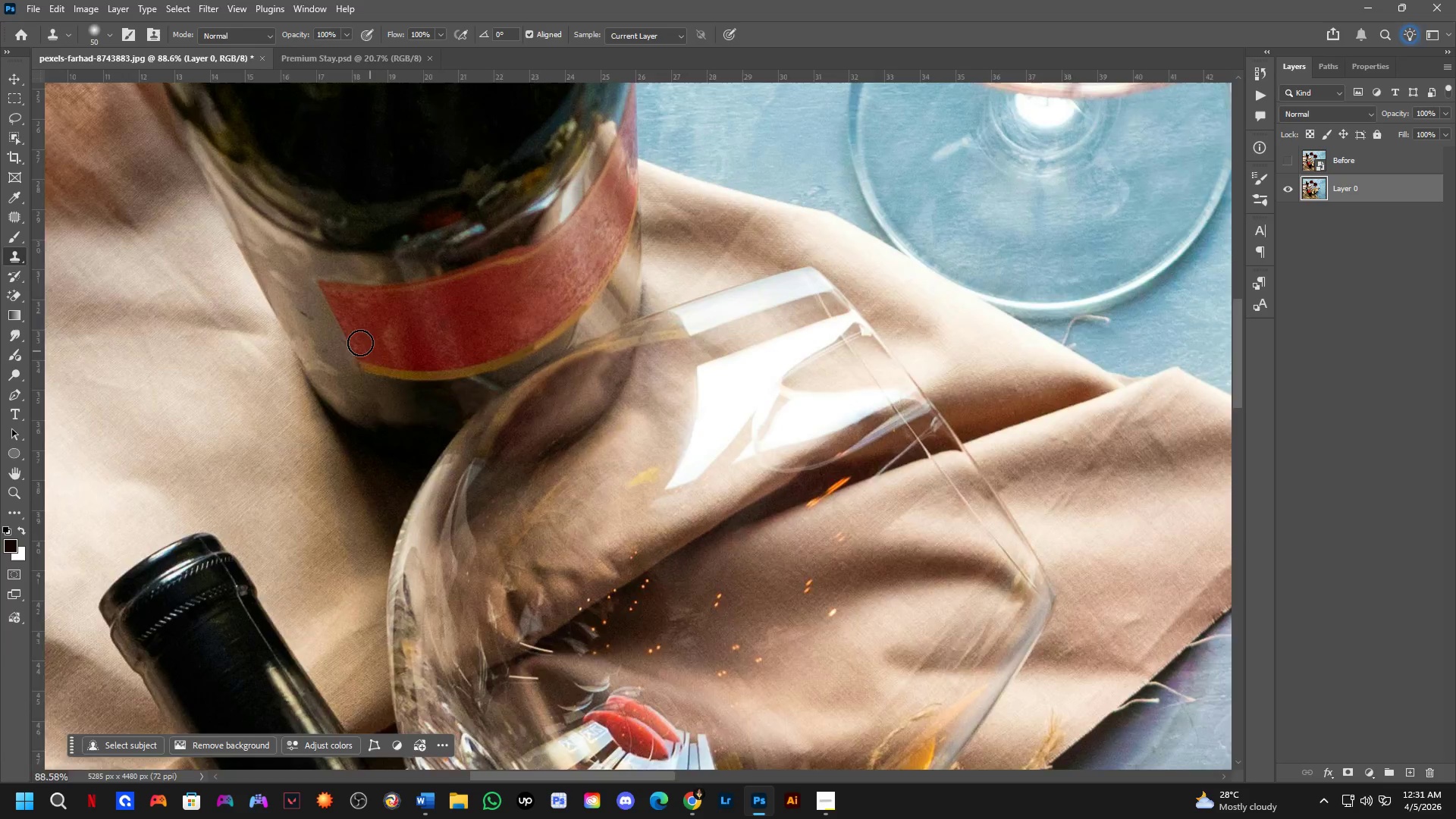 
scroll: coordinate [297, 312], scroll_direction: up, amount: 3.0
 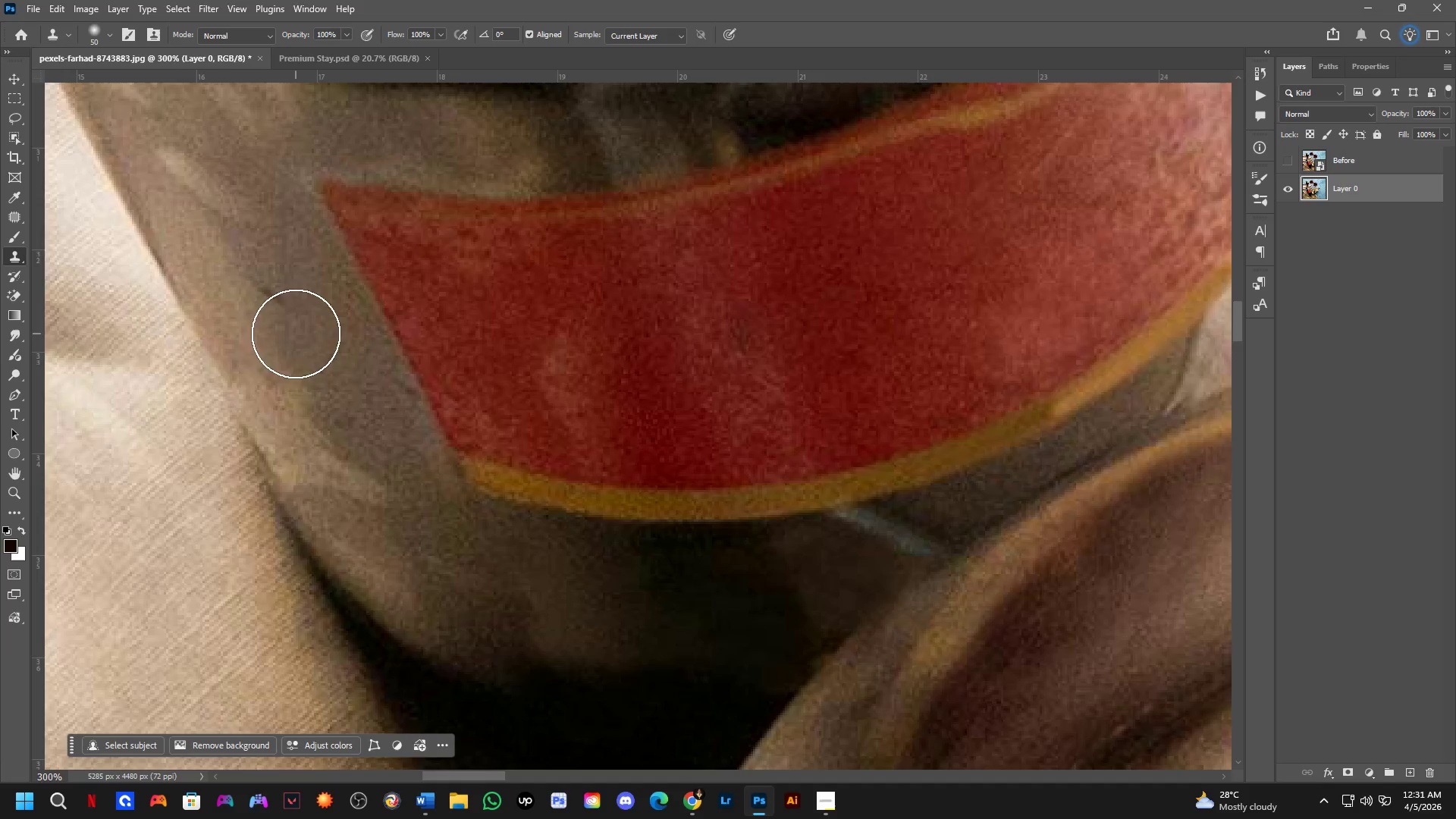 
hold_key(key=AltLeft, duration=0.41)
 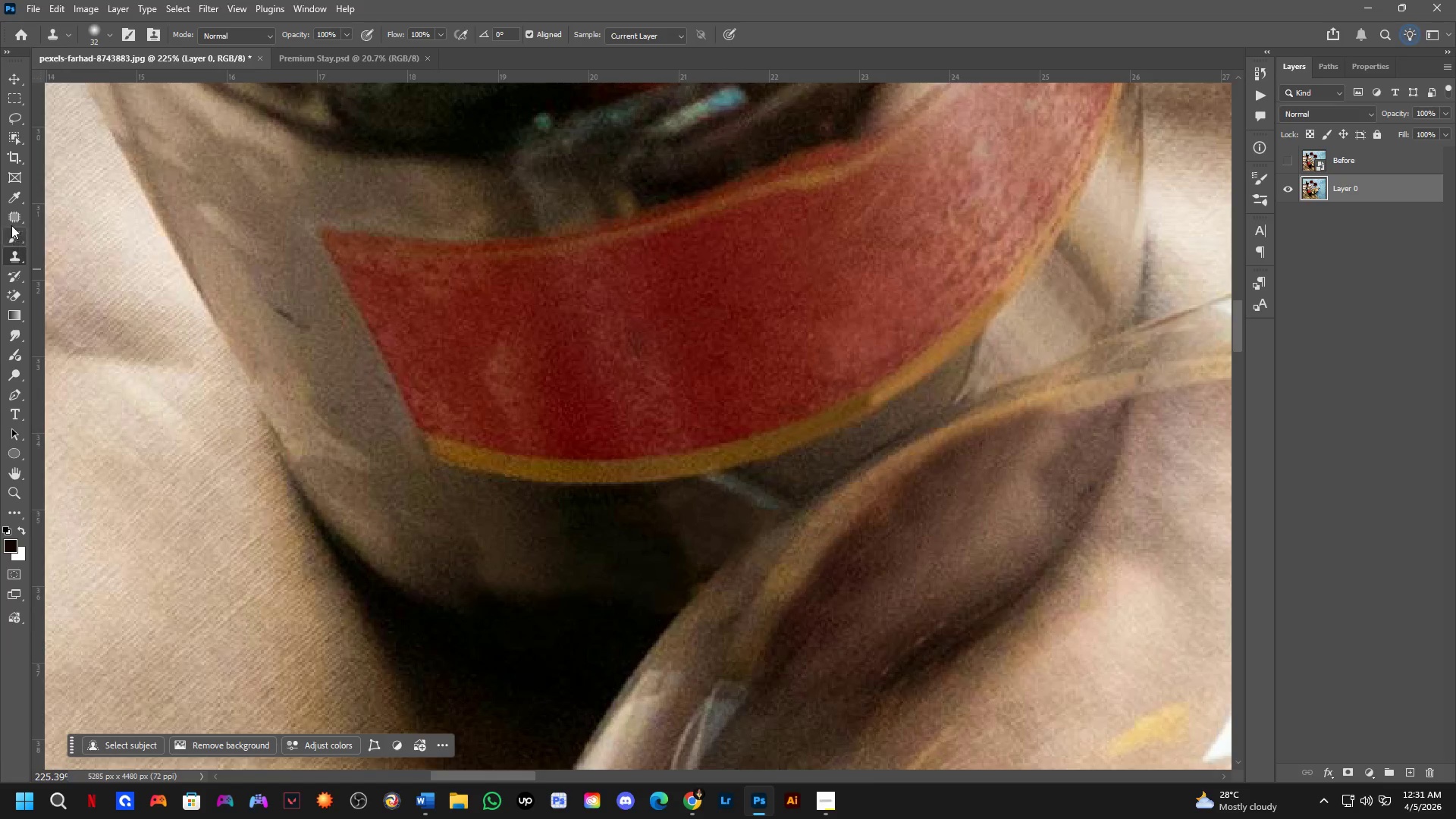 
scroll: coordinate [321, 375], scroll_direction: down, amount: 3.0
 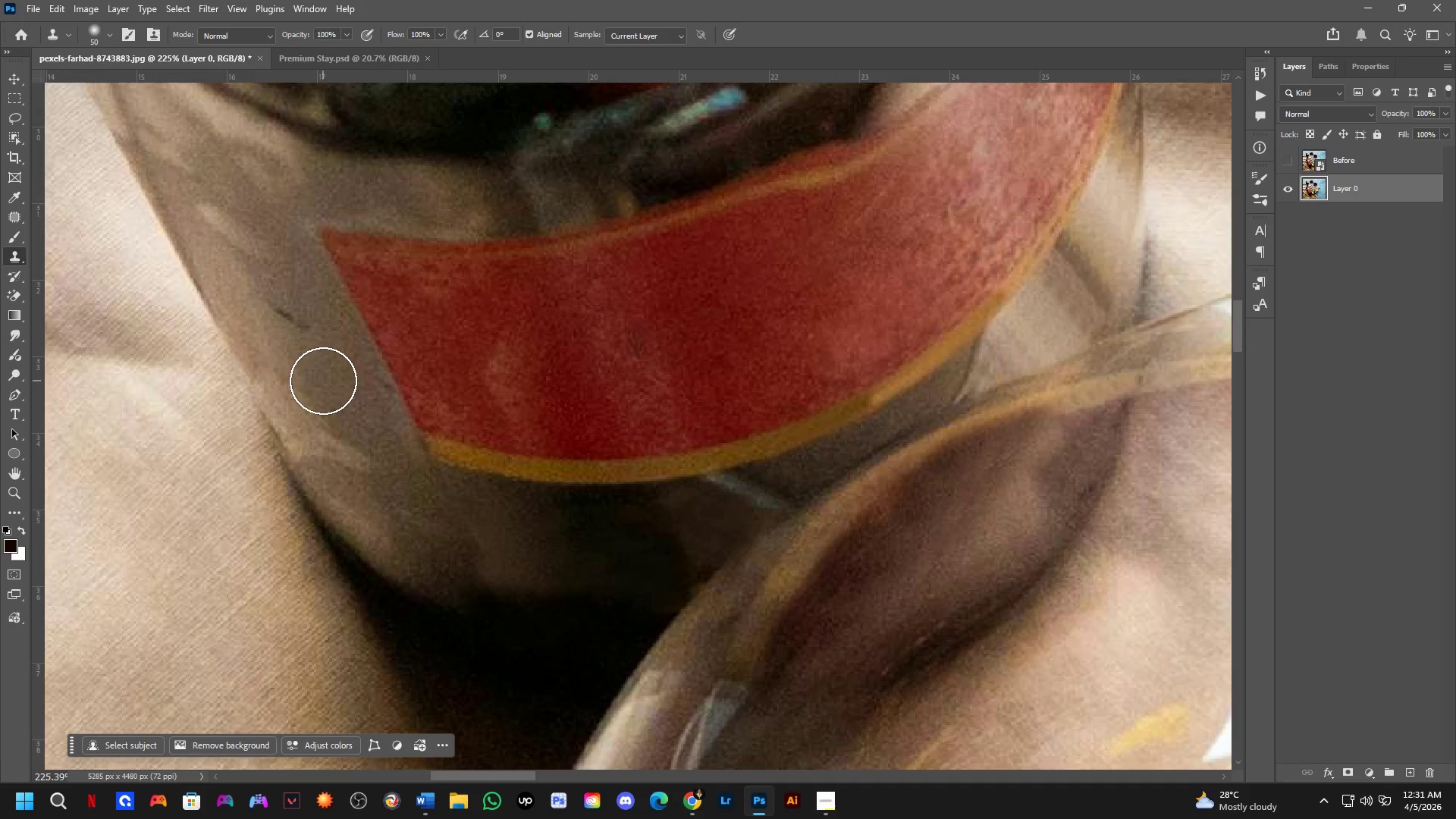 
right_click([11, 222])
 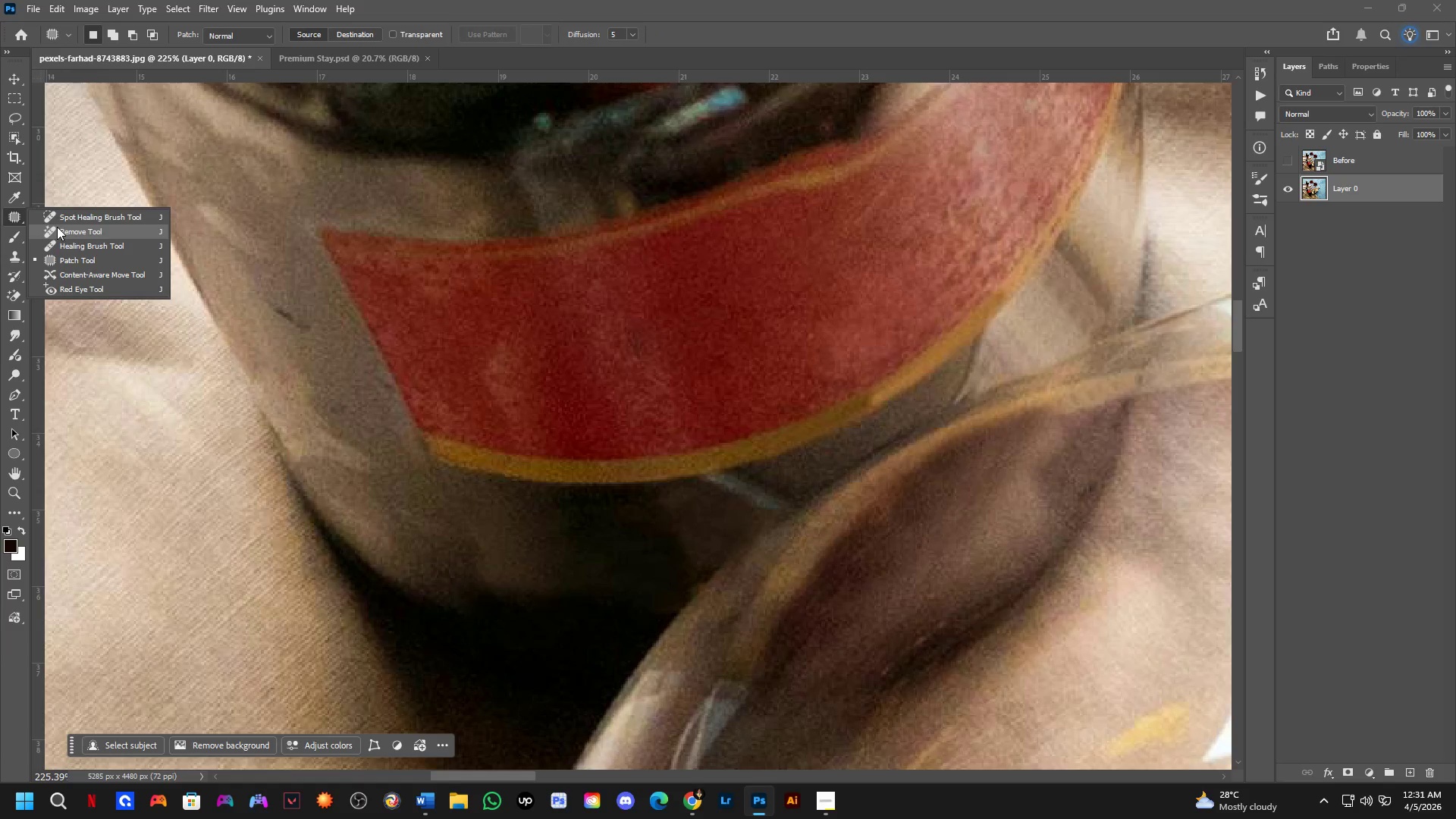 
left_click([65, 219])
 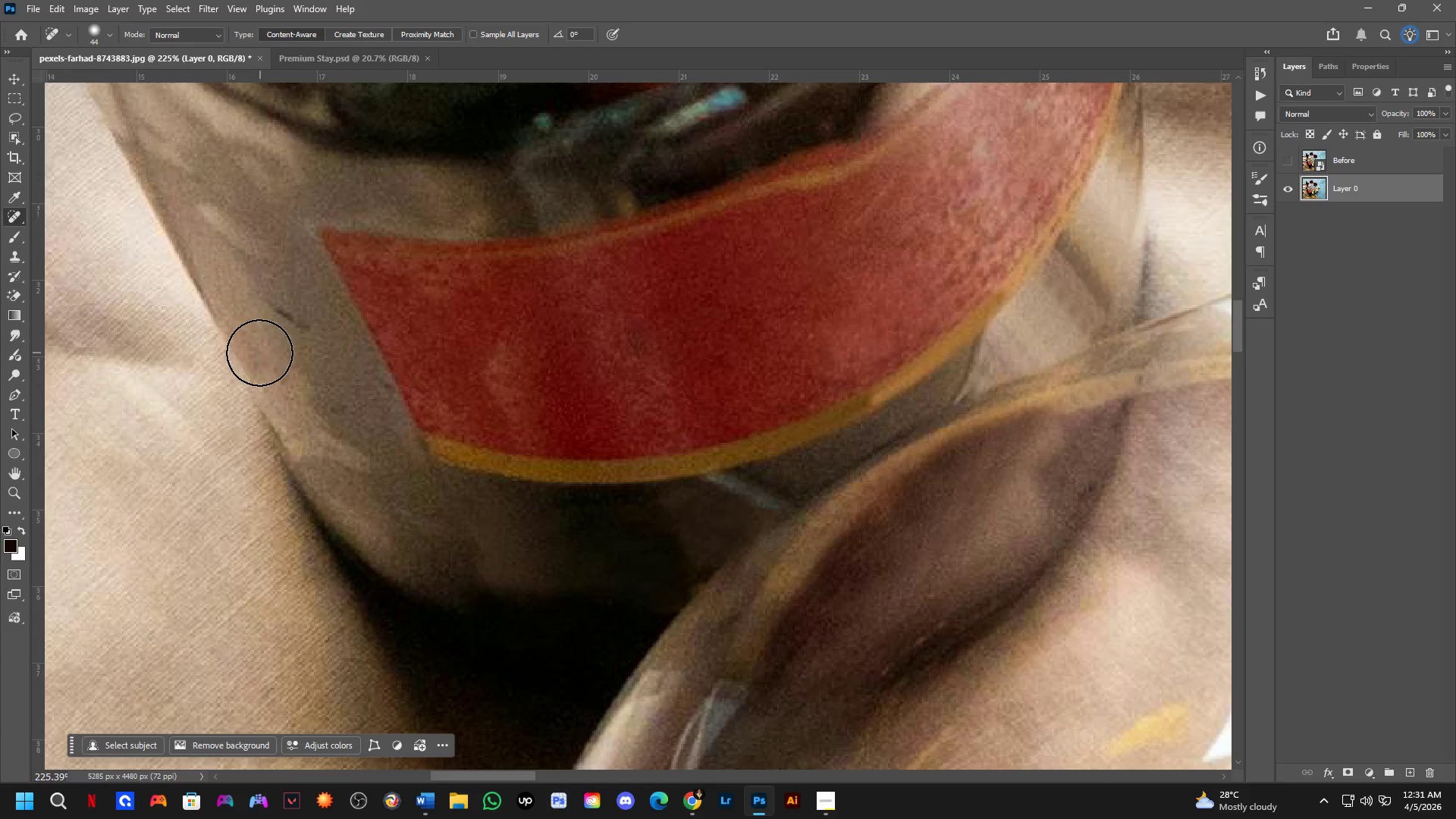 
key(Alt+AltLeft)
 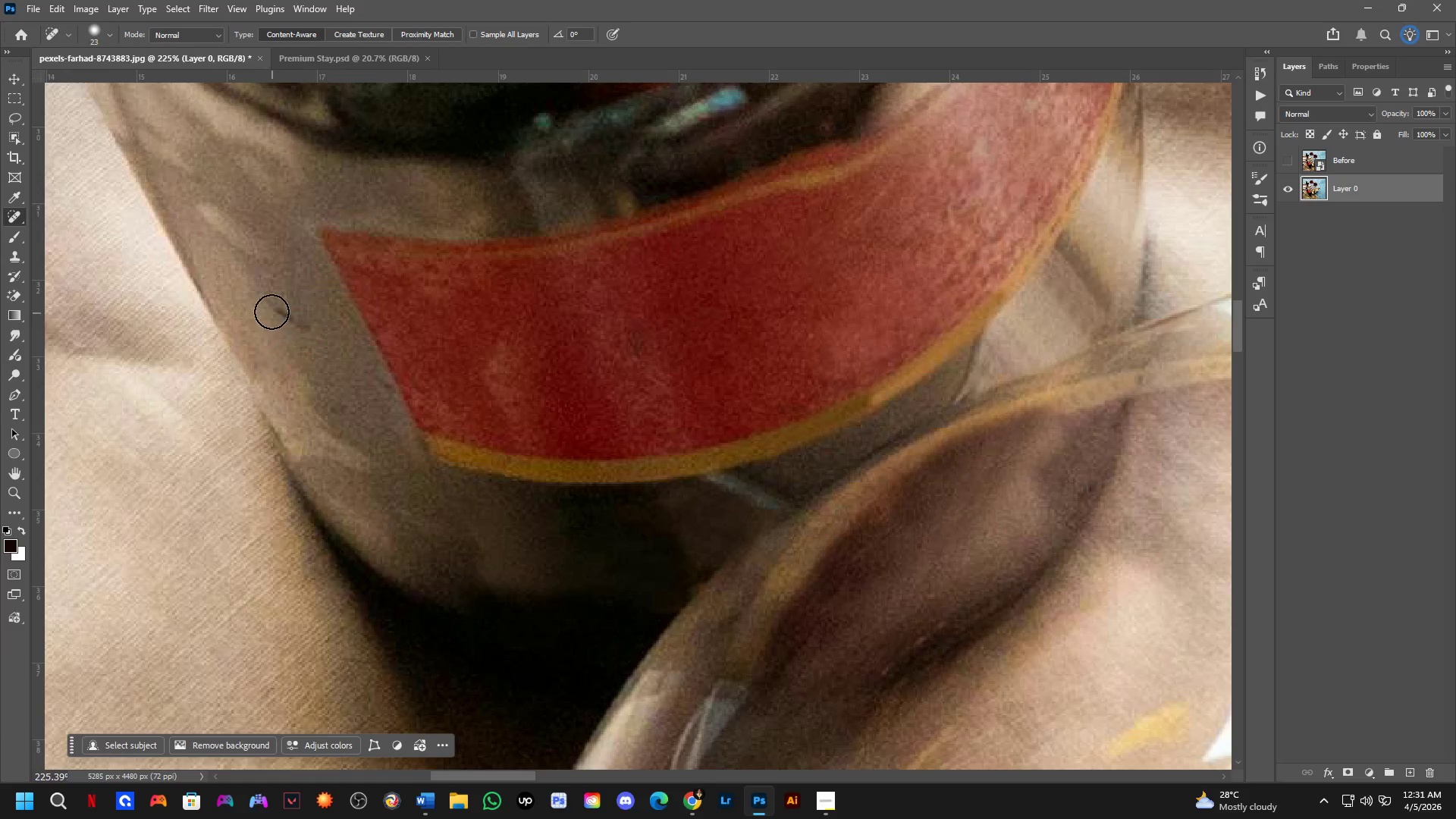 
left_click_drag(start_coordinate=[275, 310], to_coordinate=[310, 334])
 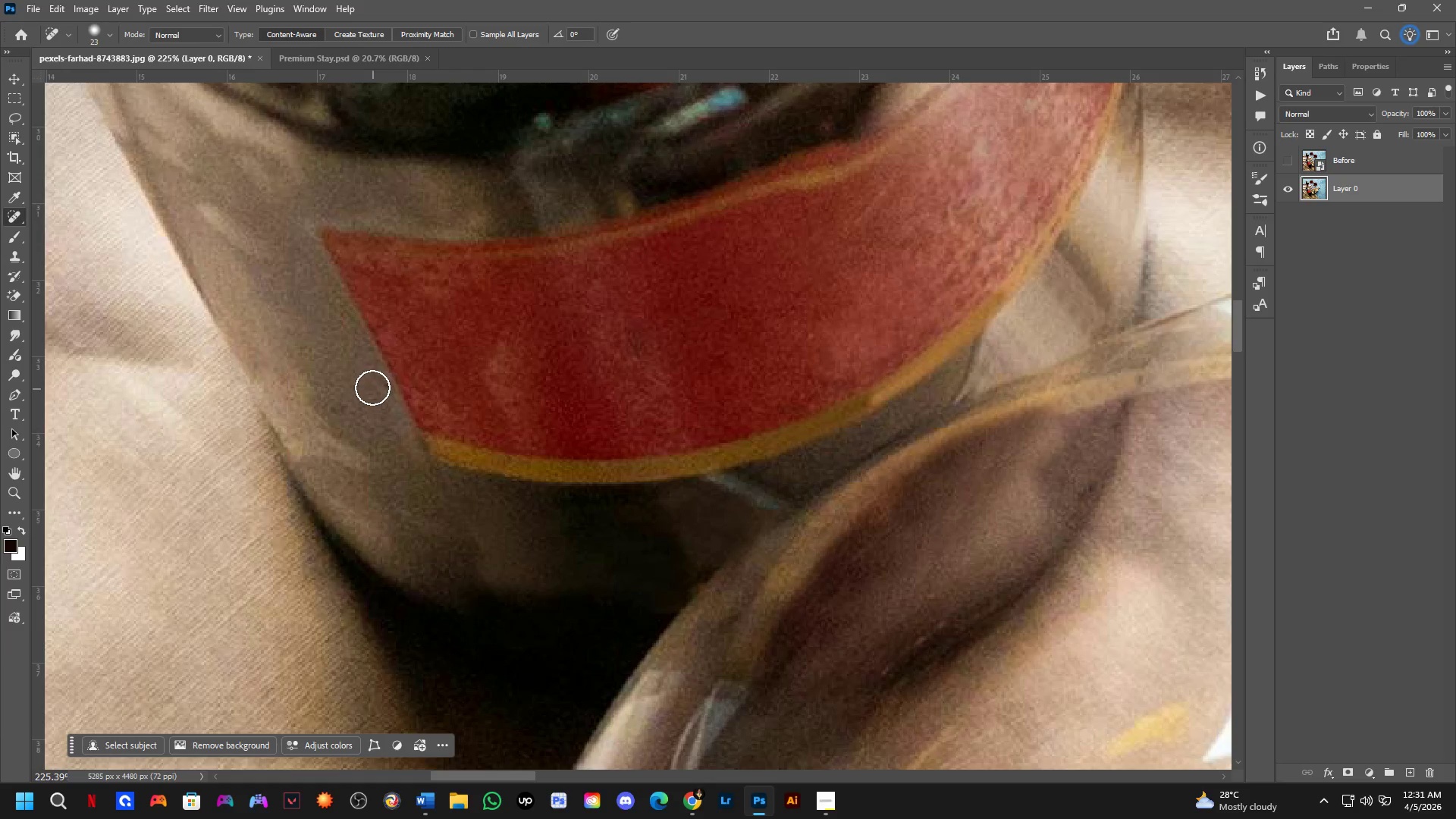 
left_click_drag(start_coordinate=[377, 380], to_coordinate=[385, 391])
 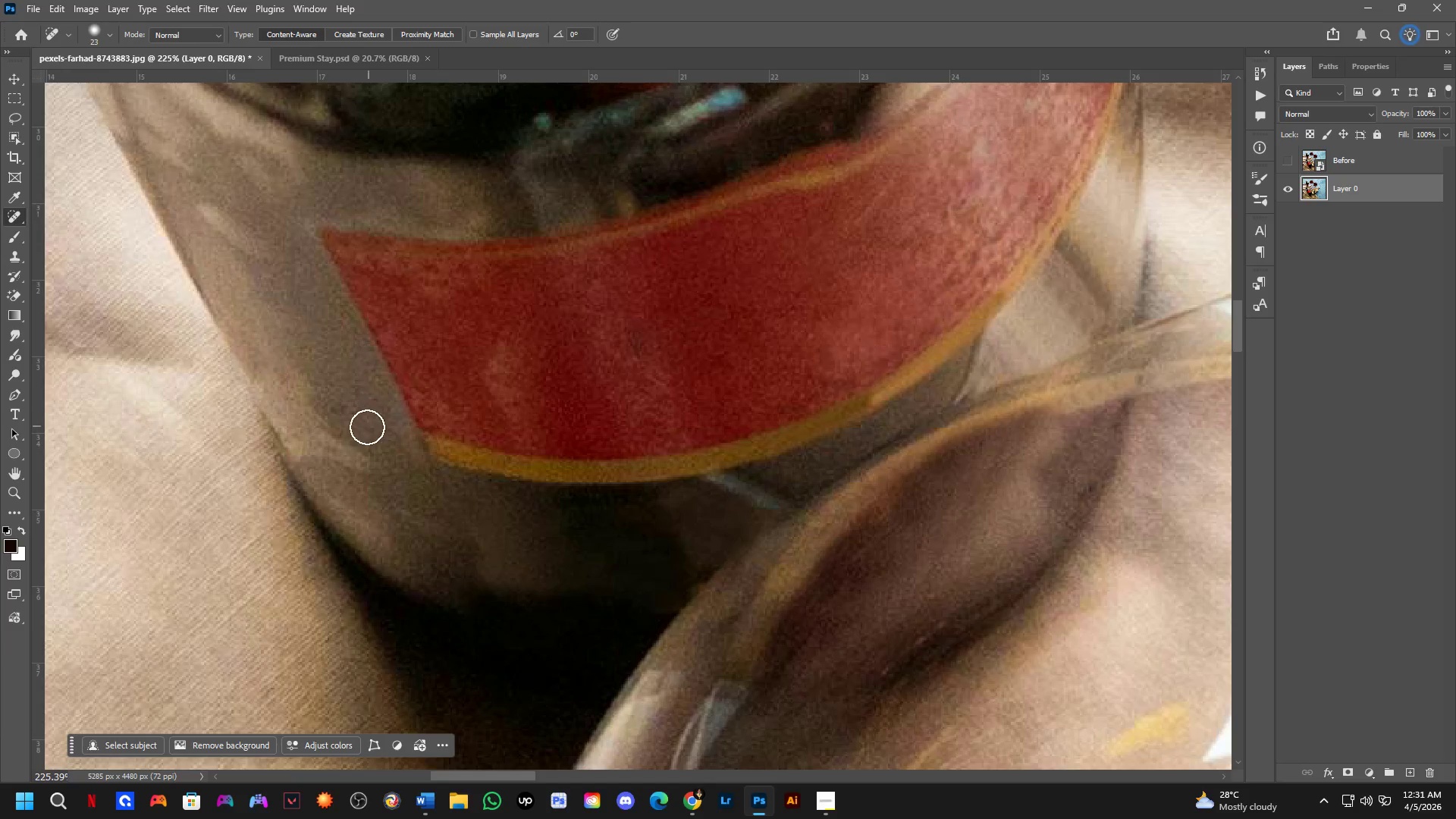 
hold_key(key=Space, duration=0.69)
 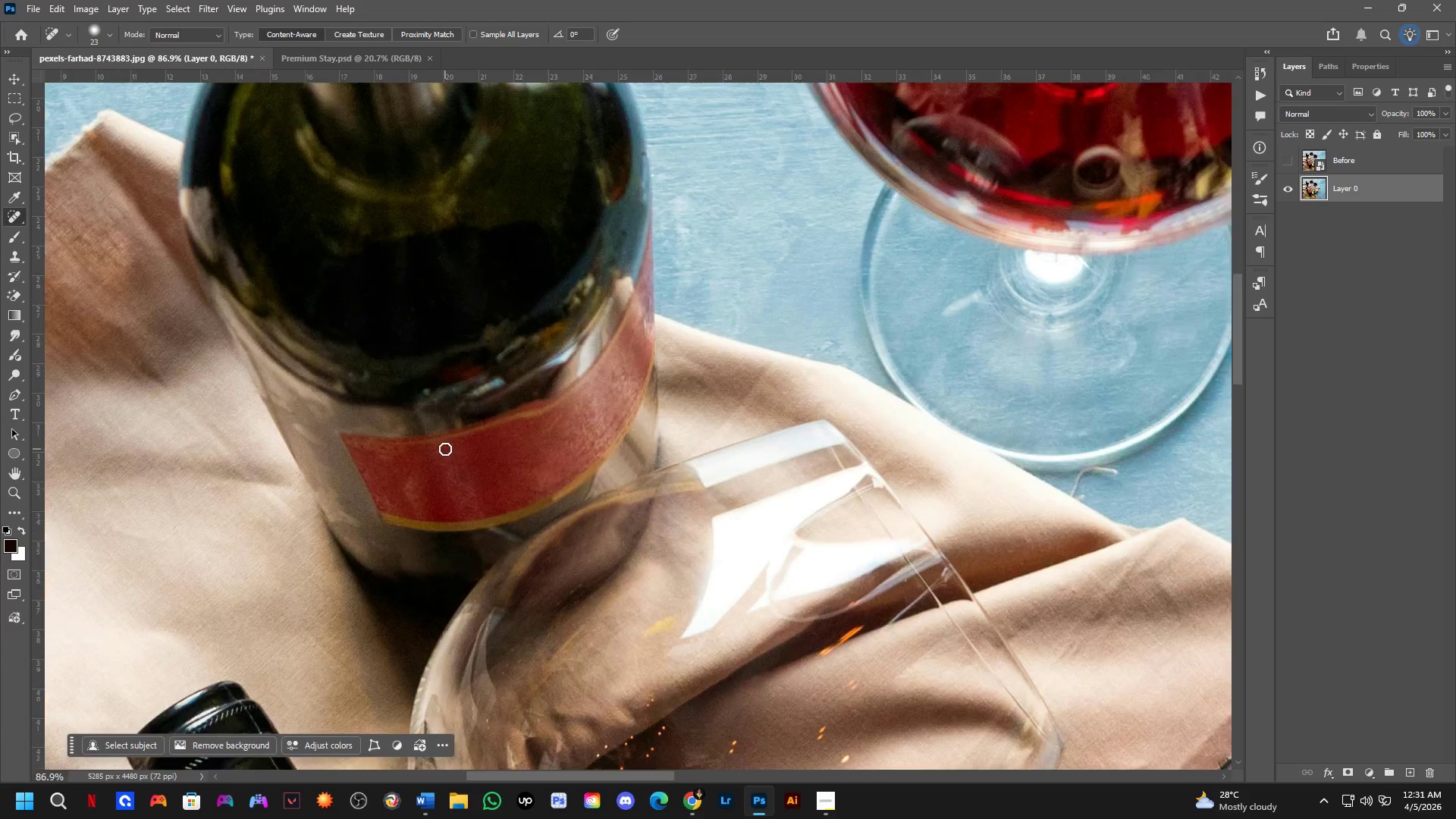 
left_click_drag(start_coordinate=[552, 362], to_coordinate=[463, 500])
 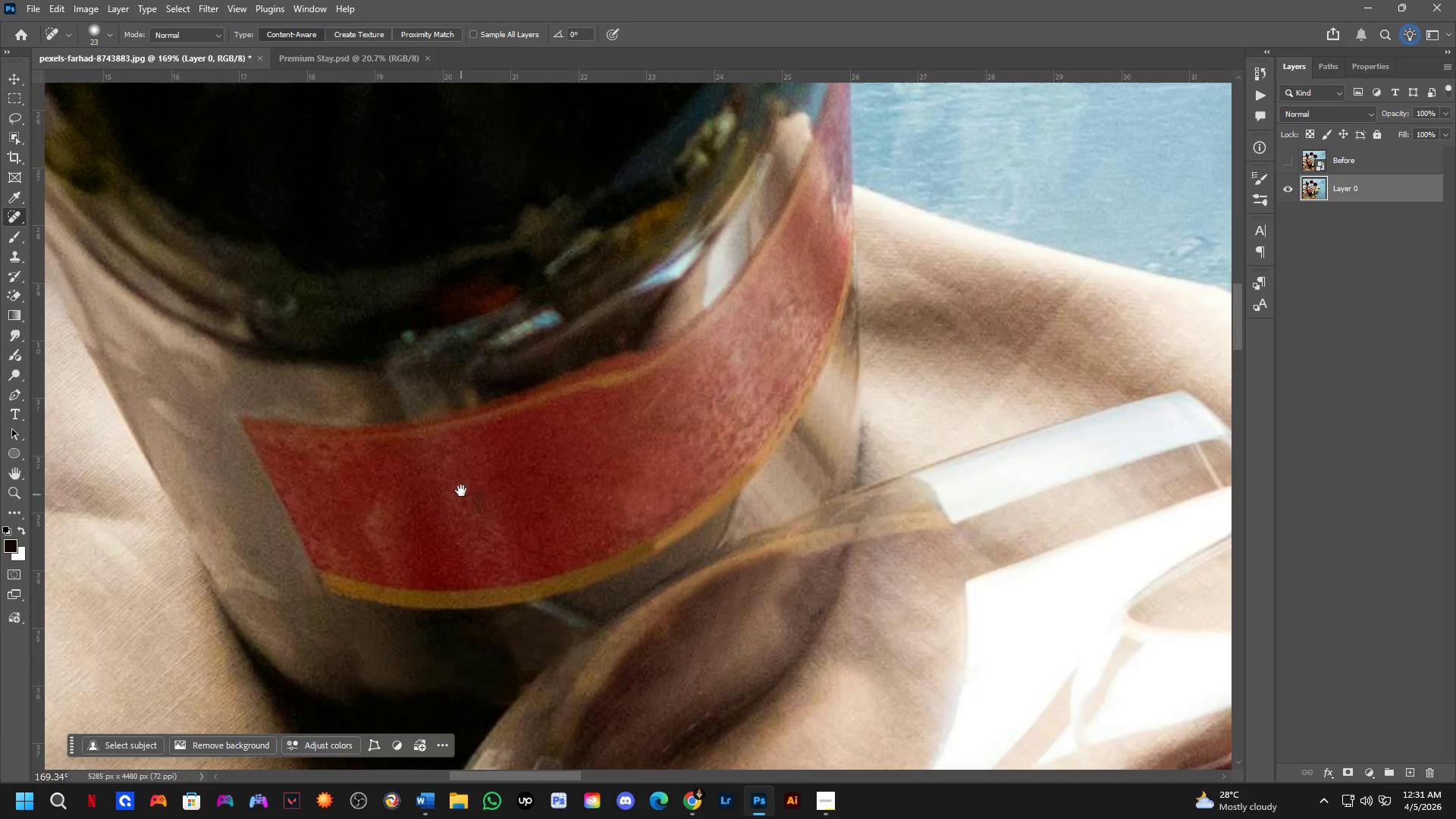 
scroll: coordinate [674, 401], scroll_direction: down, amount: 22.0
 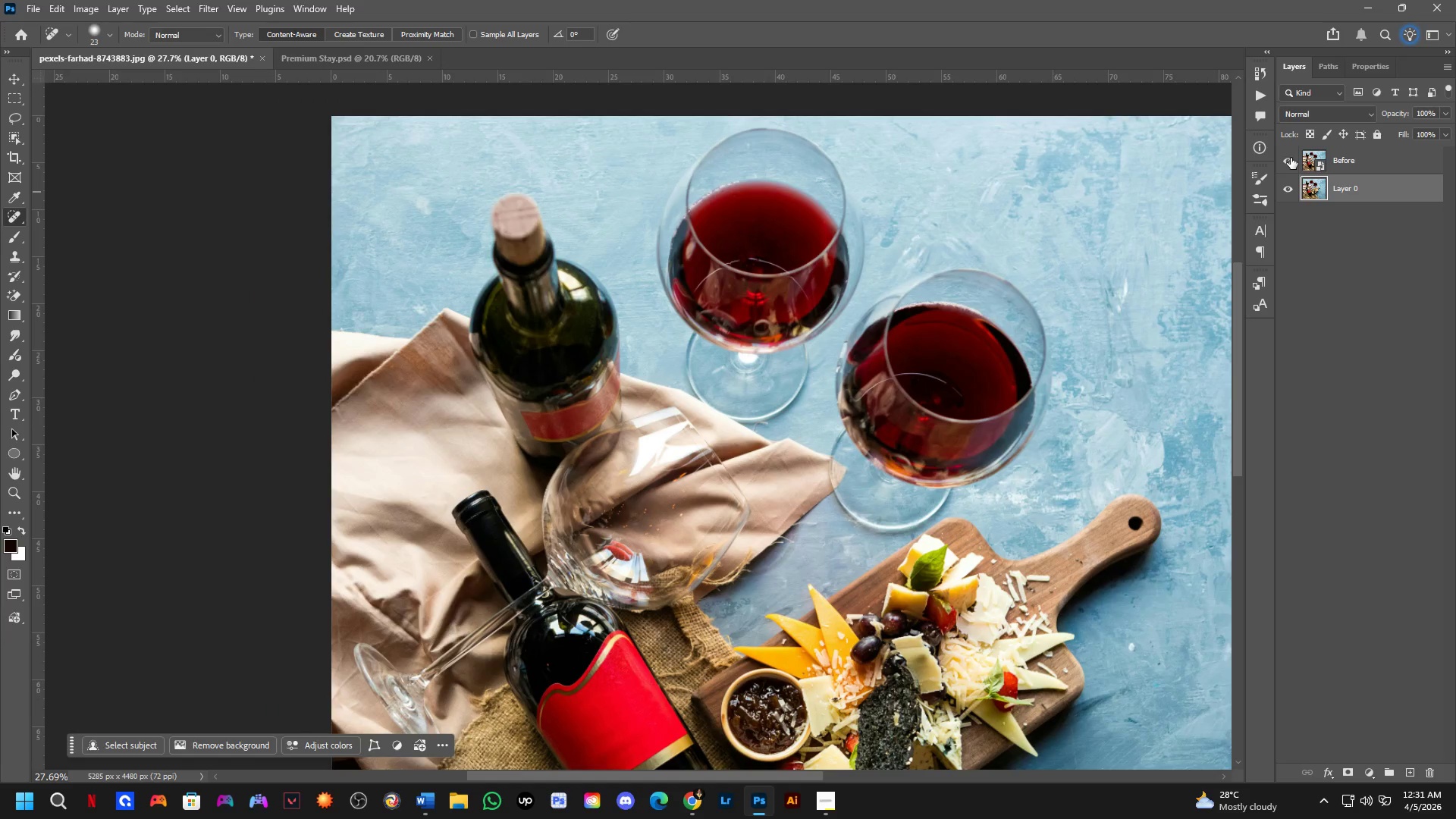 
double_click([1290, 155])
 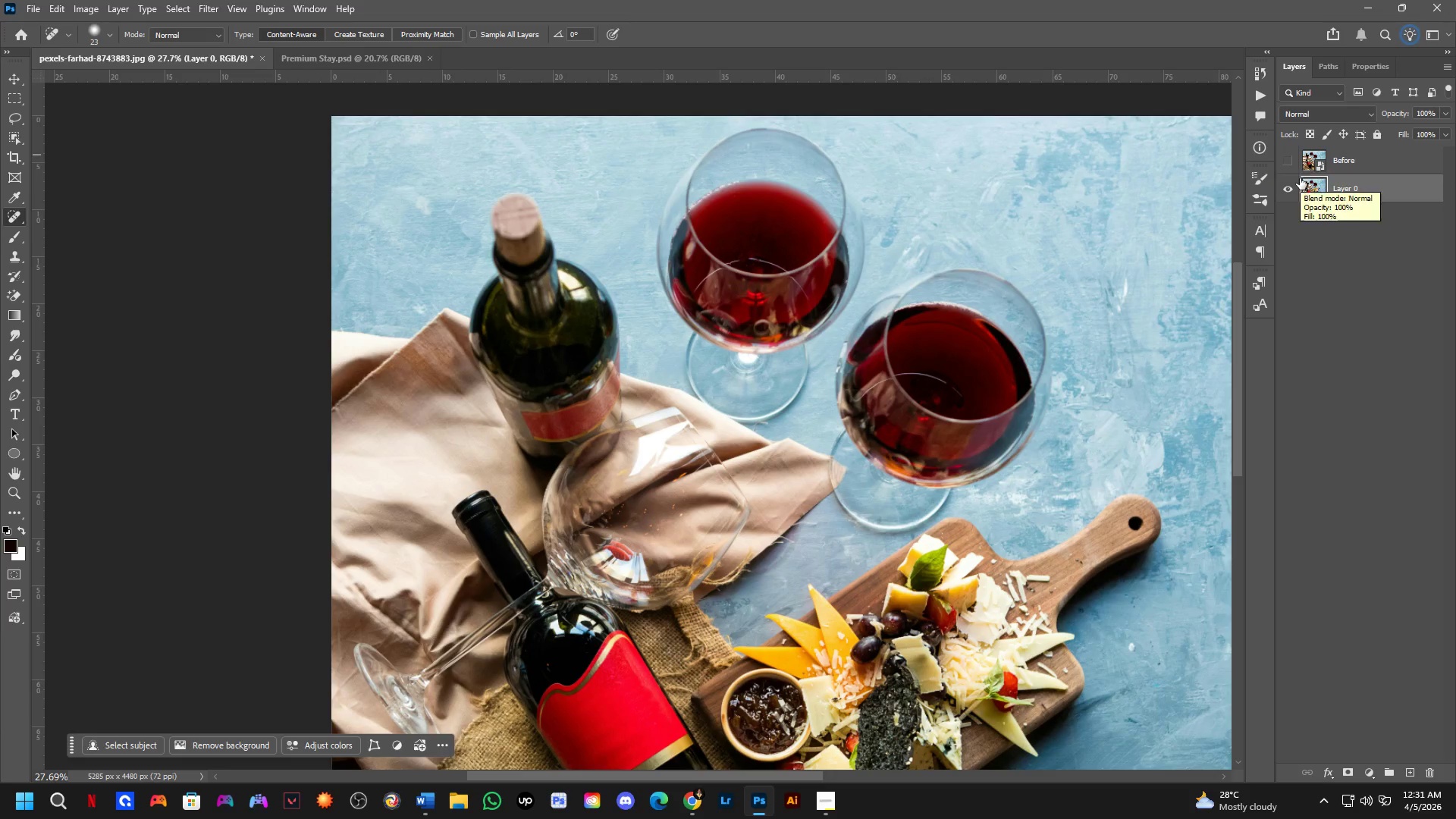 
wait(10.25)
 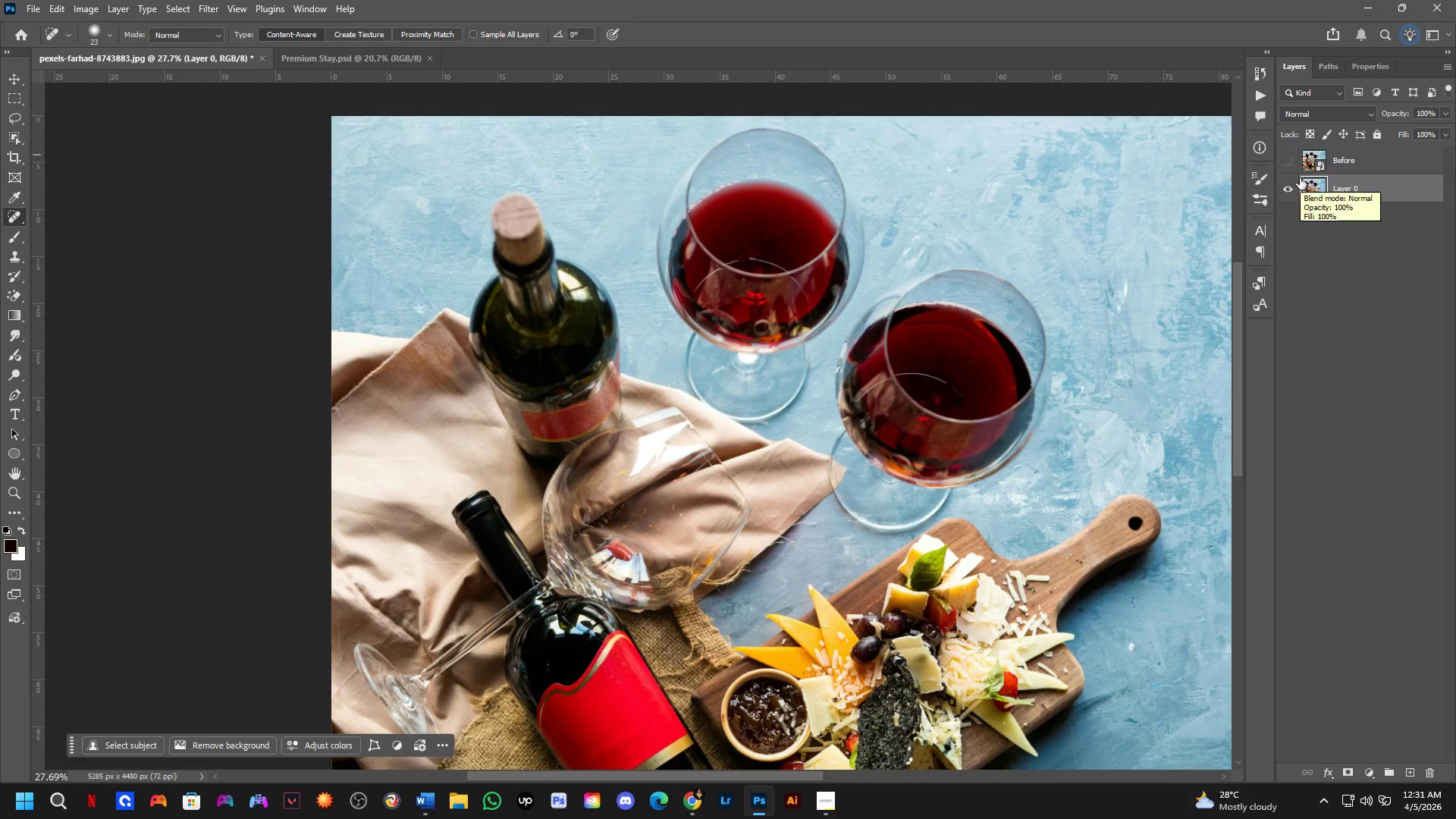 
scroll: coordinate [744, 358], scroll_direction: up, amount: 4.0
 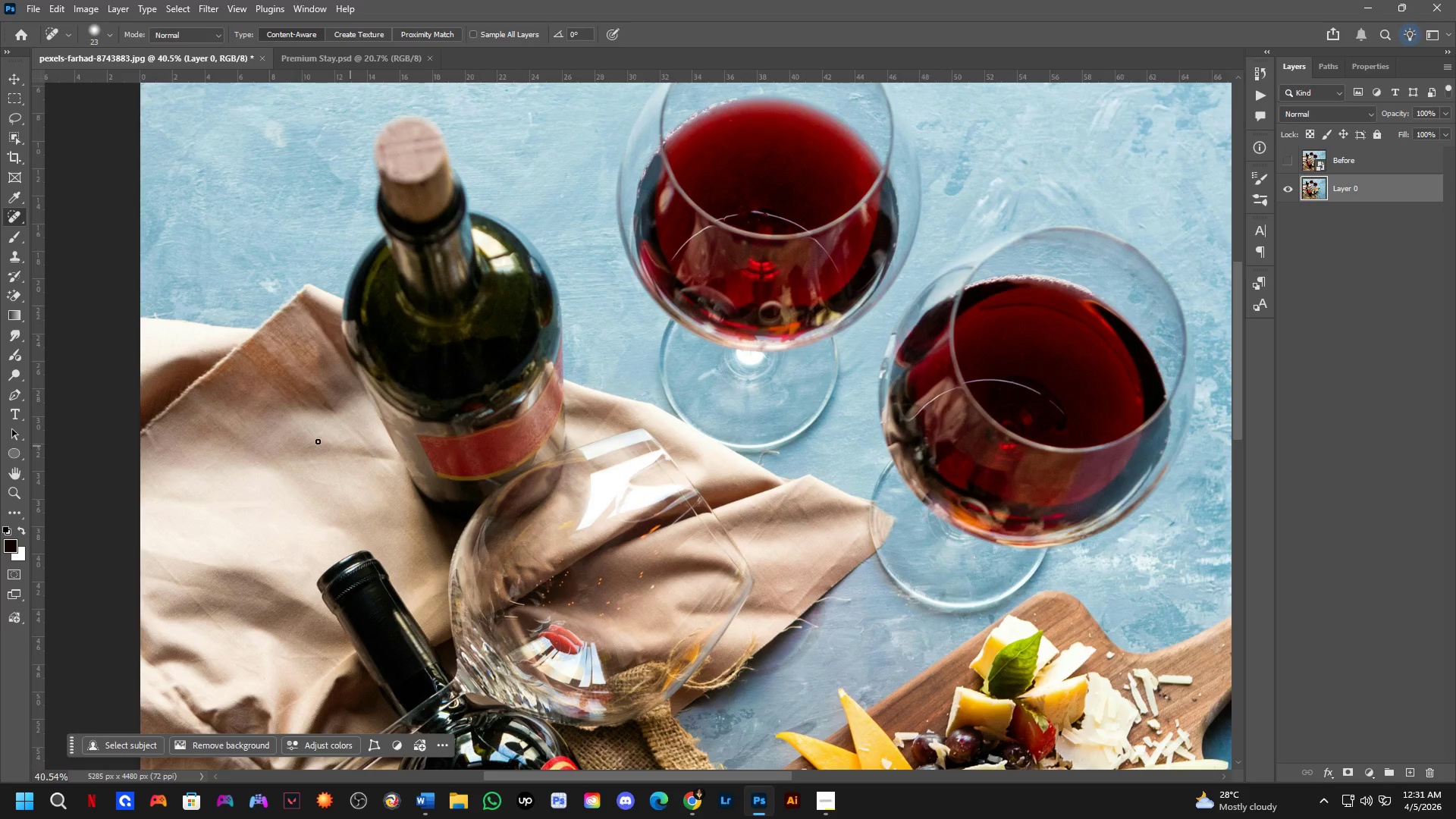 
hold_key(key=Space, duration=0.56)
 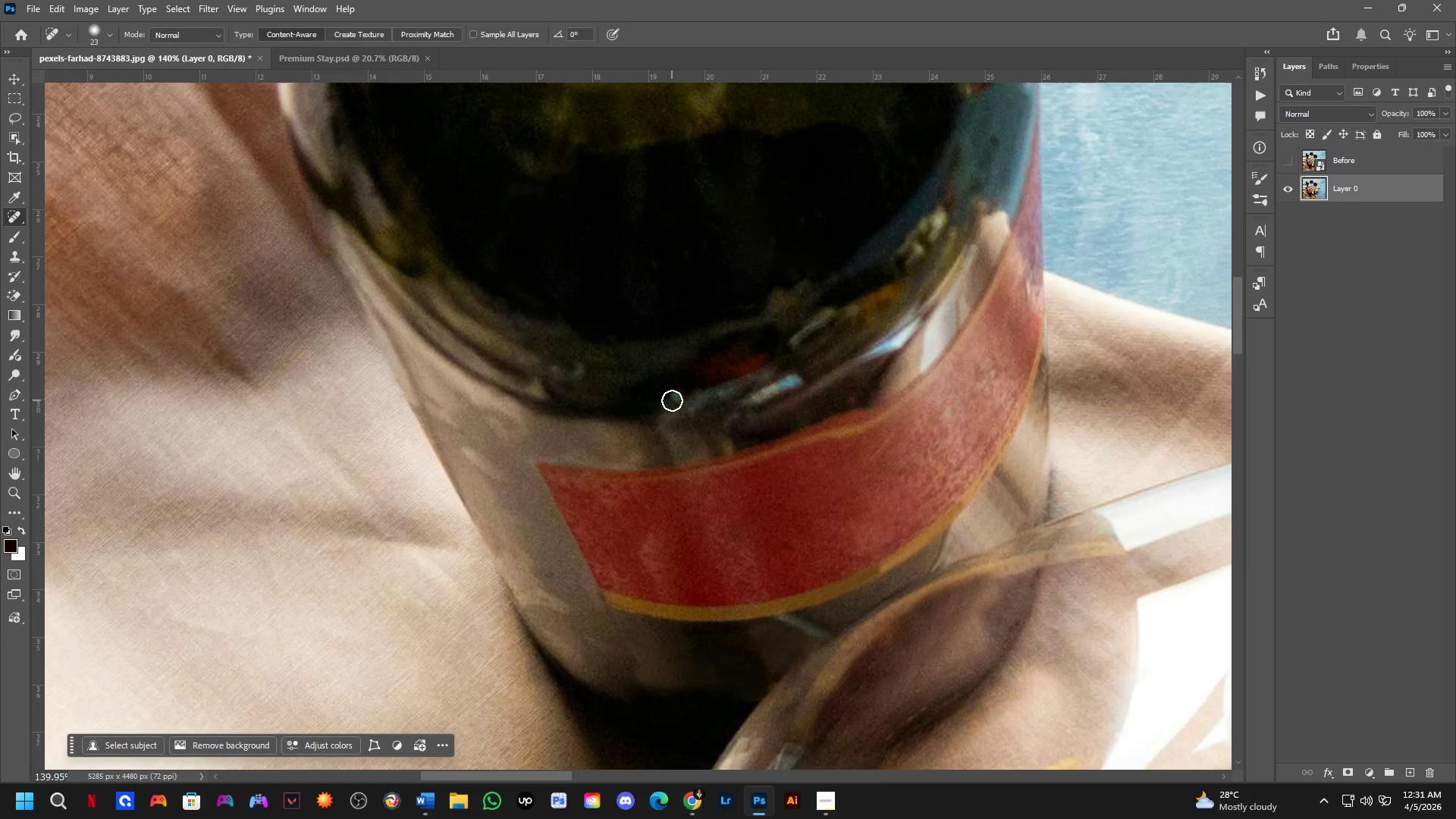 
left_click_drag(start_coordinate=[554, 422], to_coordinate=[468, 358])
 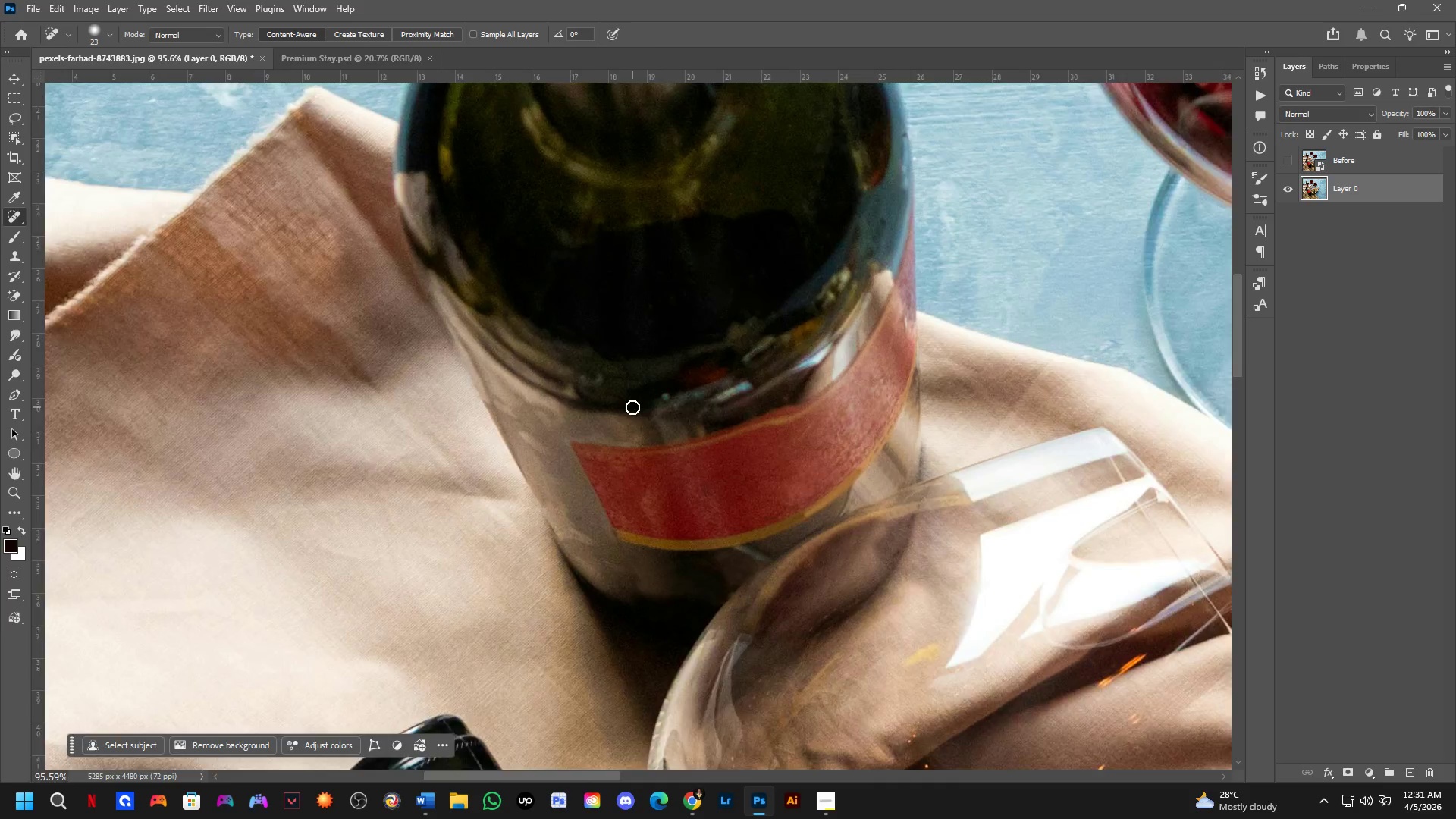 
scroll: coordinate [414, 408], scroll_direction: up, amount: 9.0
 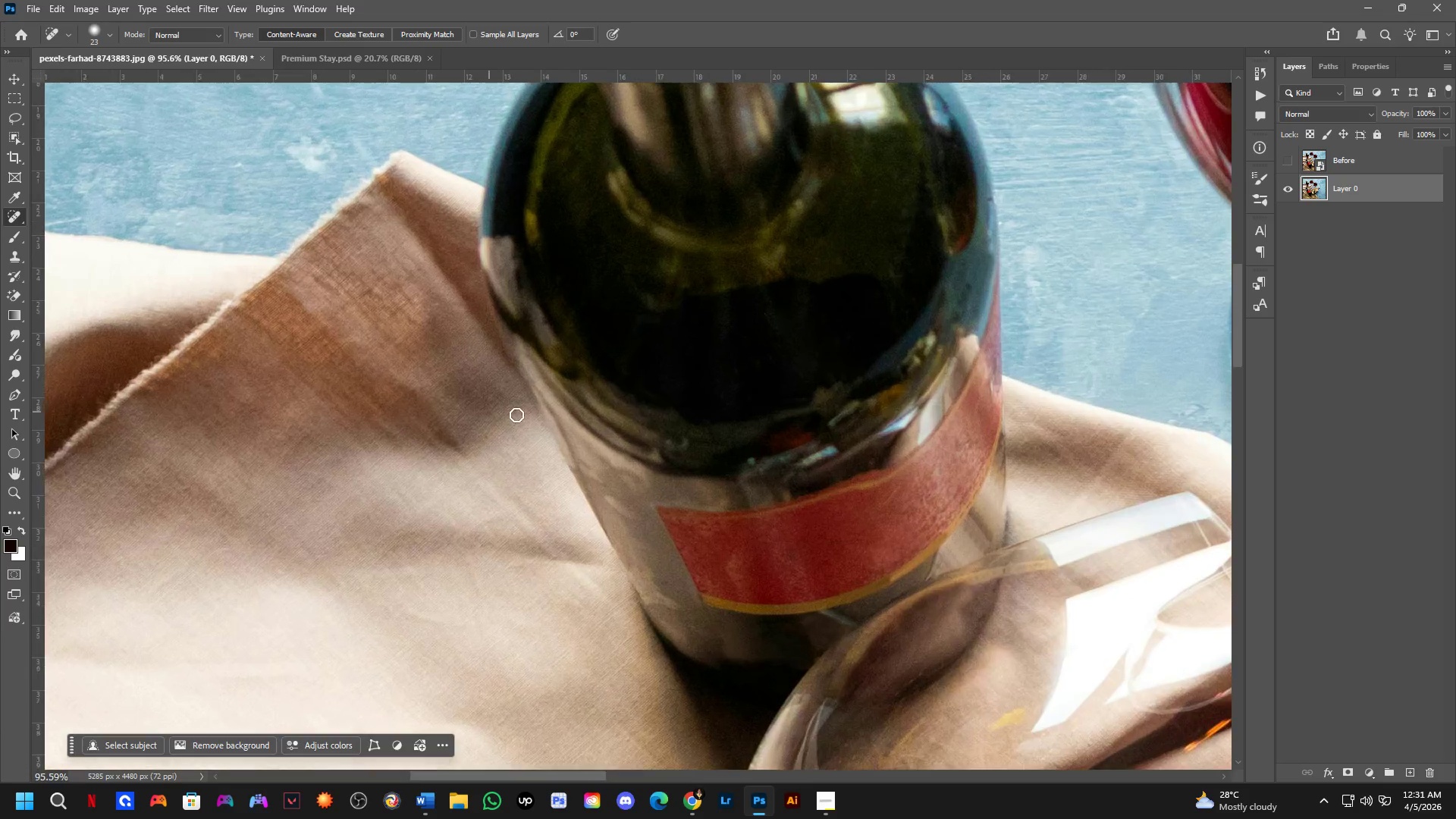 
left_click_drag(start_coordinate=[670, 400], to_coordinate=[683, 393])
 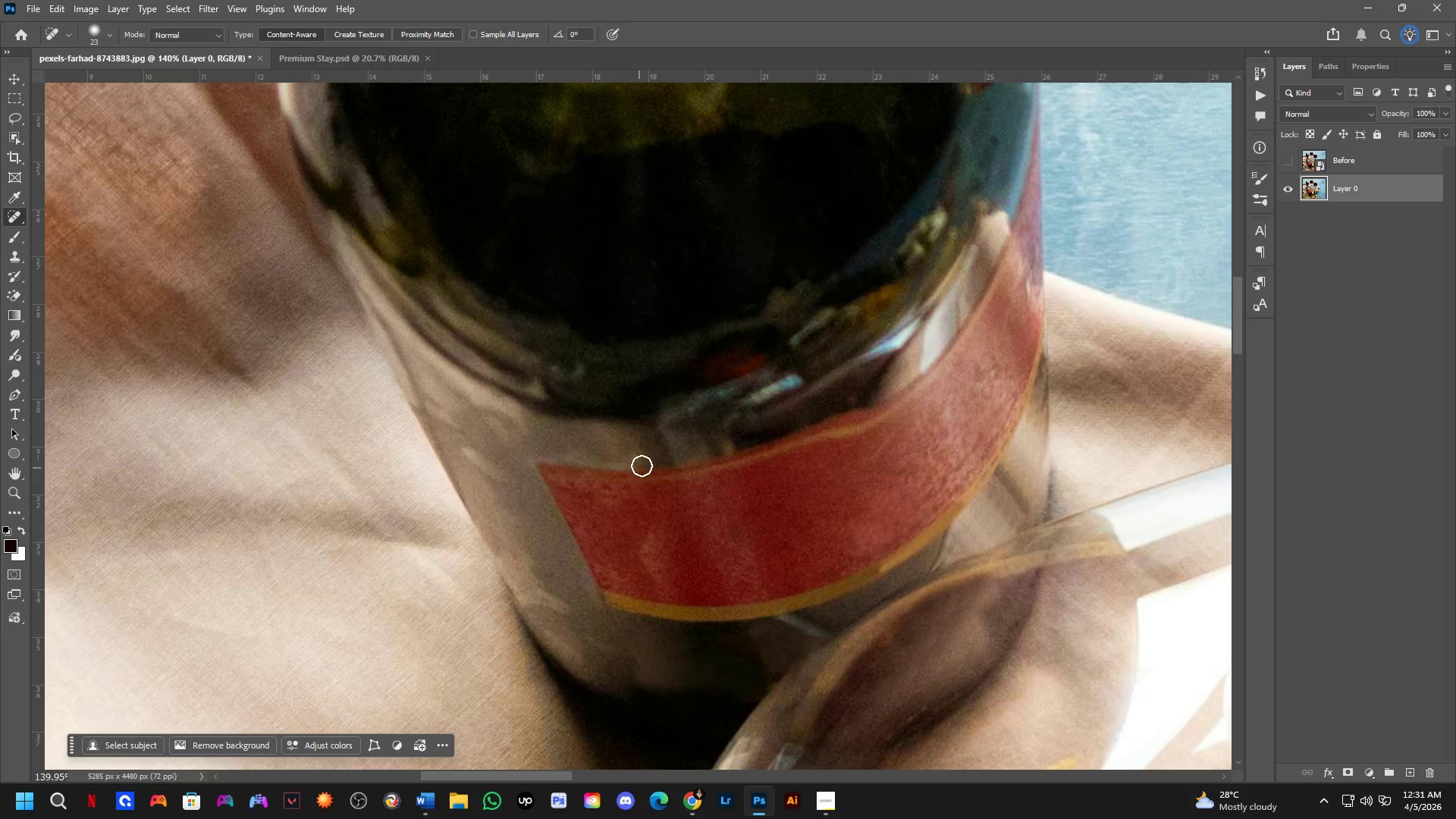 
scroll: coordinate [651, 392], scroll_direction: up, amount: 4.0
 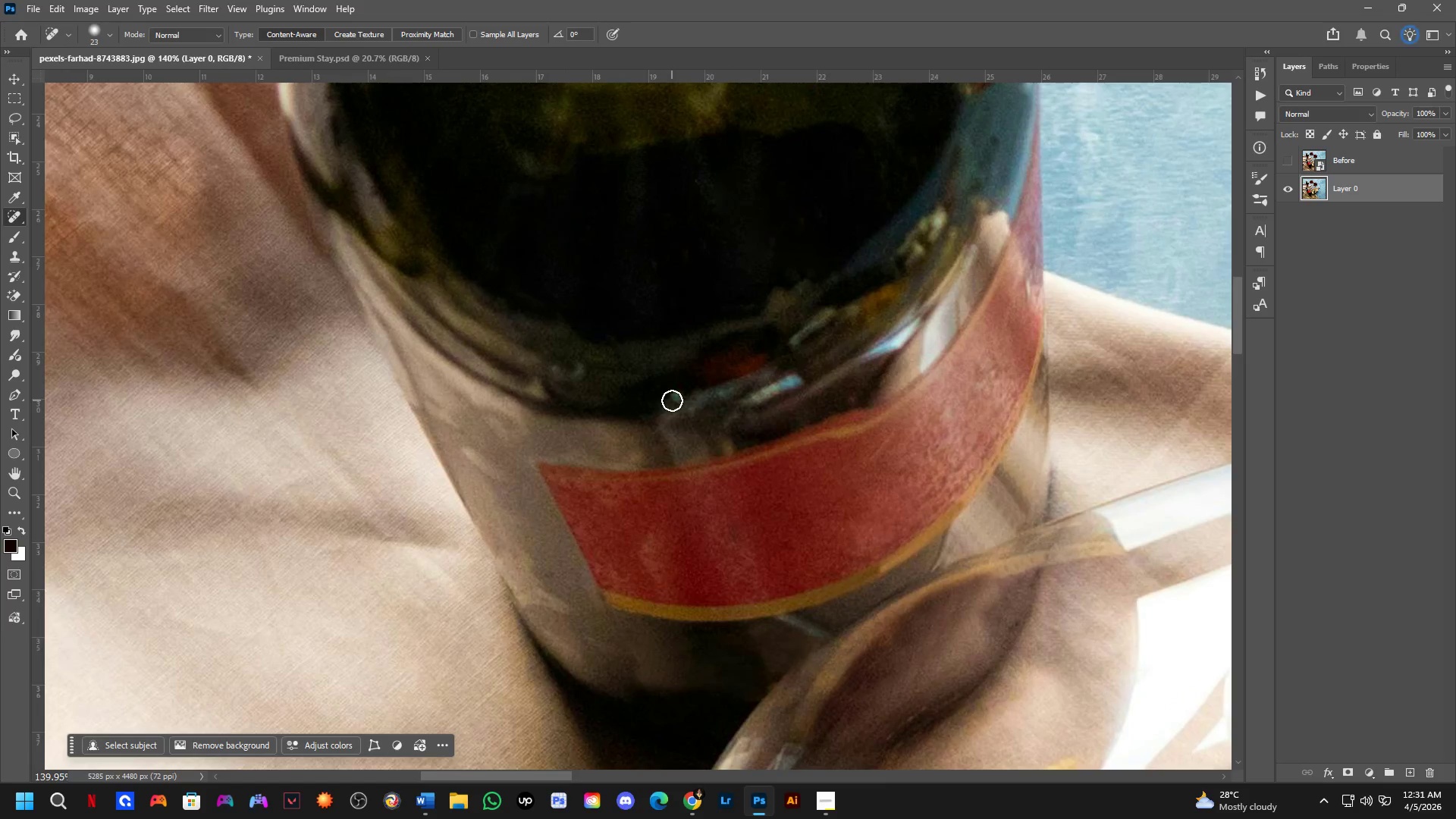 
hold_key(key=Space, duration=0.72)
 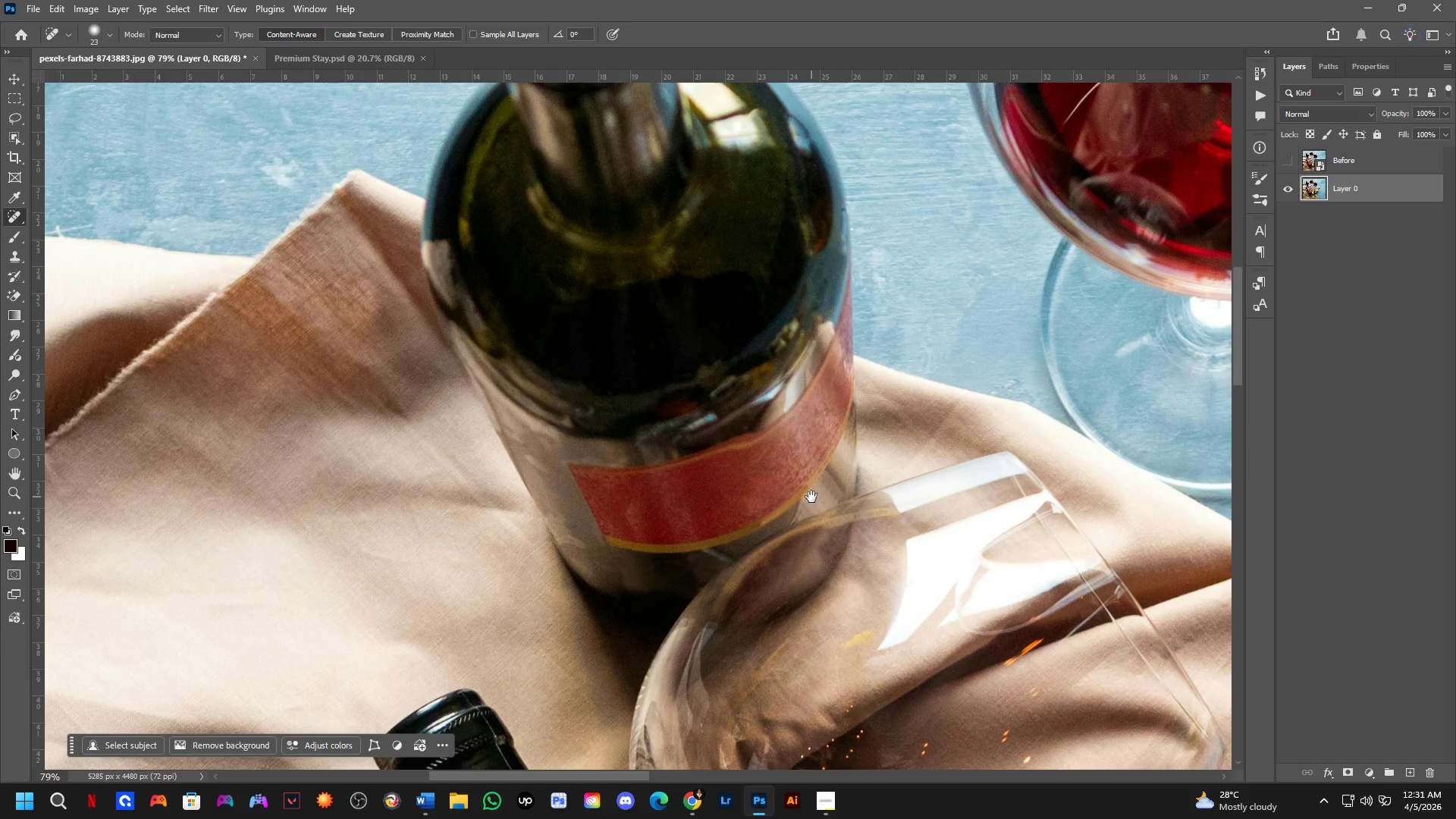 
left_click_drag(start_coordinate=[866, 421], to_coordinate=[804, 443])
 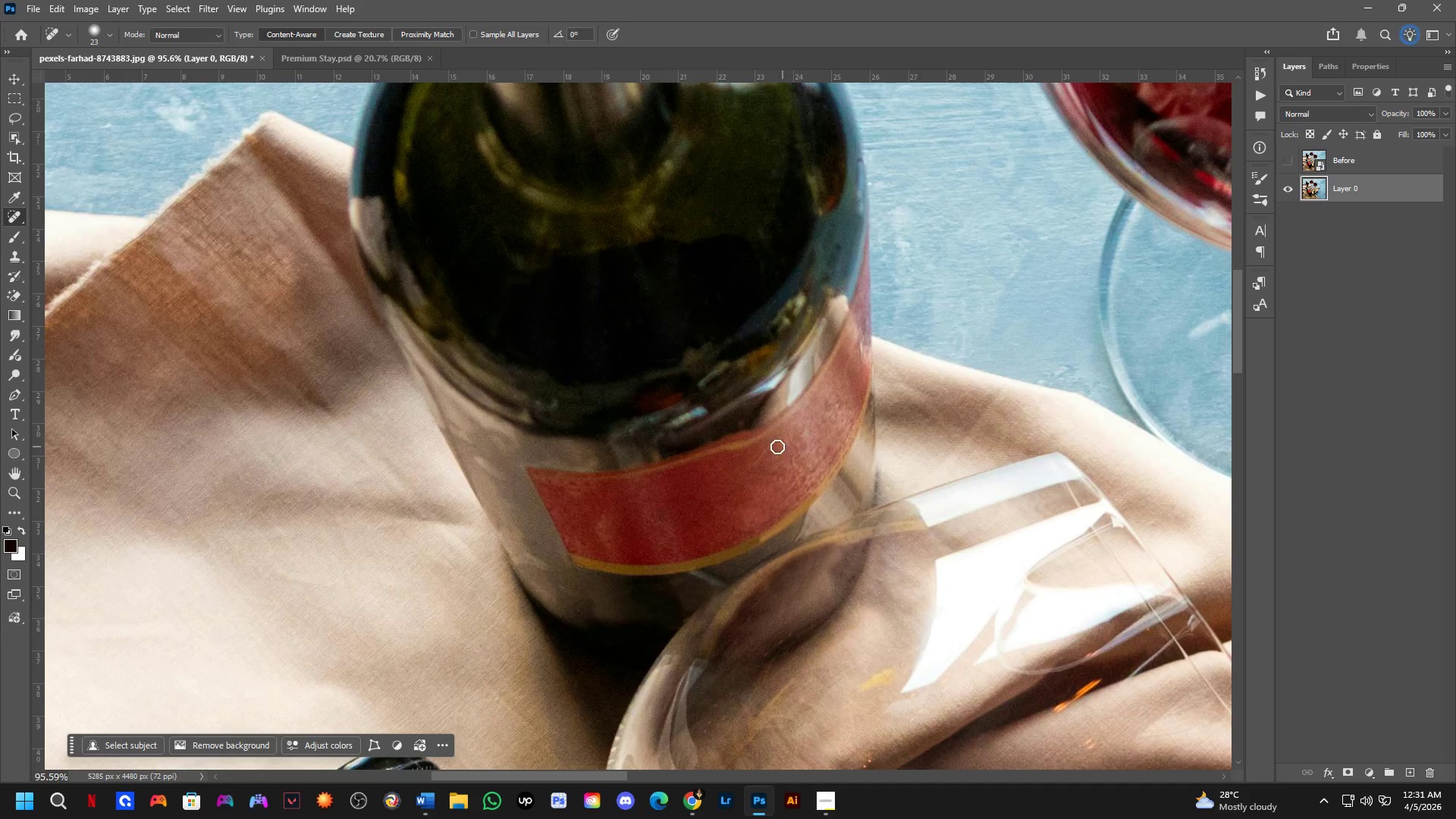 
scroll: coordinate [698, 407], scroll_direction: down, amount: 4.0
 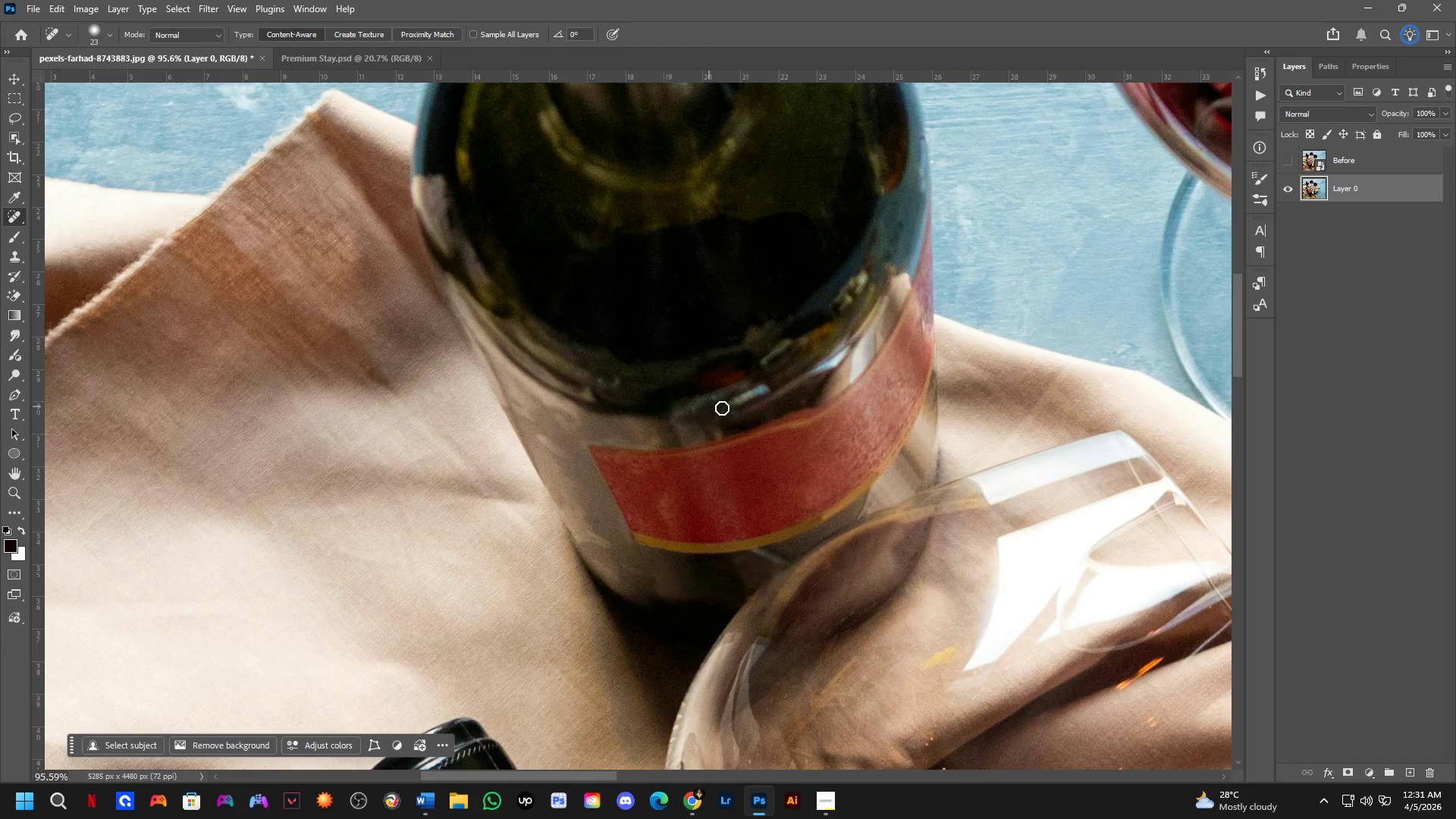 
hold_key(key=Space, duration=0.91)
 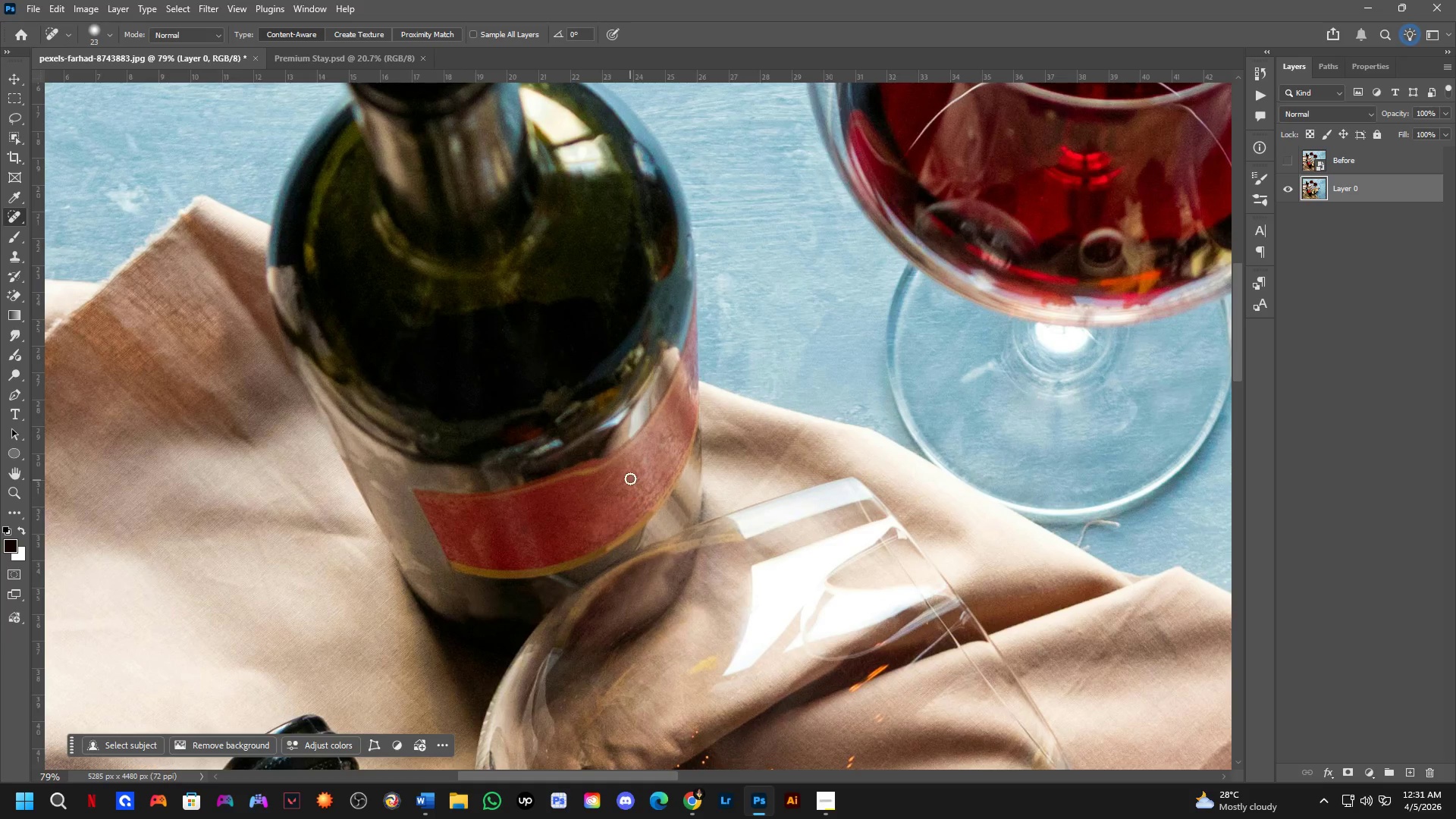 
left_click_drag(start_coordinate=[808, 497], to_coordinate=[653, 523])
 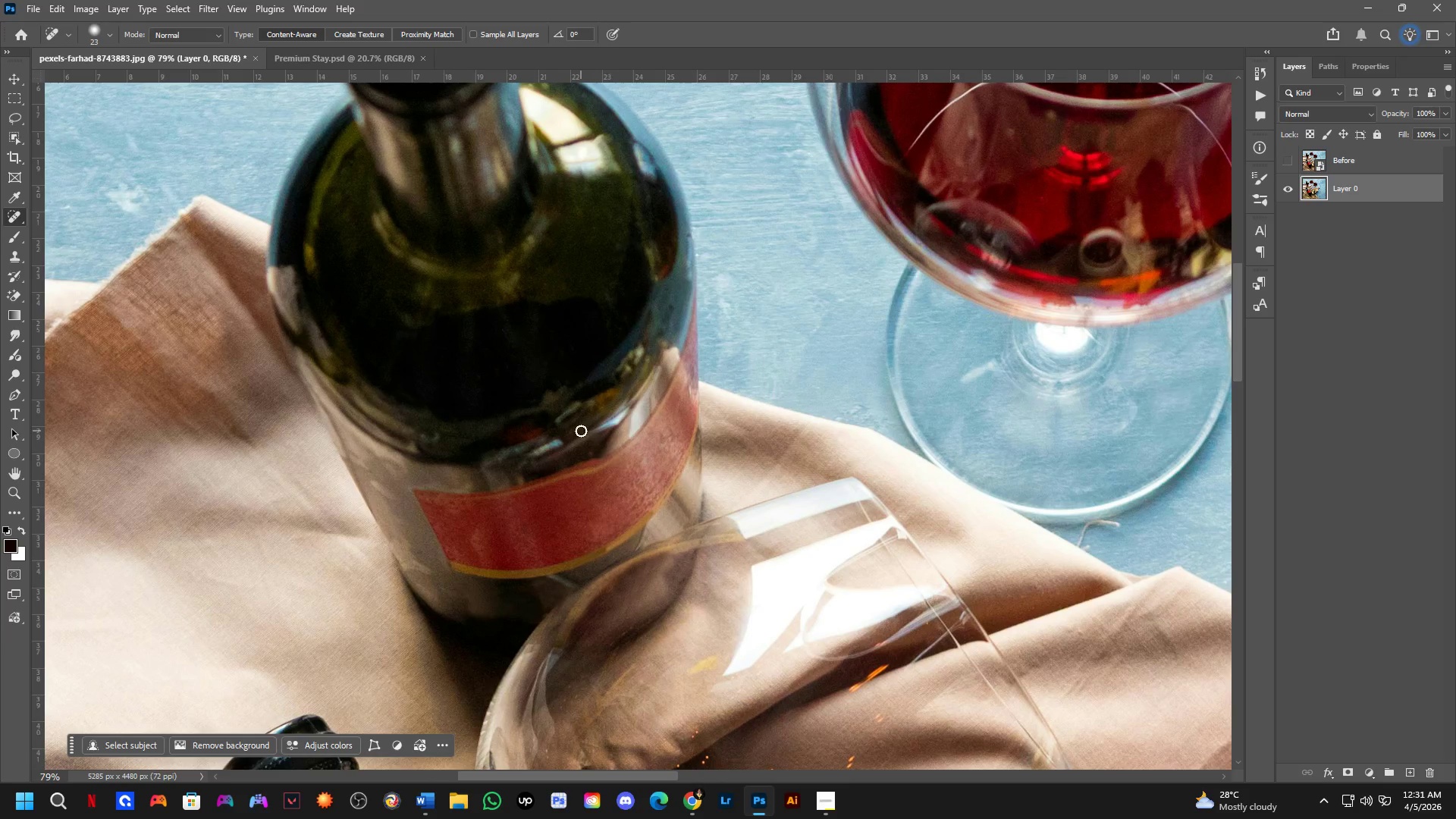 
scroll: coordinate [764, 447], scroll_direction: down, amount: 2.0
 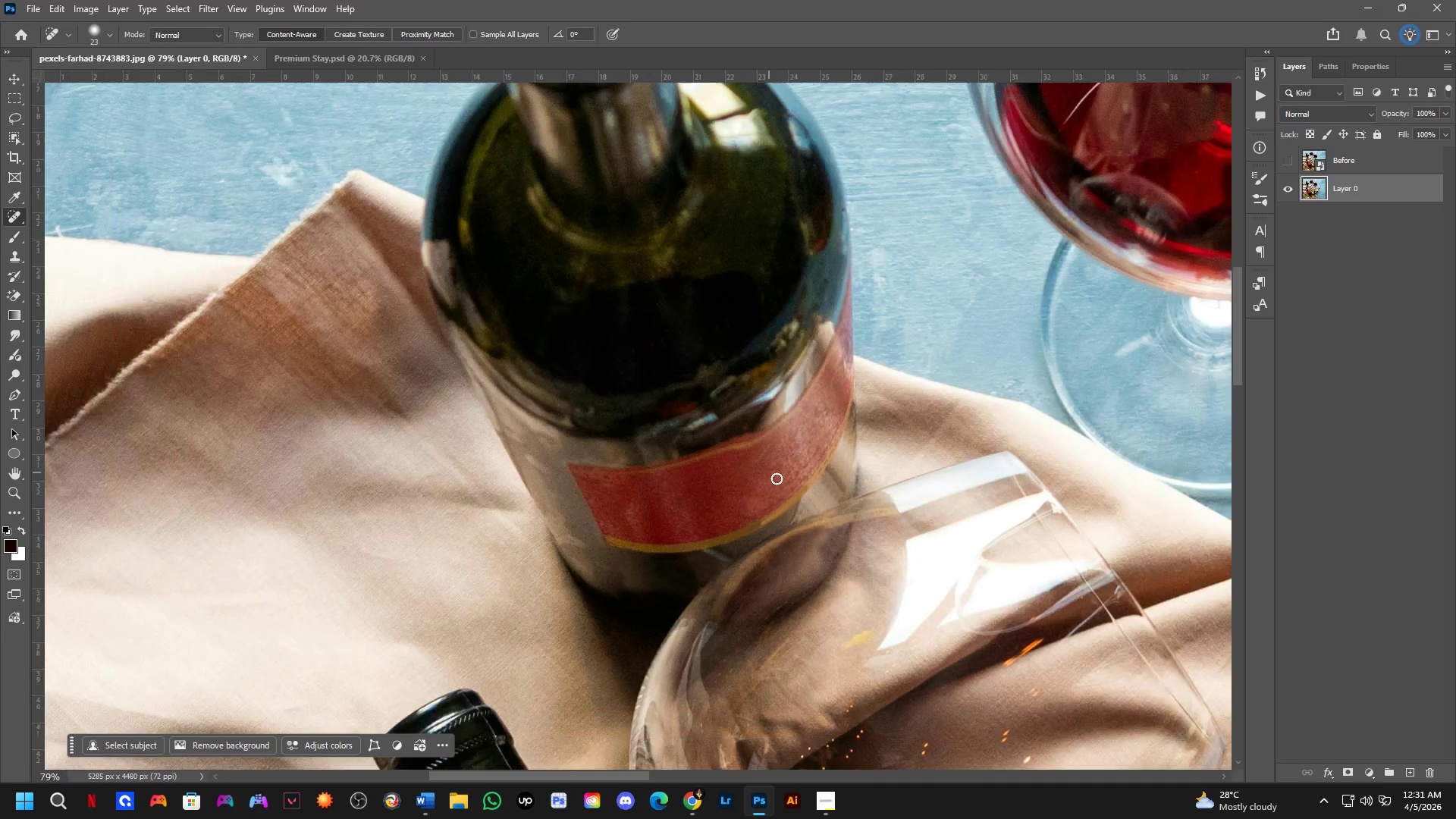 
hold_key(key=Space, duration=0.66)
 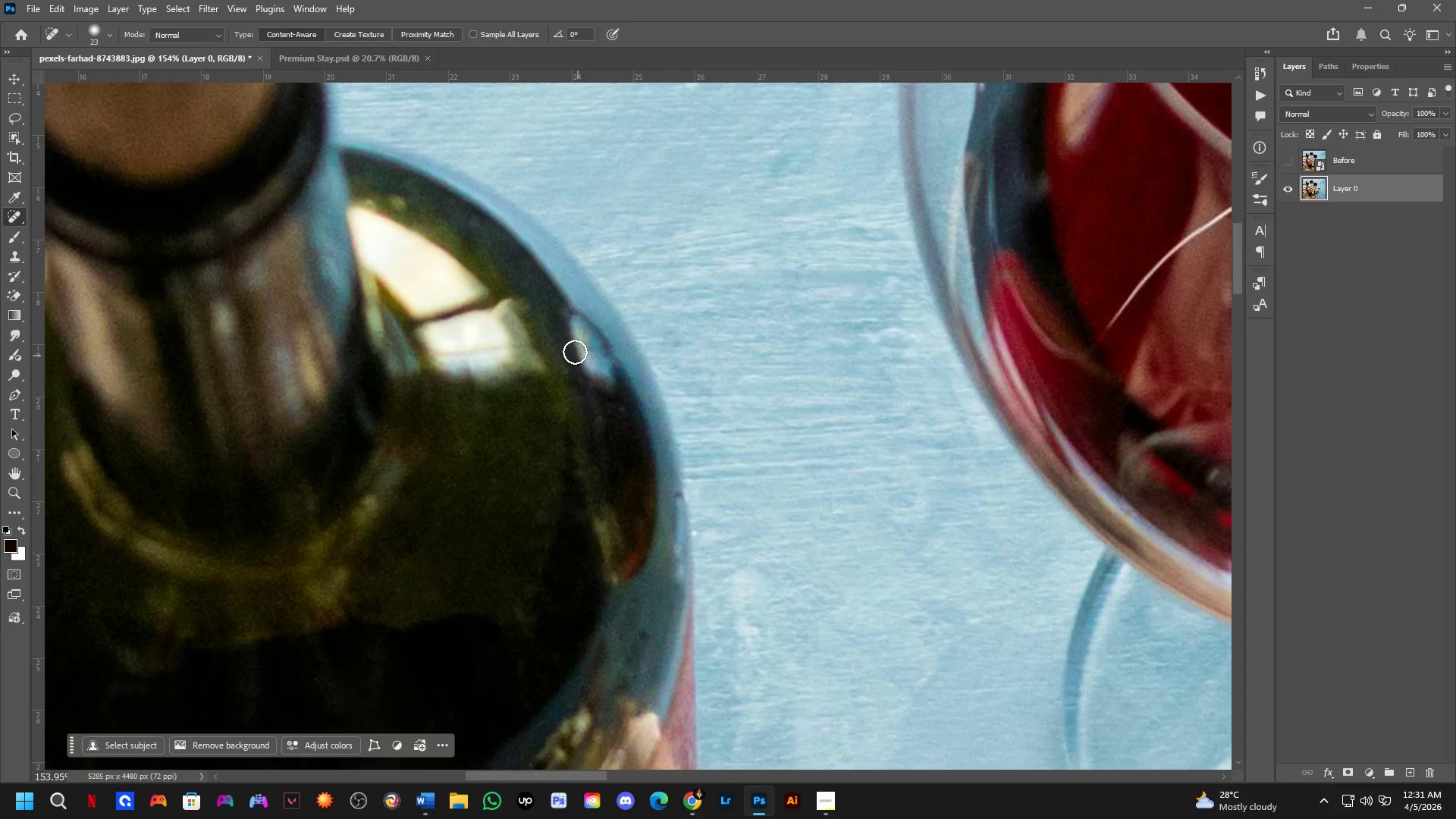 
left_click_drag(start_coordinate=[622, 258], to_coordinate=[571, 450])
 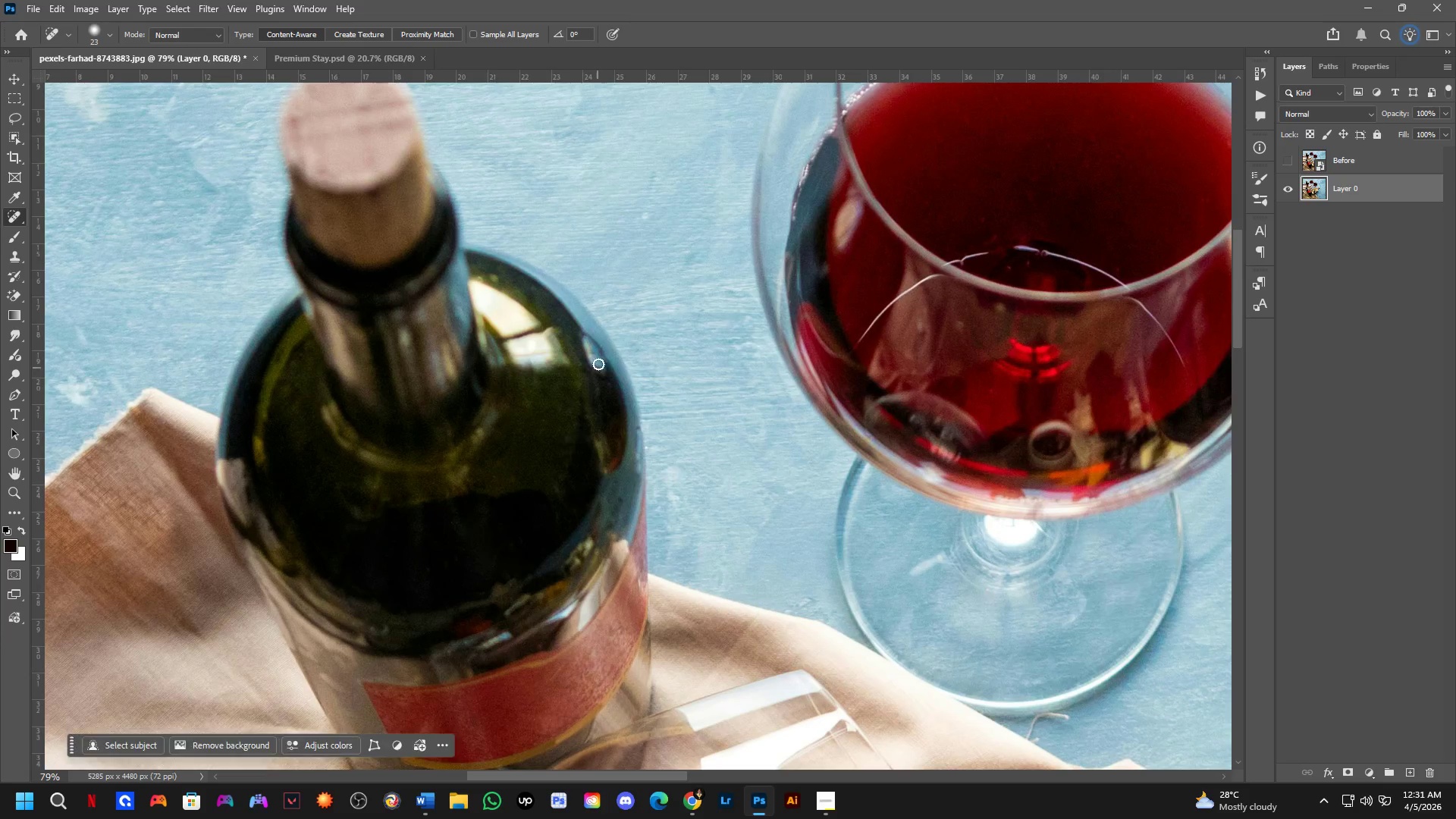 
hold_key(key=AltLeft, duration=0.36)
 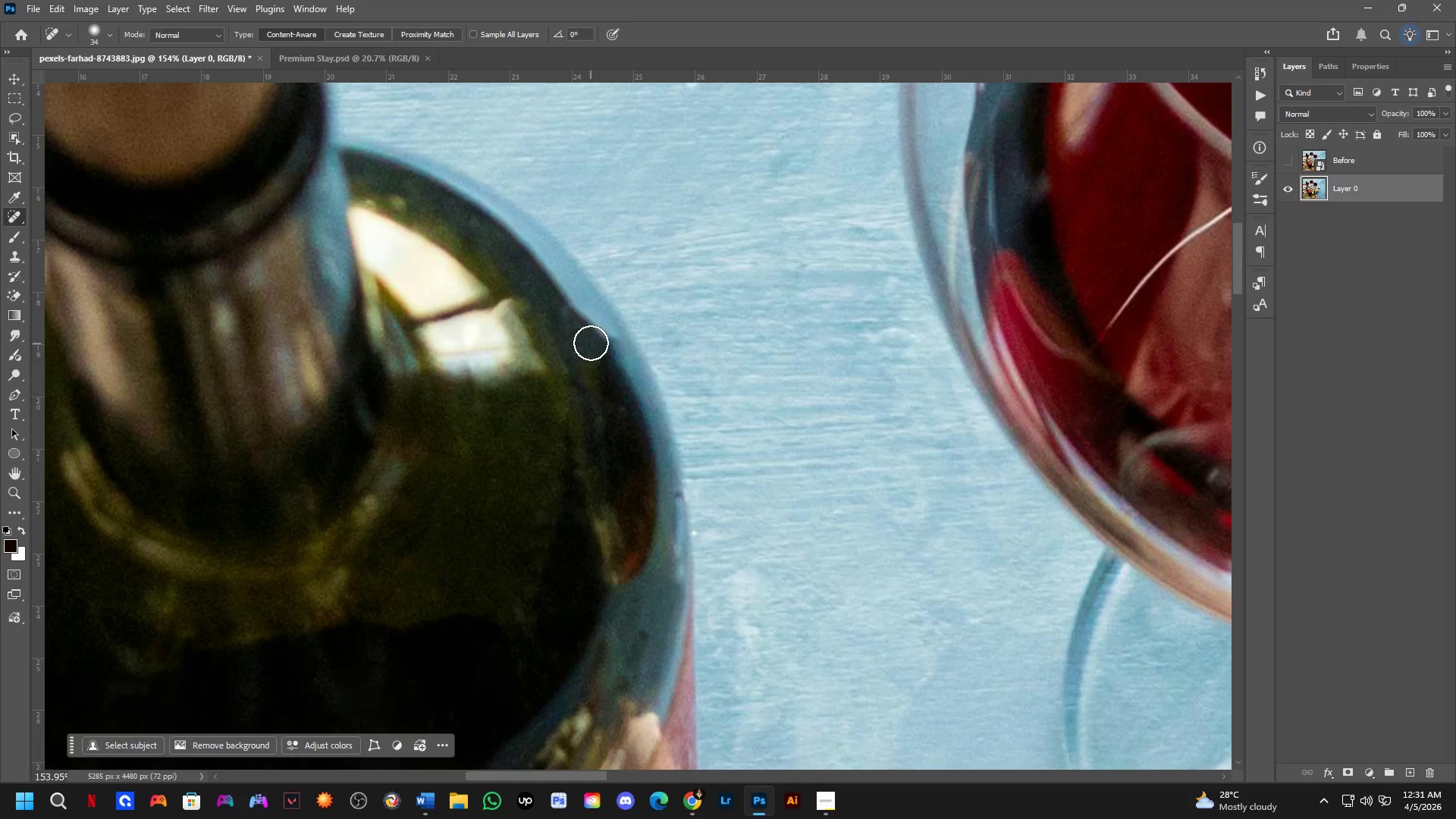 
scroll: coordinate [586, 361], scroll_direction: up, amount: 7.0
 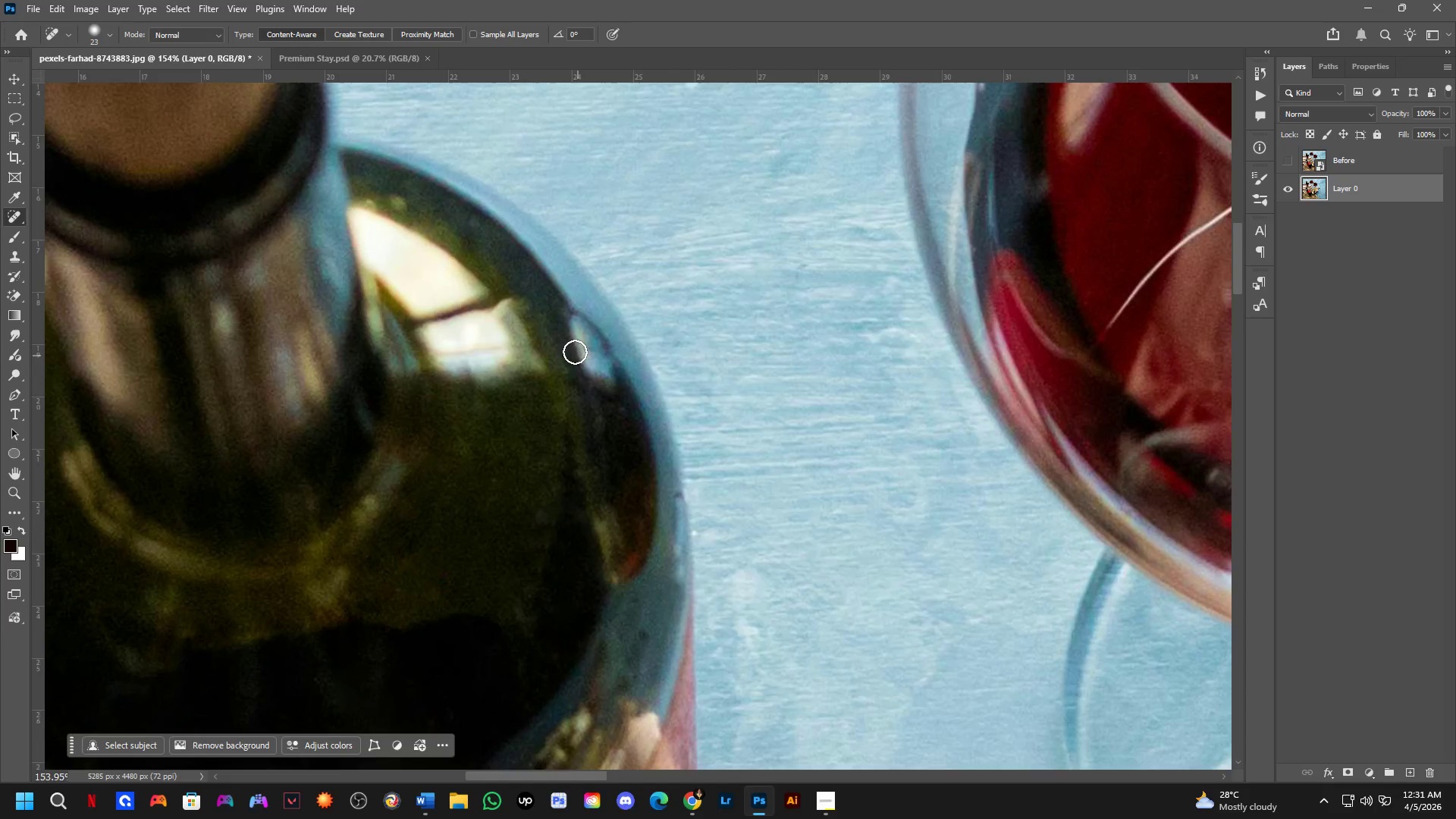 
key(Control+ControlLeft)
 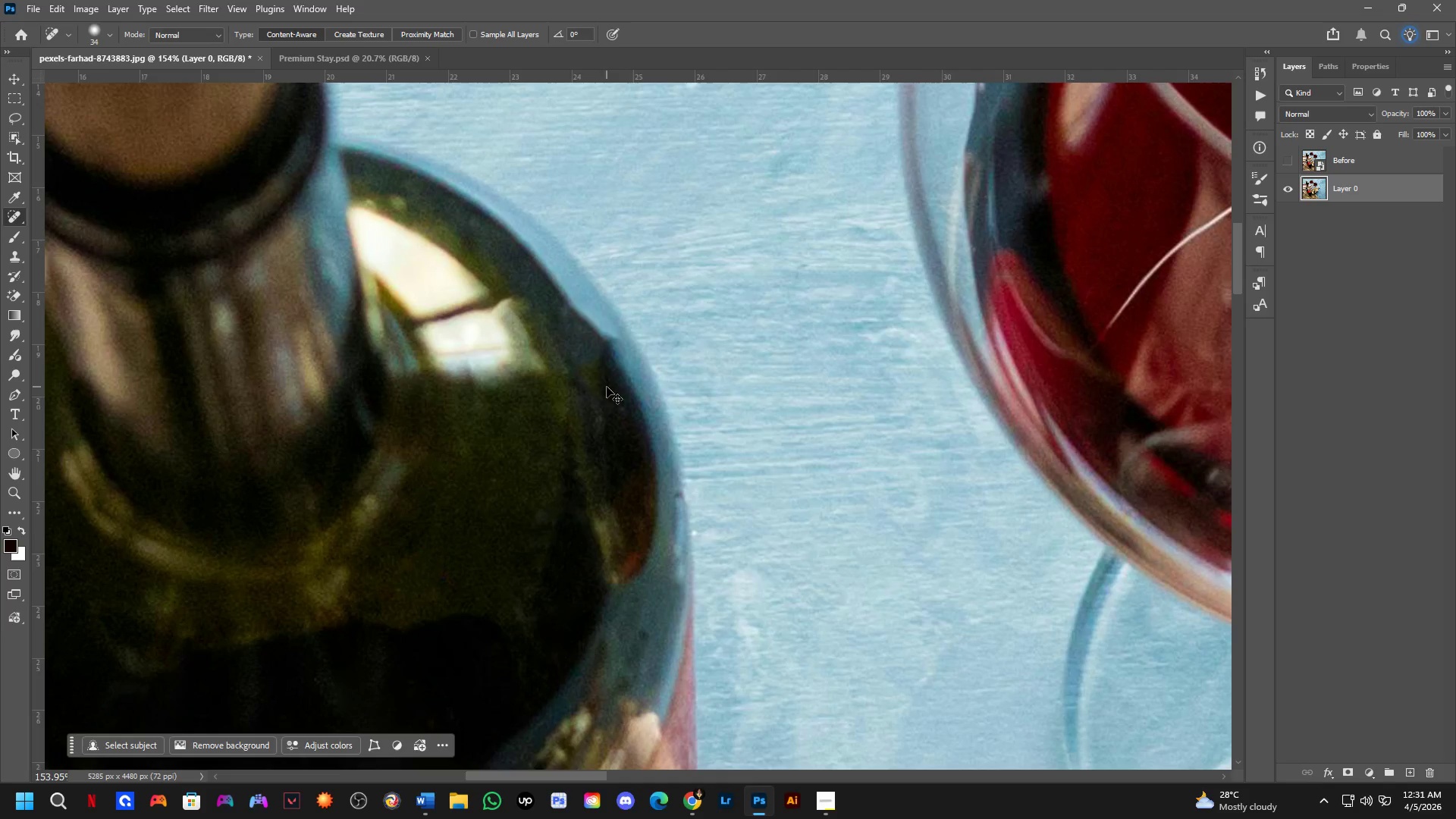 
key(Control+Z)
 